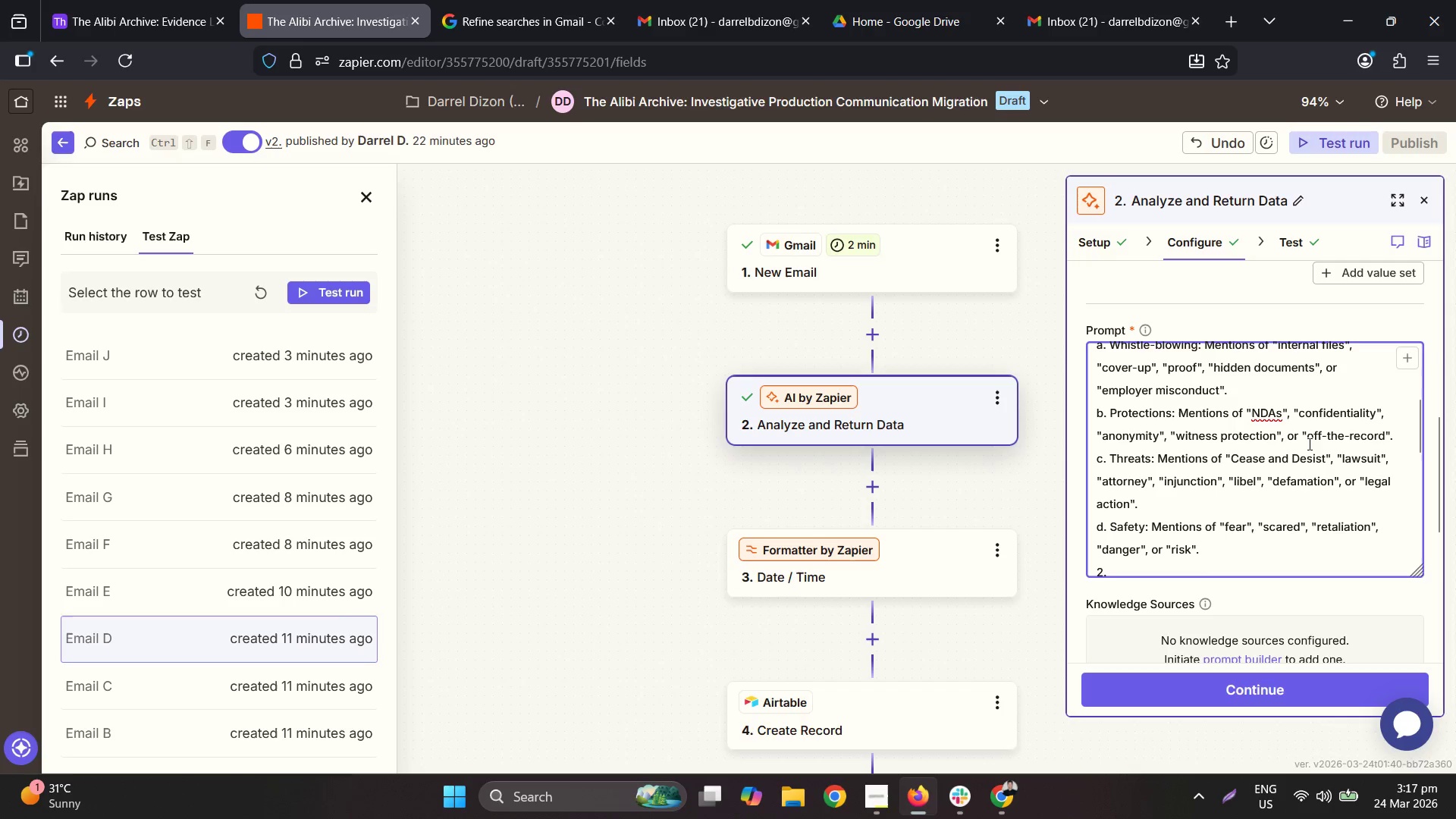 
scroll: coordinate [1270, 479], scroll_direction: up, amount: 1.0
 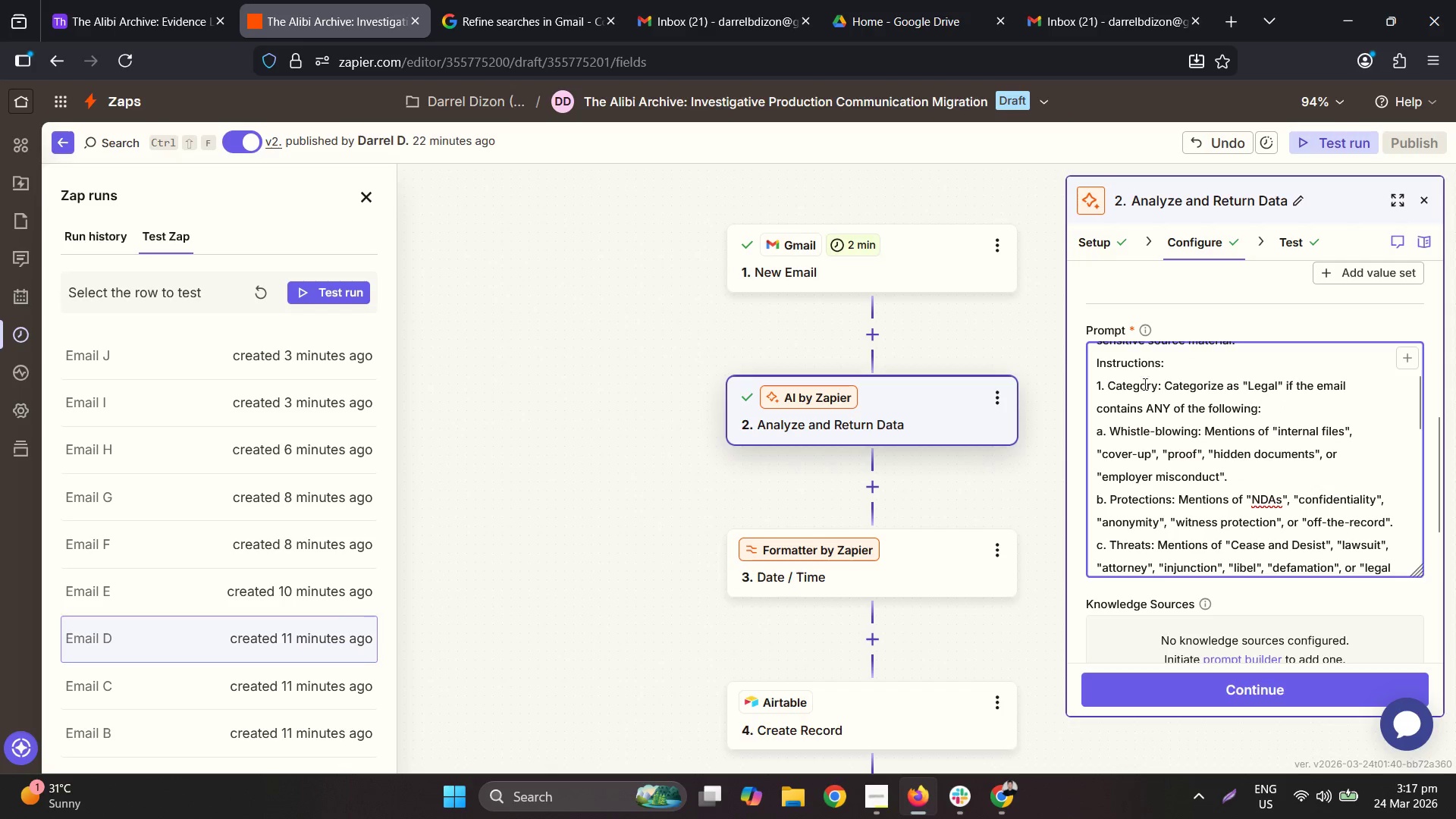 
double_click([1136, 386])
 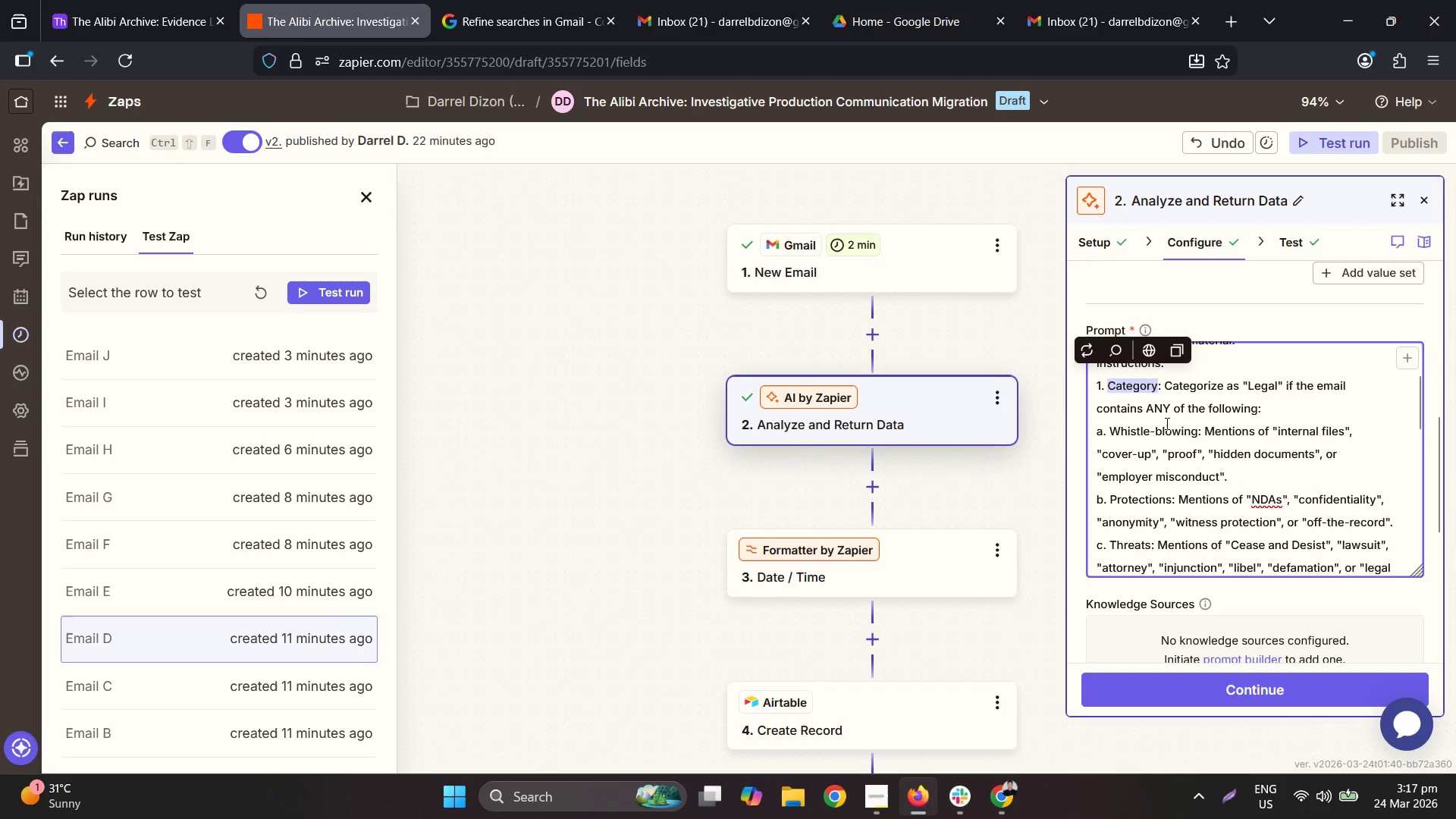 
left_click([1171, 392])
 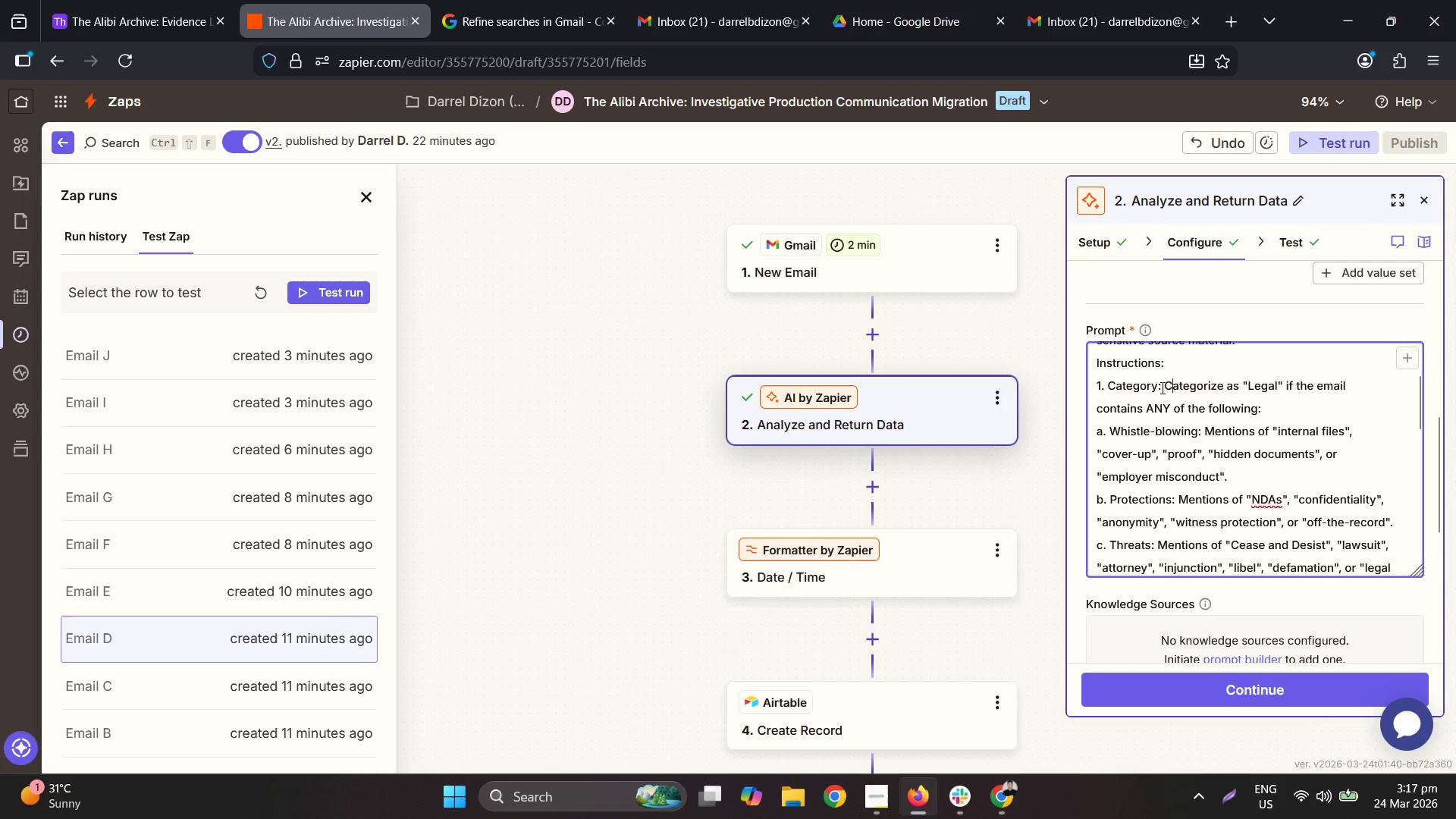 
left_click_drag(start_coordinate=[1161, 387], to_coordinate=[1110, 388])
 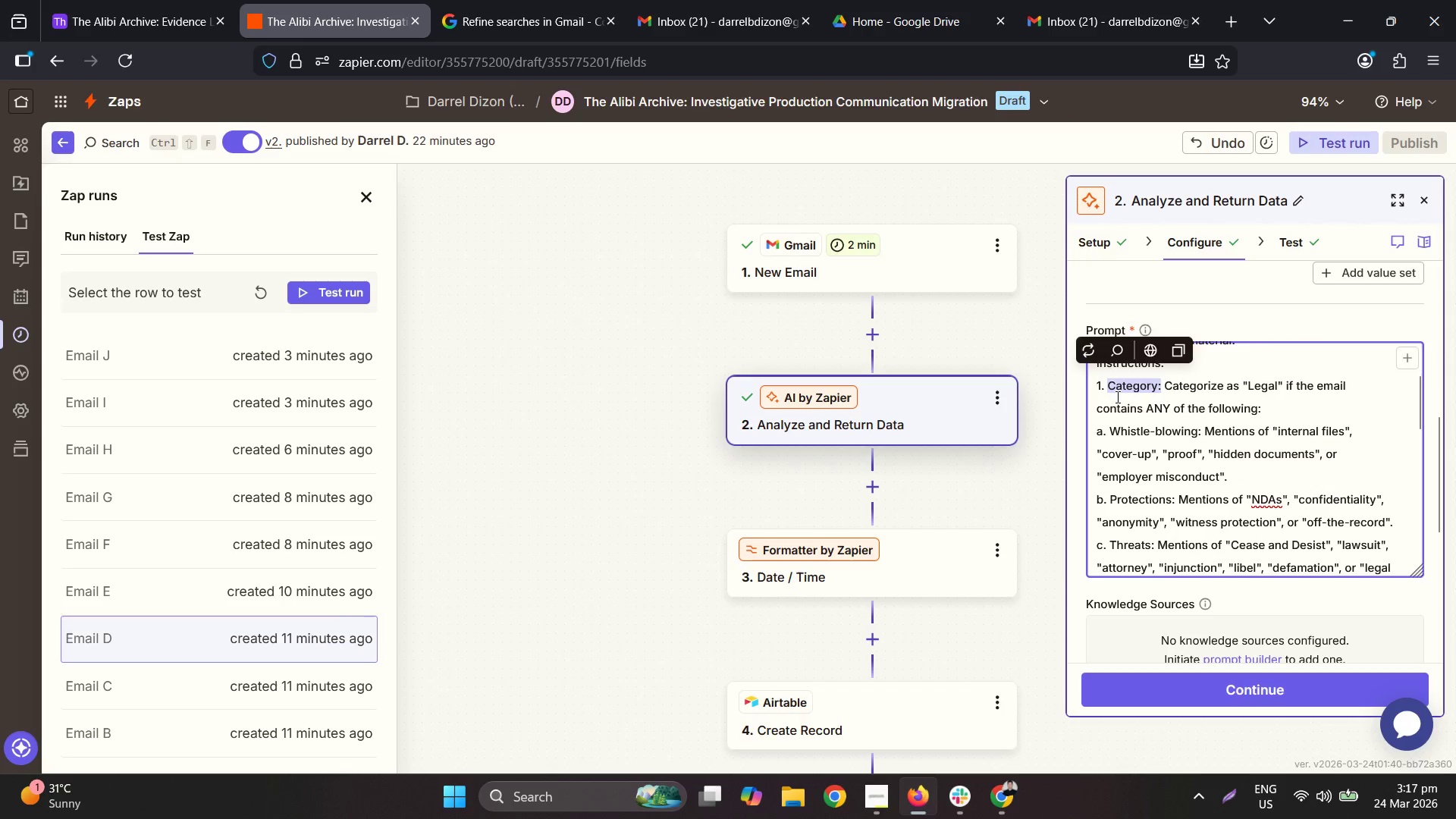 
key(Backspace)
 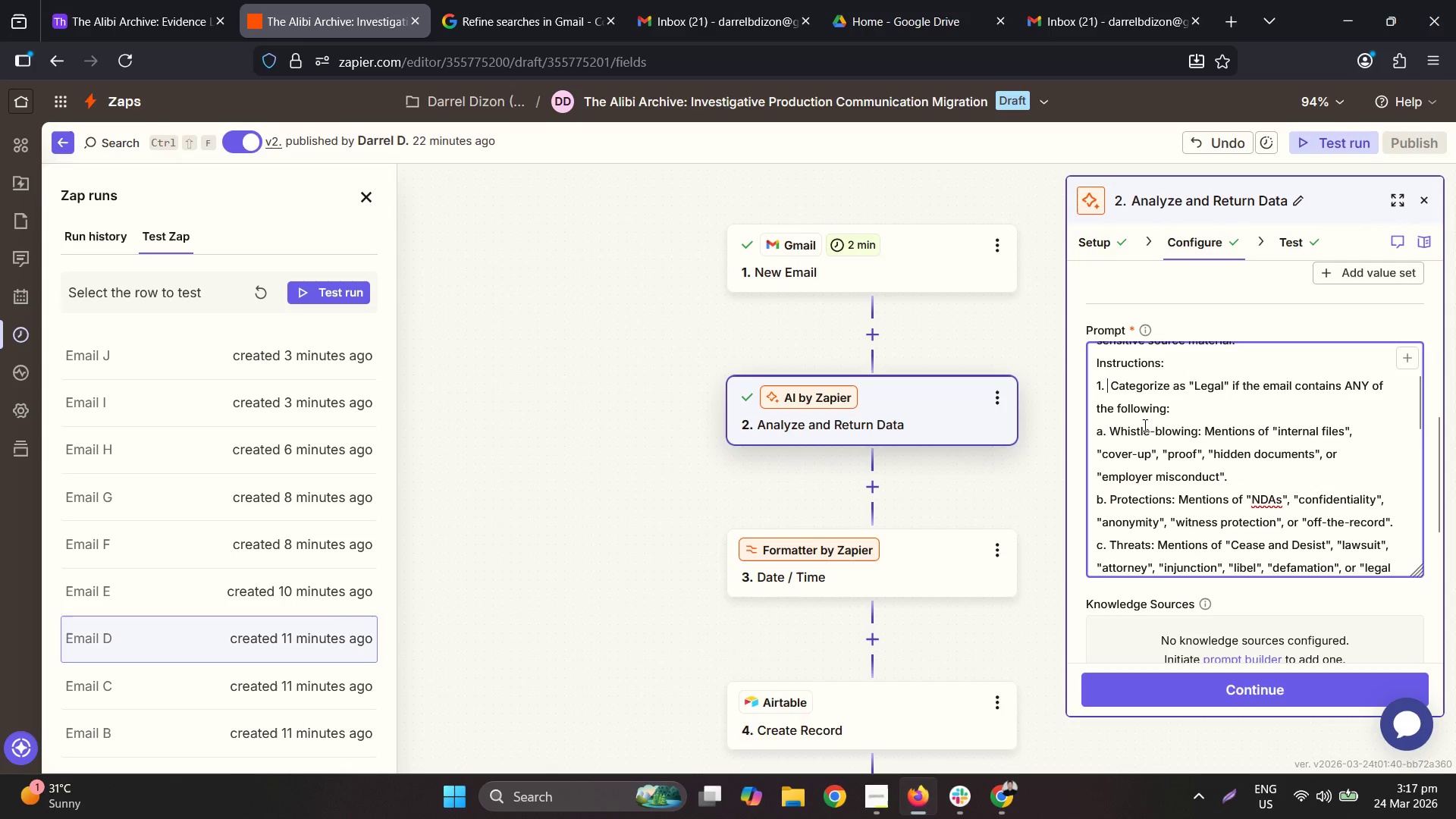 
key(Backspace)
 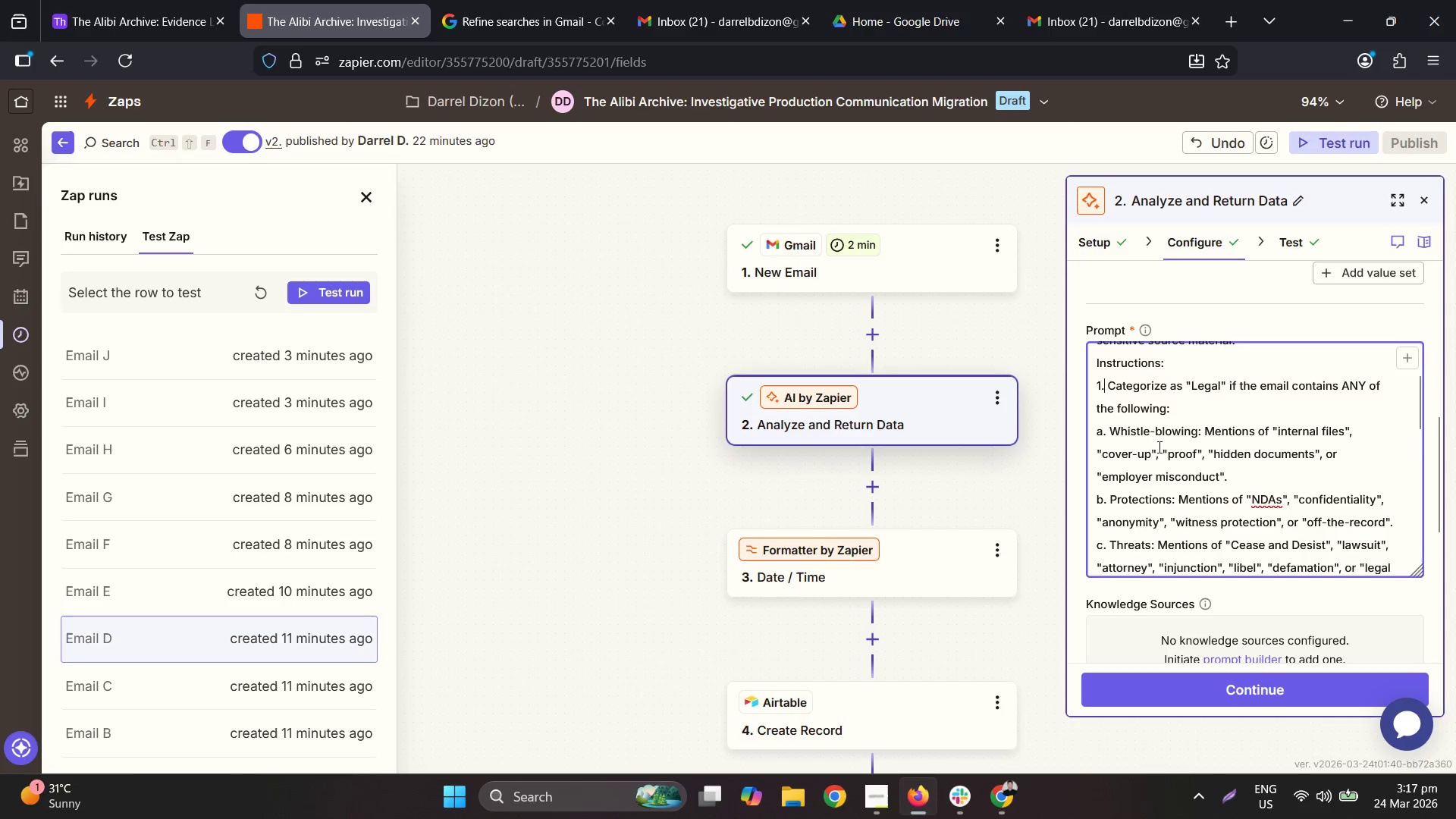 
scroll: coordinate [1158, 447], scroll_direction: down, amount: 1.0
 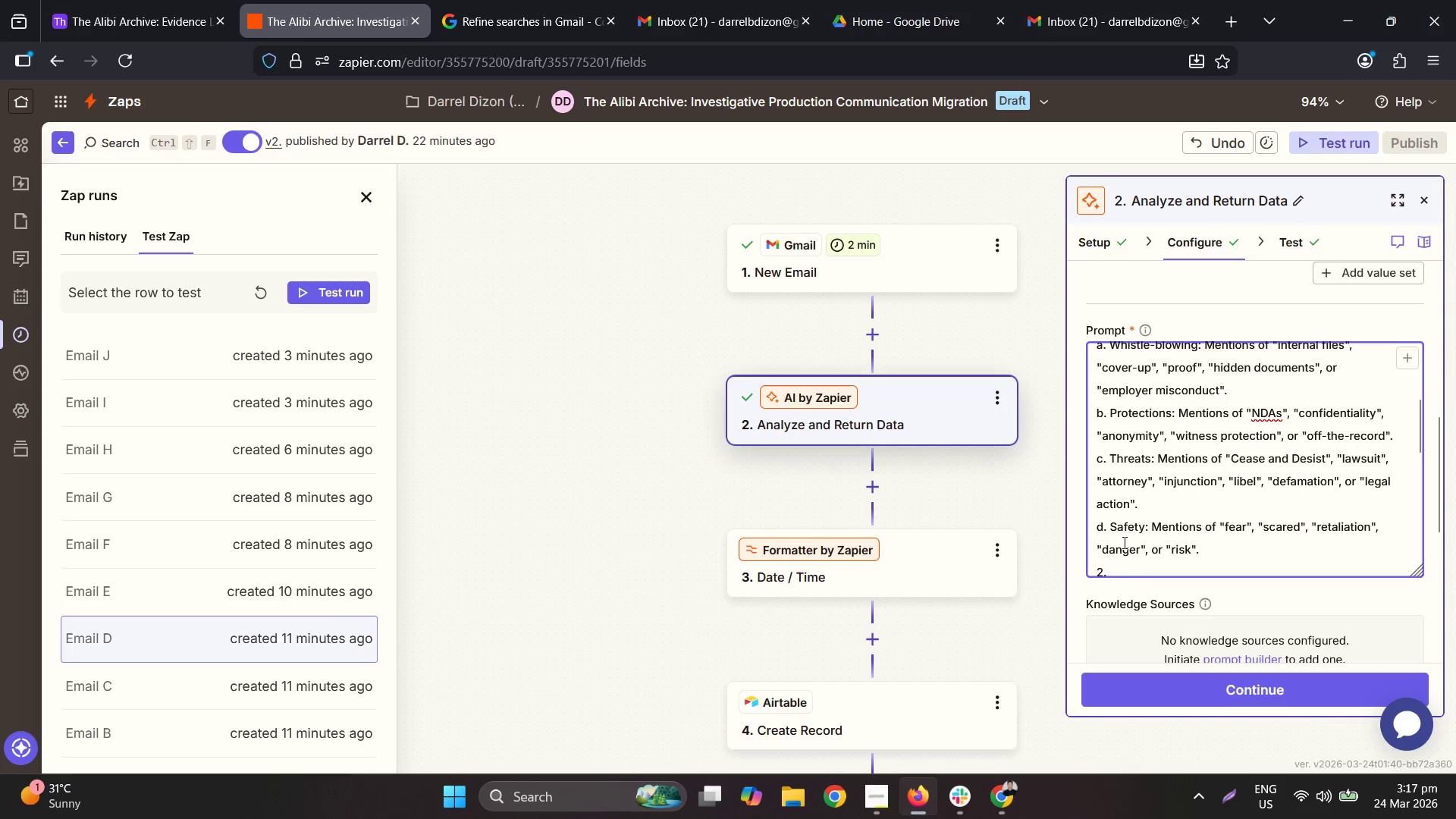 
left_click([1119, 566])
 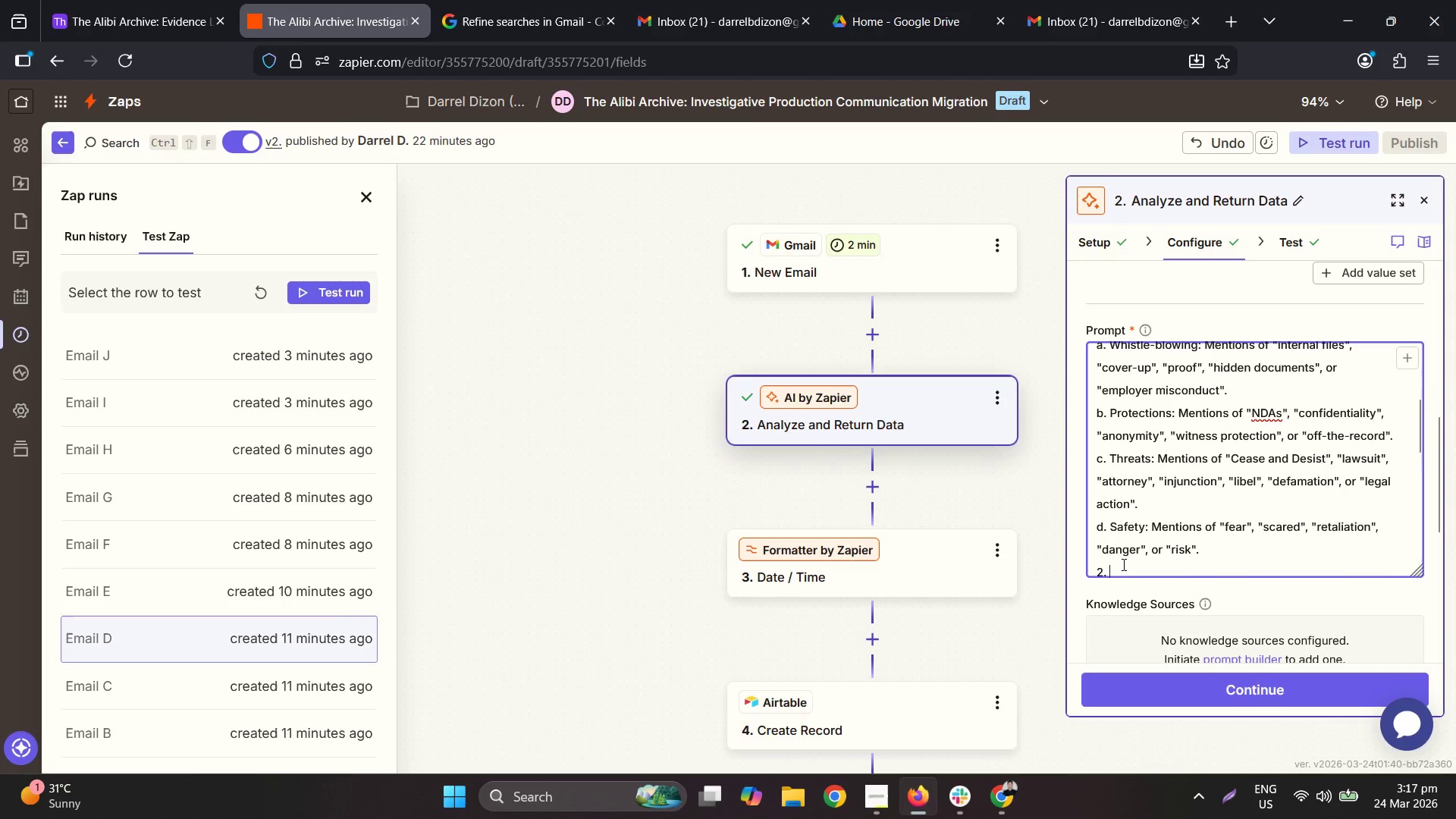 
scroll: coordinate [1122, 563], scroll_direction: down, amount: 1.0
 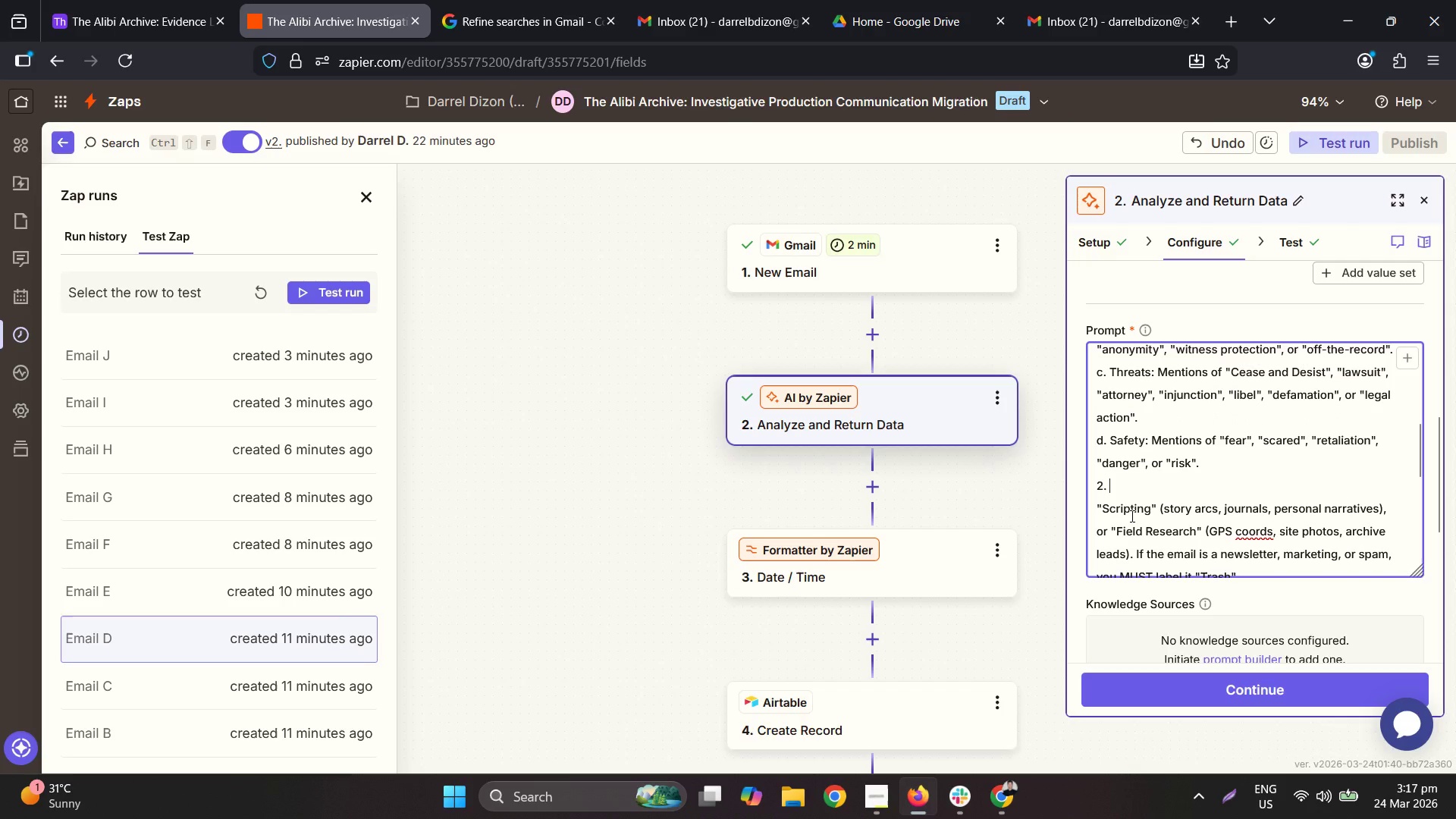 
type(Non-Legal Categoris)
key(Backspace)
type(es:)
 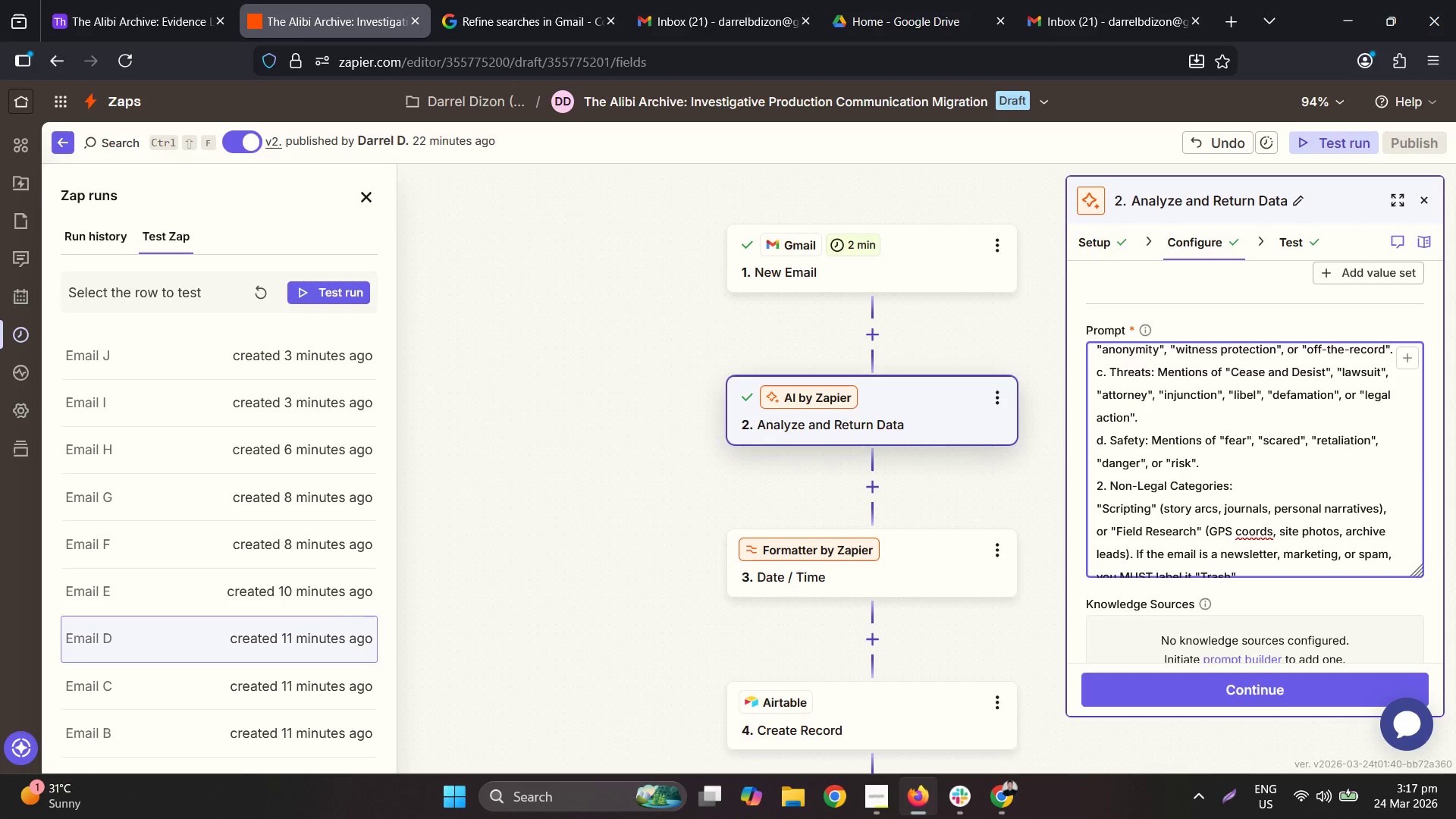 
left_click([1097, 506])
 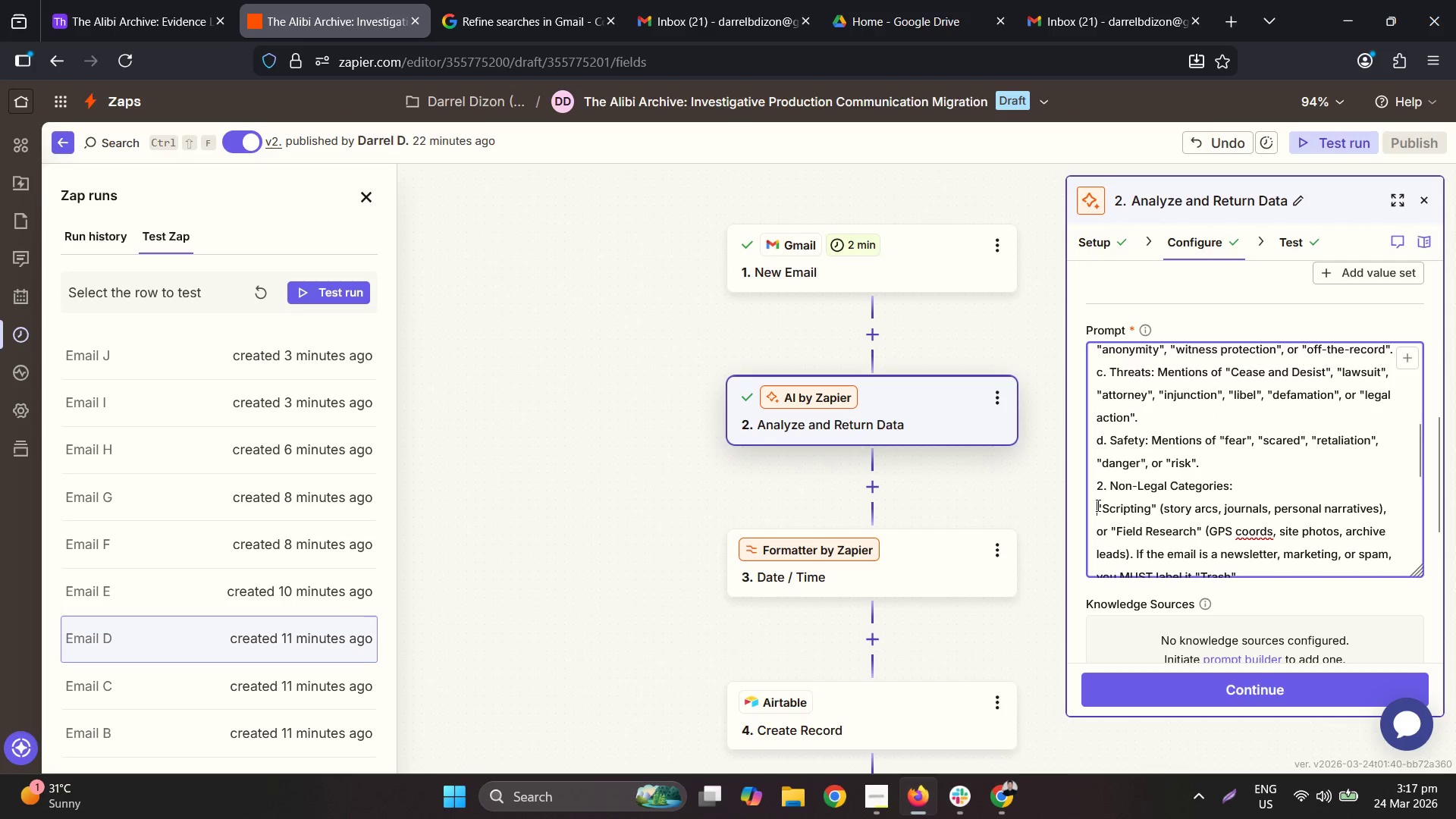 
key(A)
 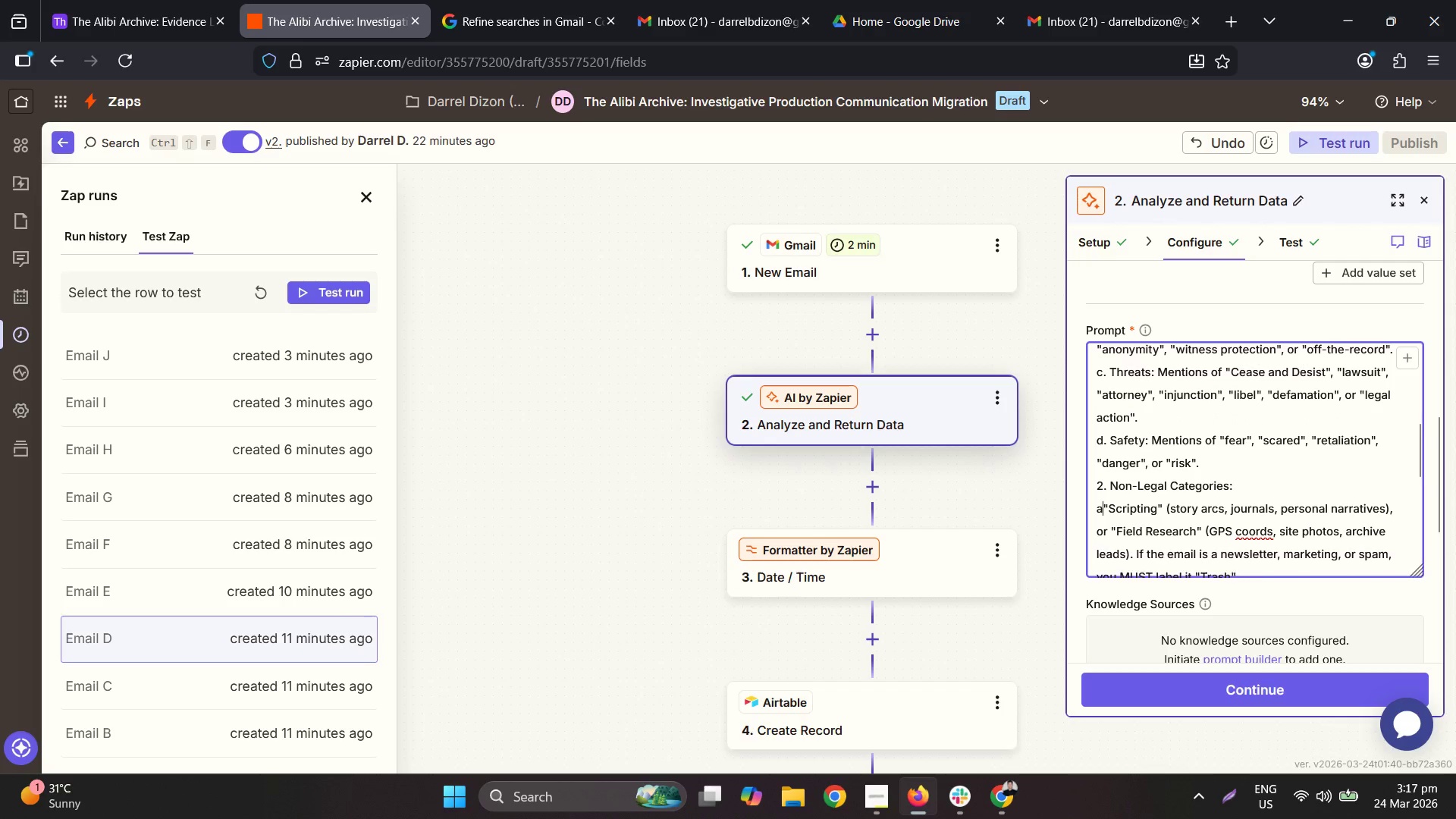 
key(Period)
 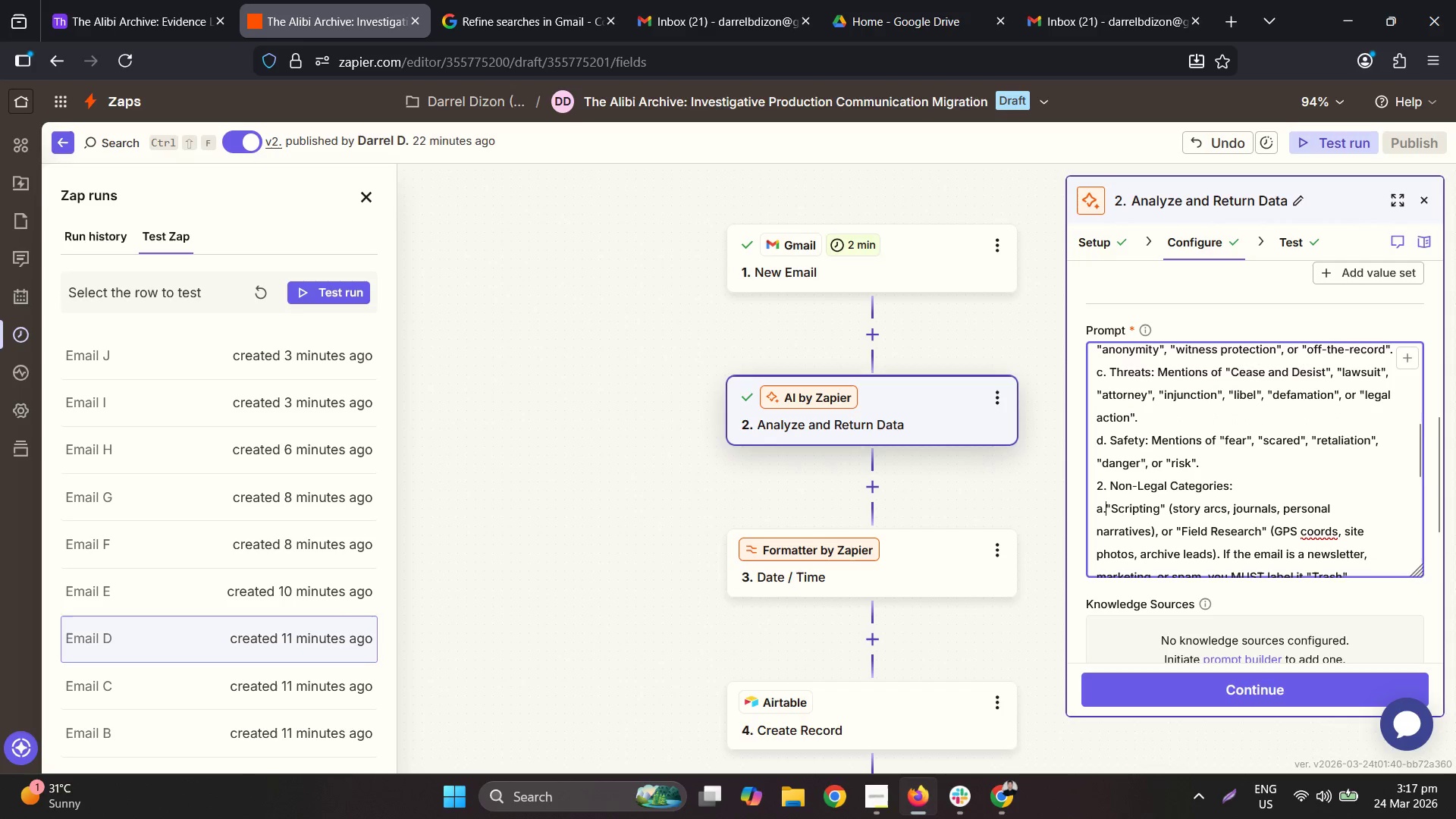 
key(Space)
 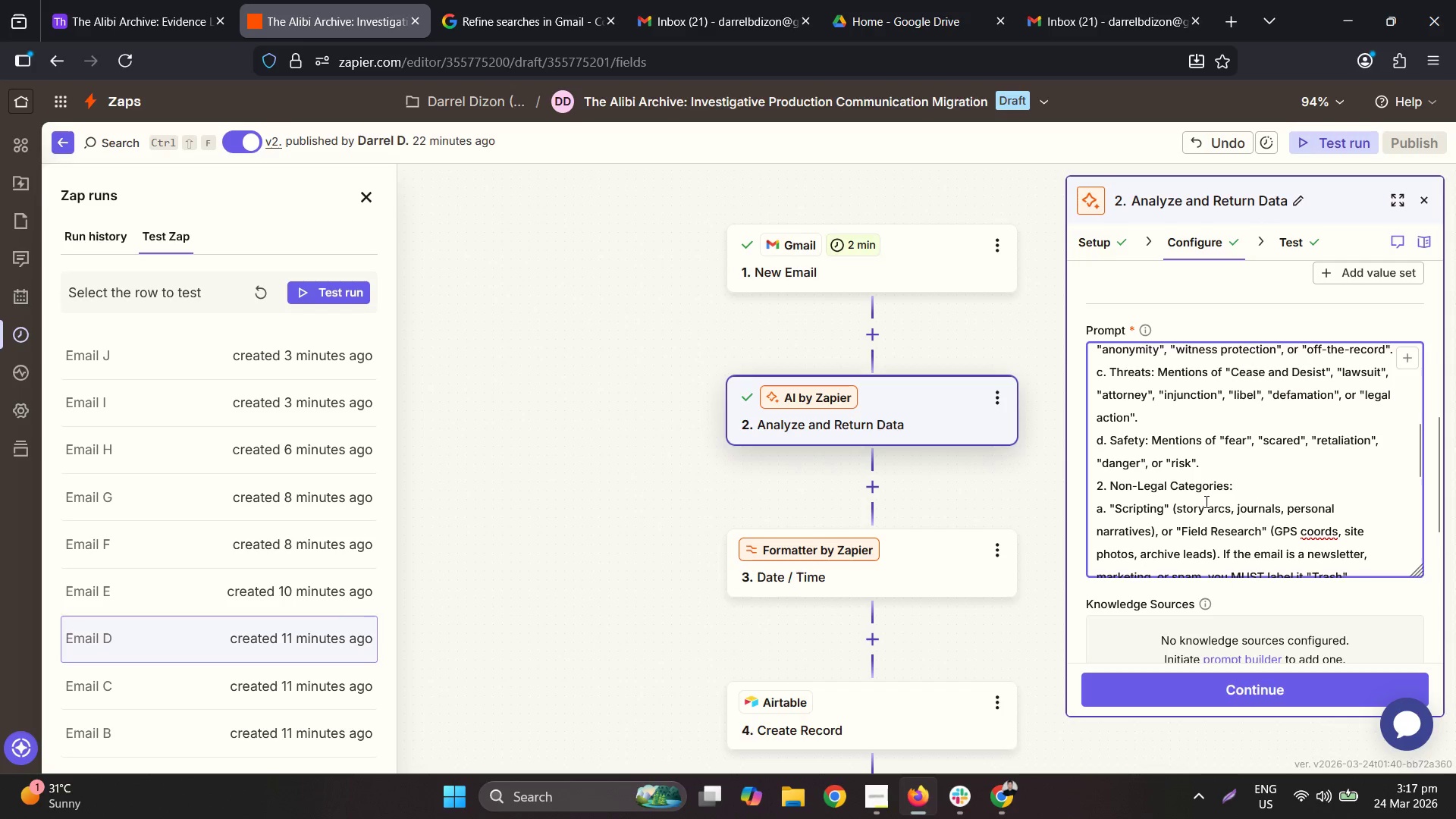 
wait(5.31)
 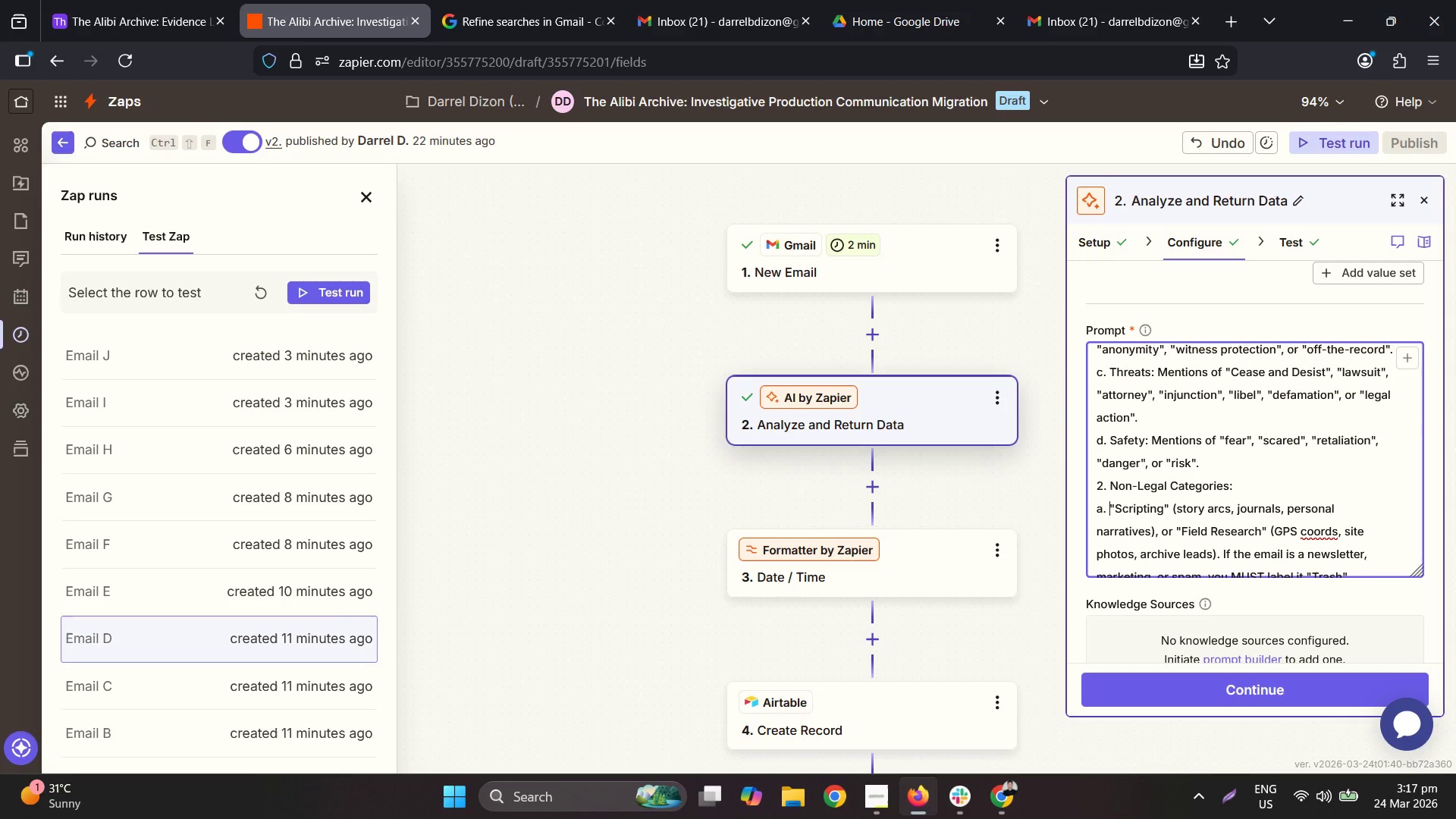 
left_click_drag(start_coordinate=[1175, 507], to_coordinate=[1154, 524])
 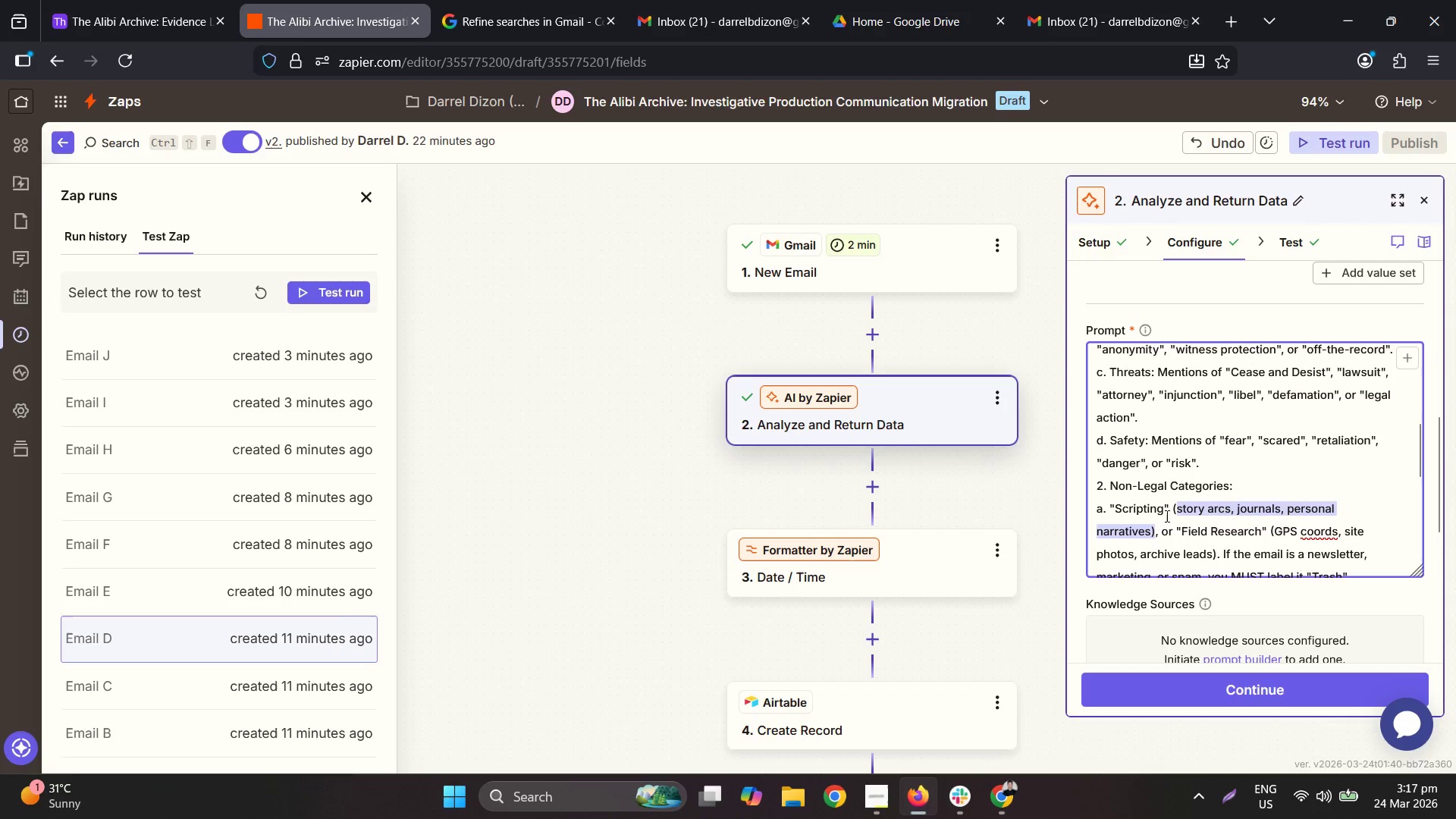 
key(Backspace)
key(Backspace)
key(Backspace)
type(: Purel;y)
key(Backspace)
key(Backspace)
key(Backspace)
type(ly narrative stories, journals, or family history with no legal risk.)
 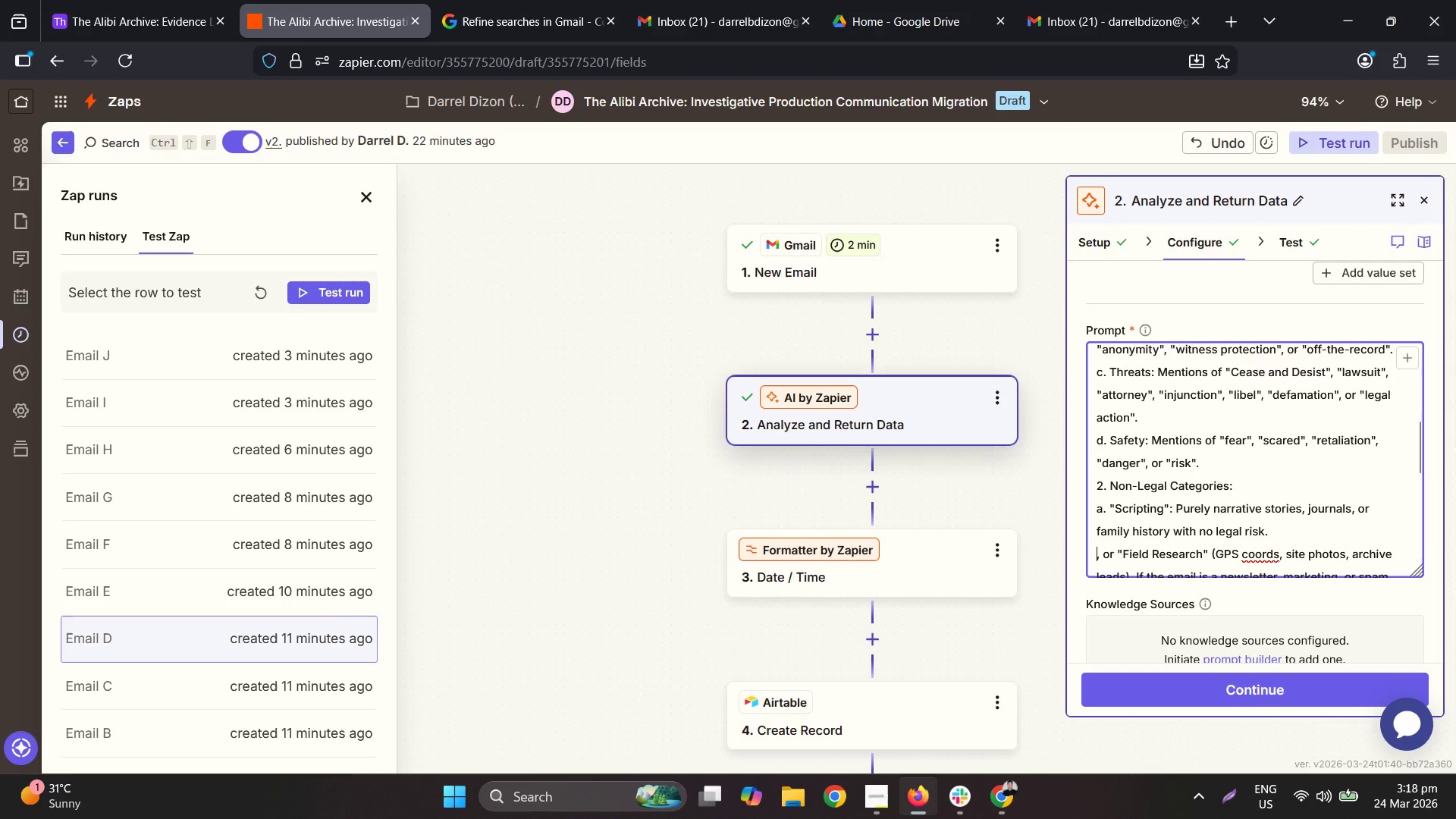 
 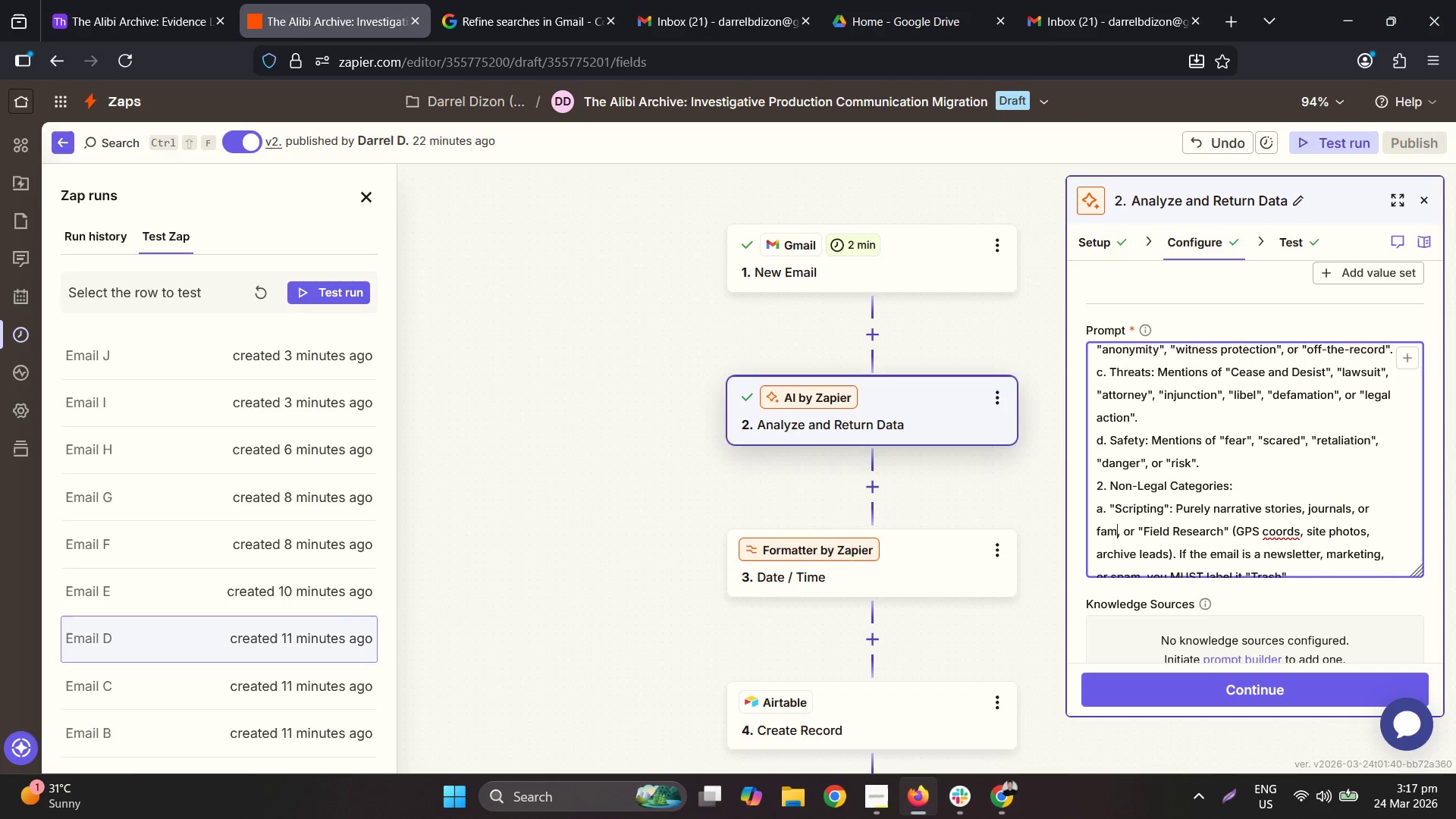 
key(Enter)
 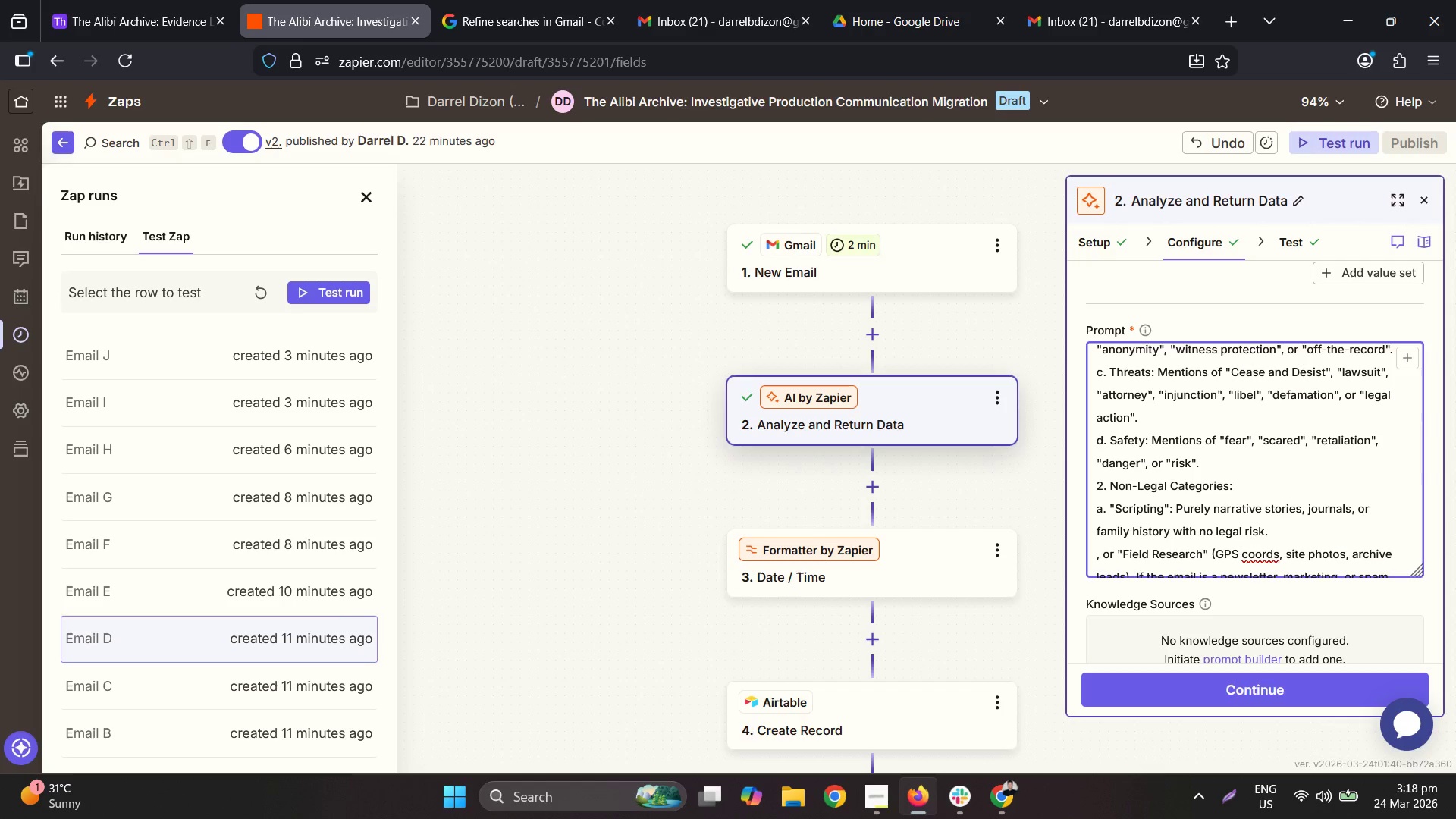 
key(B)
 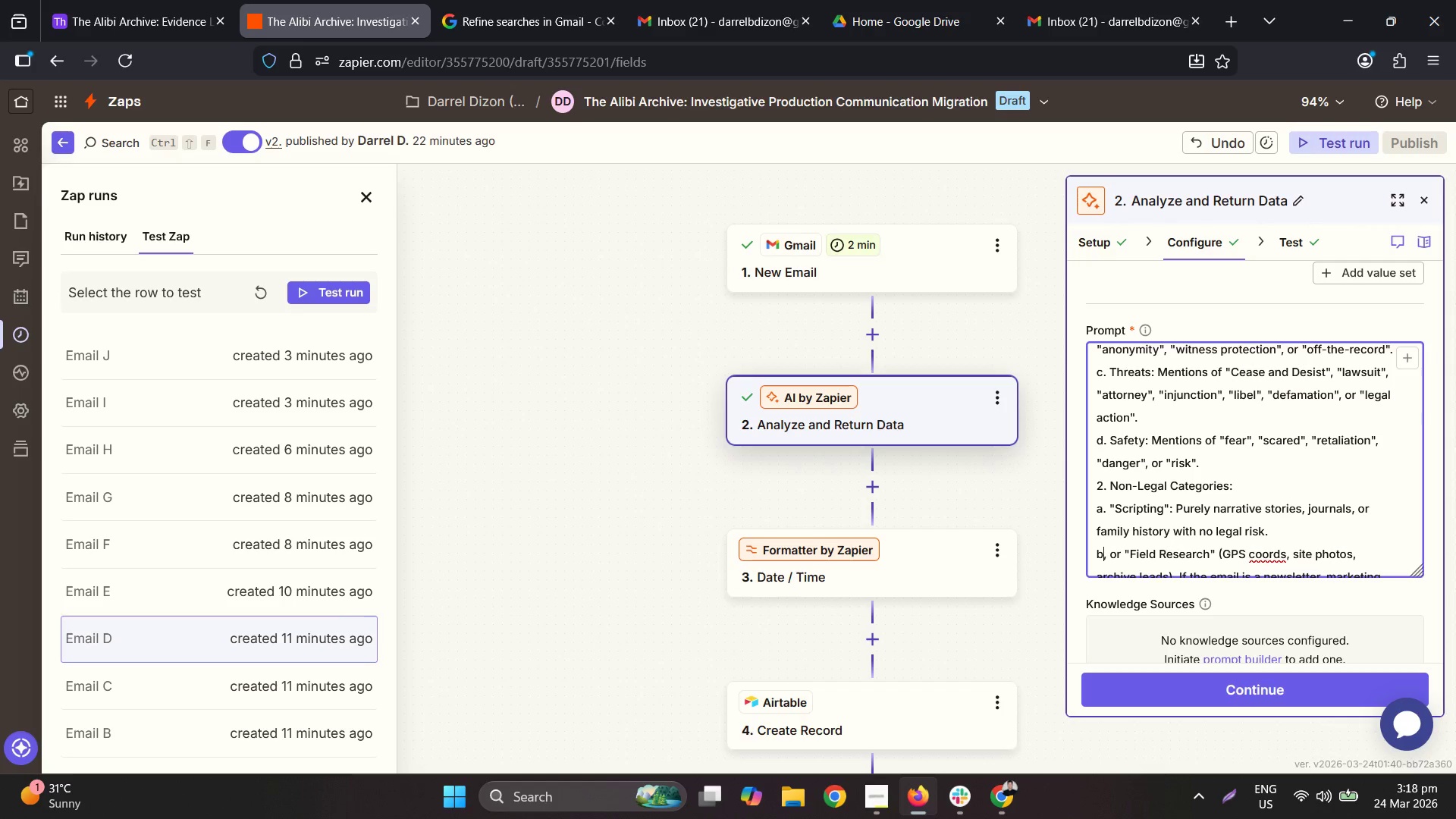 
key(Period)
 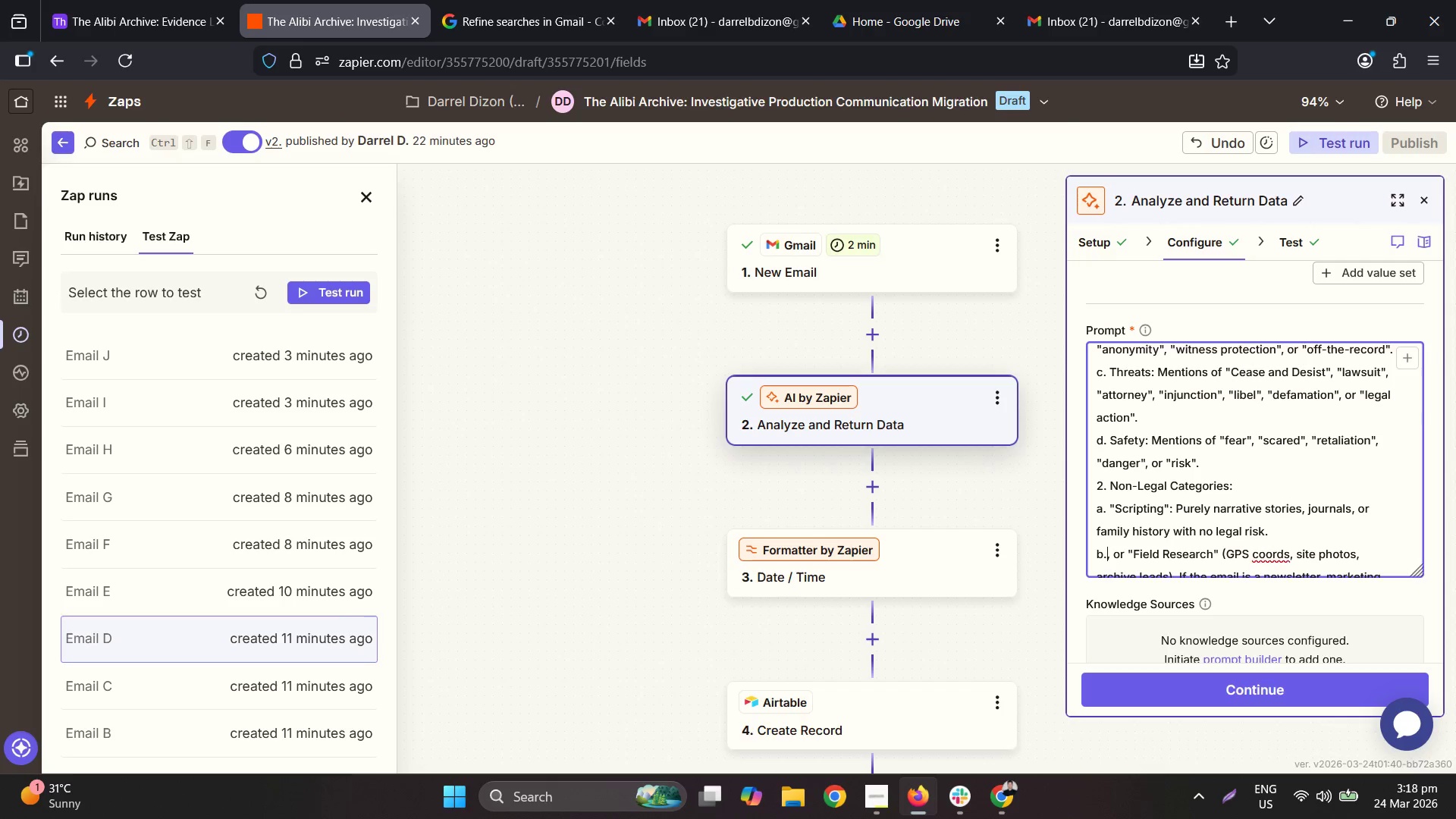 
key(Space)
 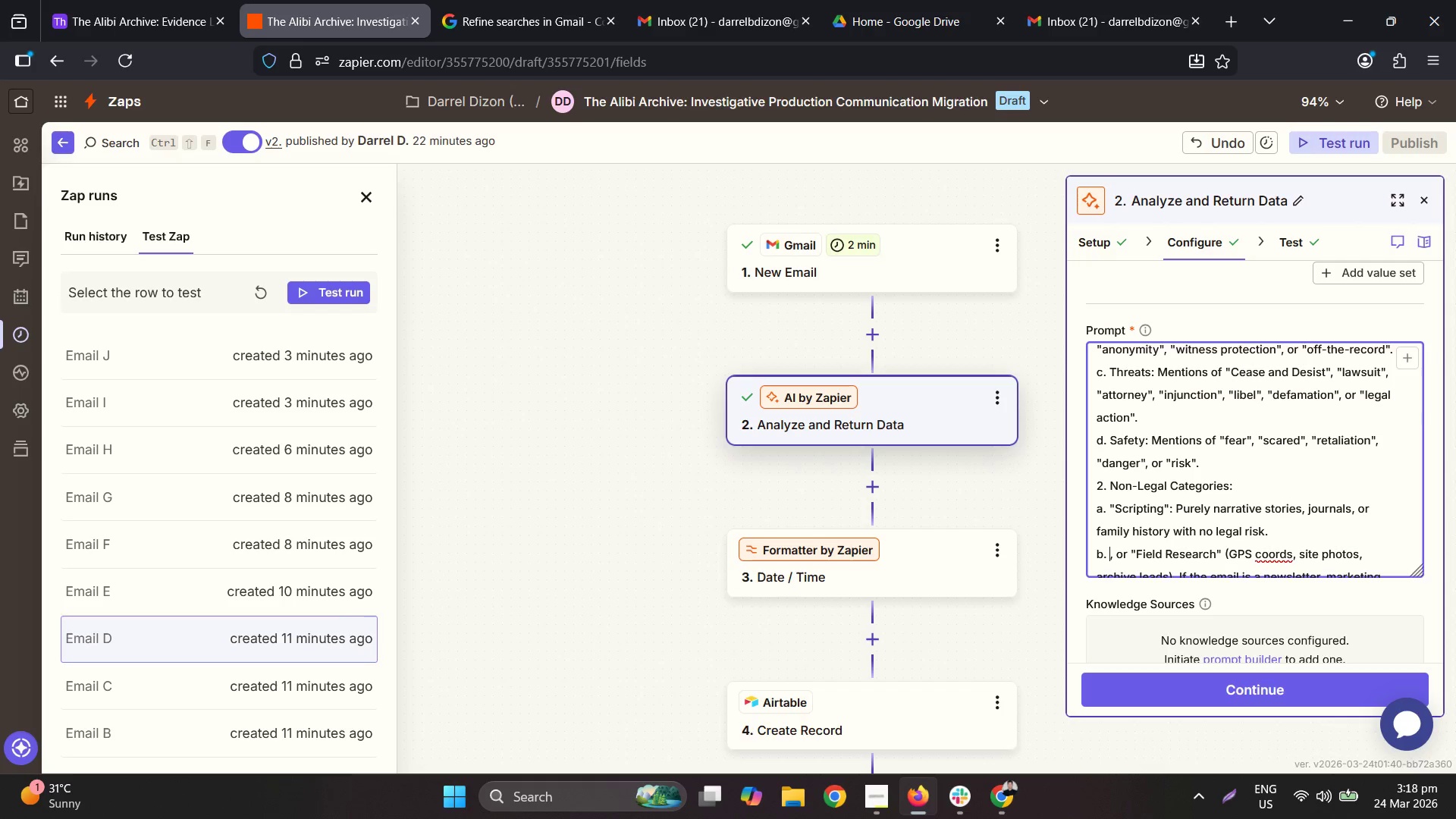 
key(Delete)
 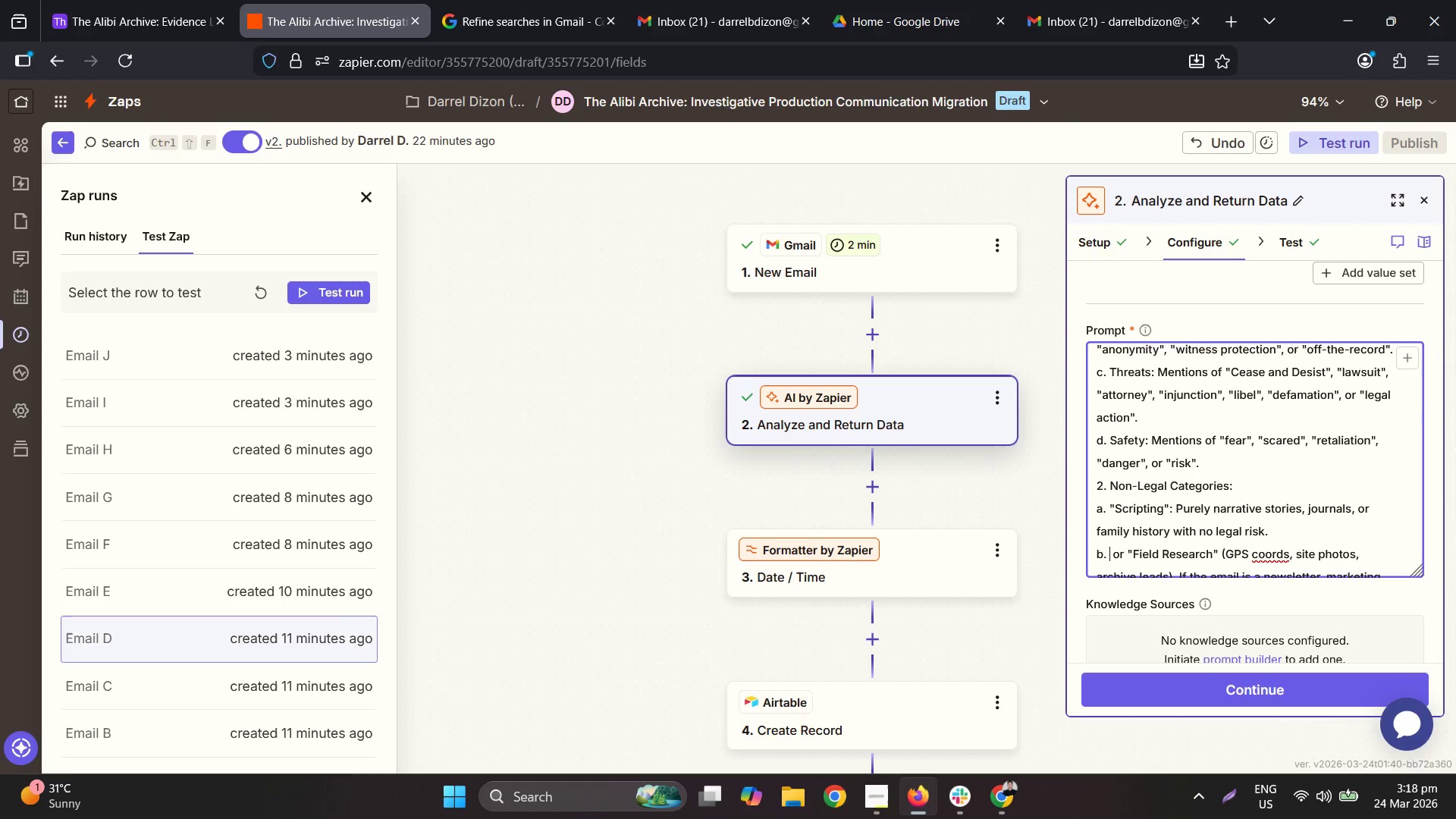 
key(Delete)
 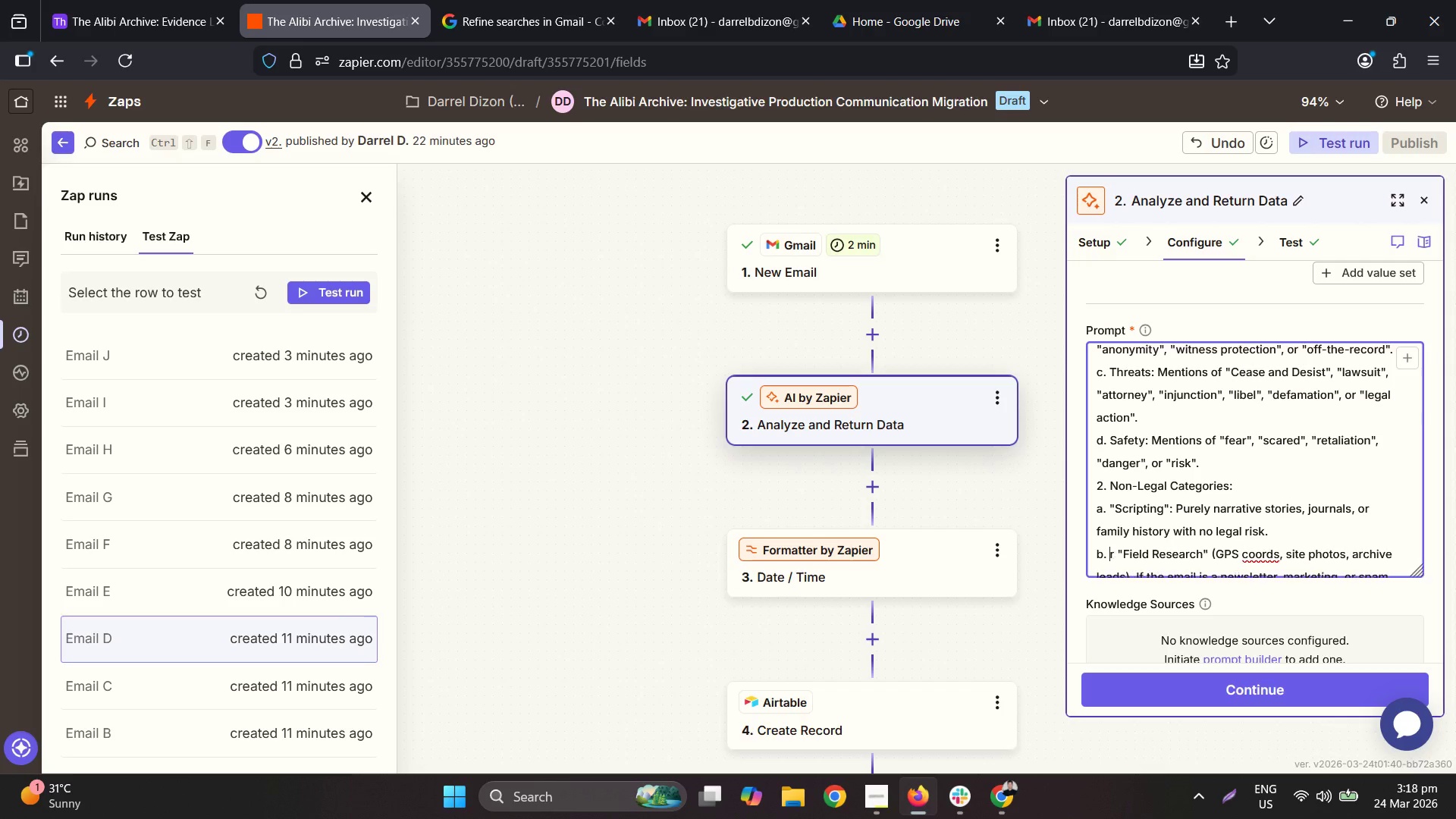 
key(Delete)
 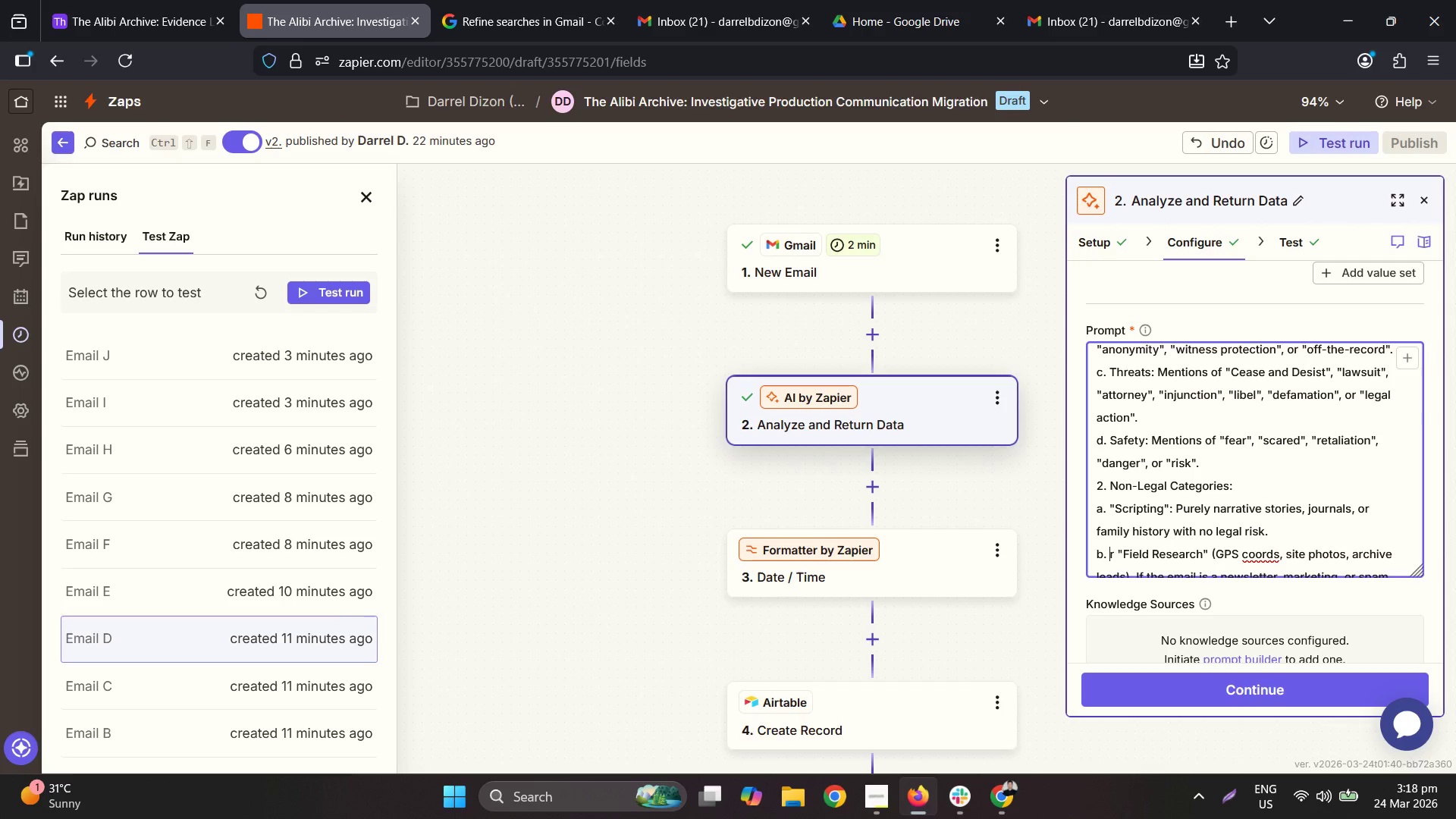 
key(Delete)
 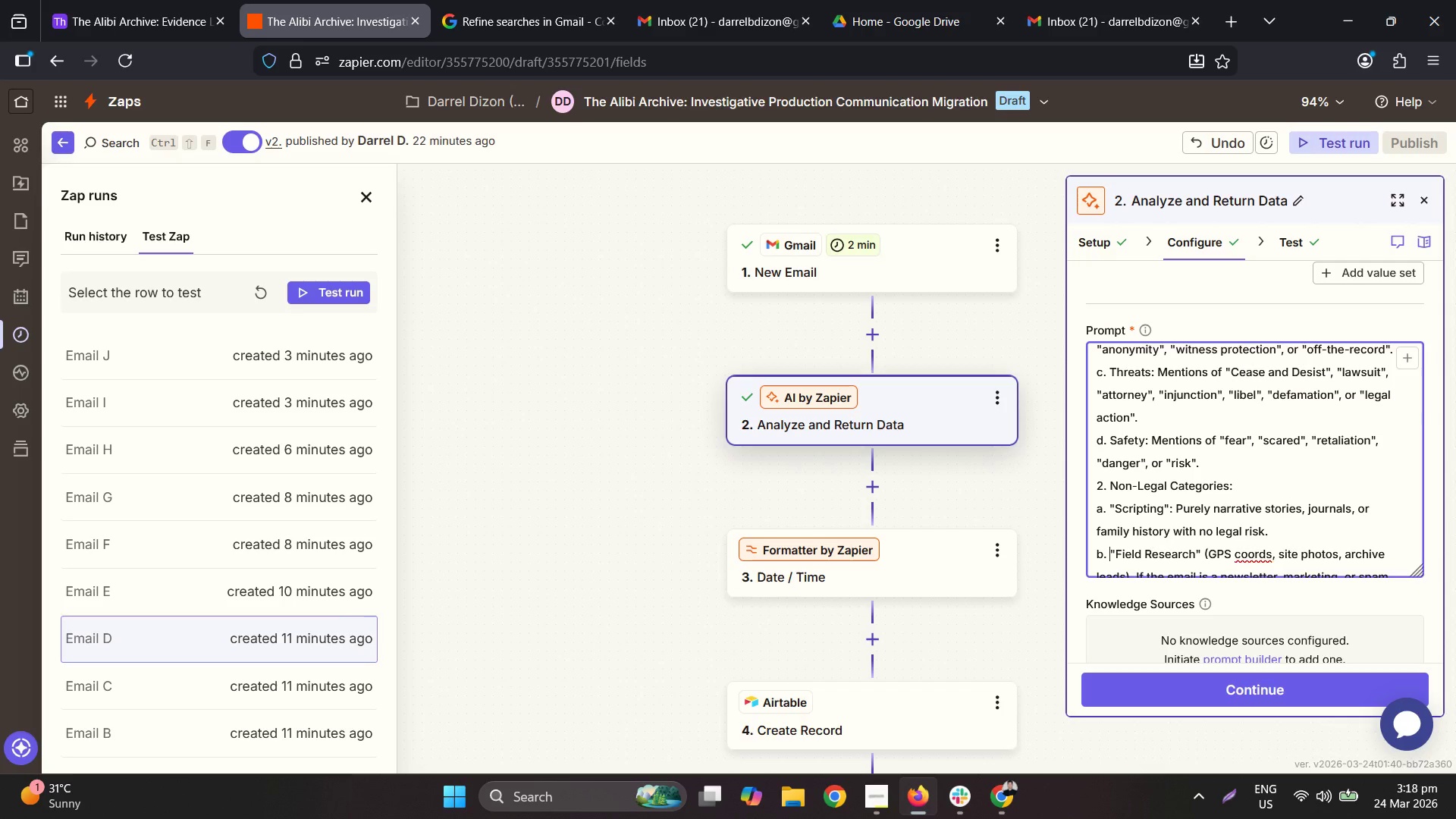 
key(Delete)
 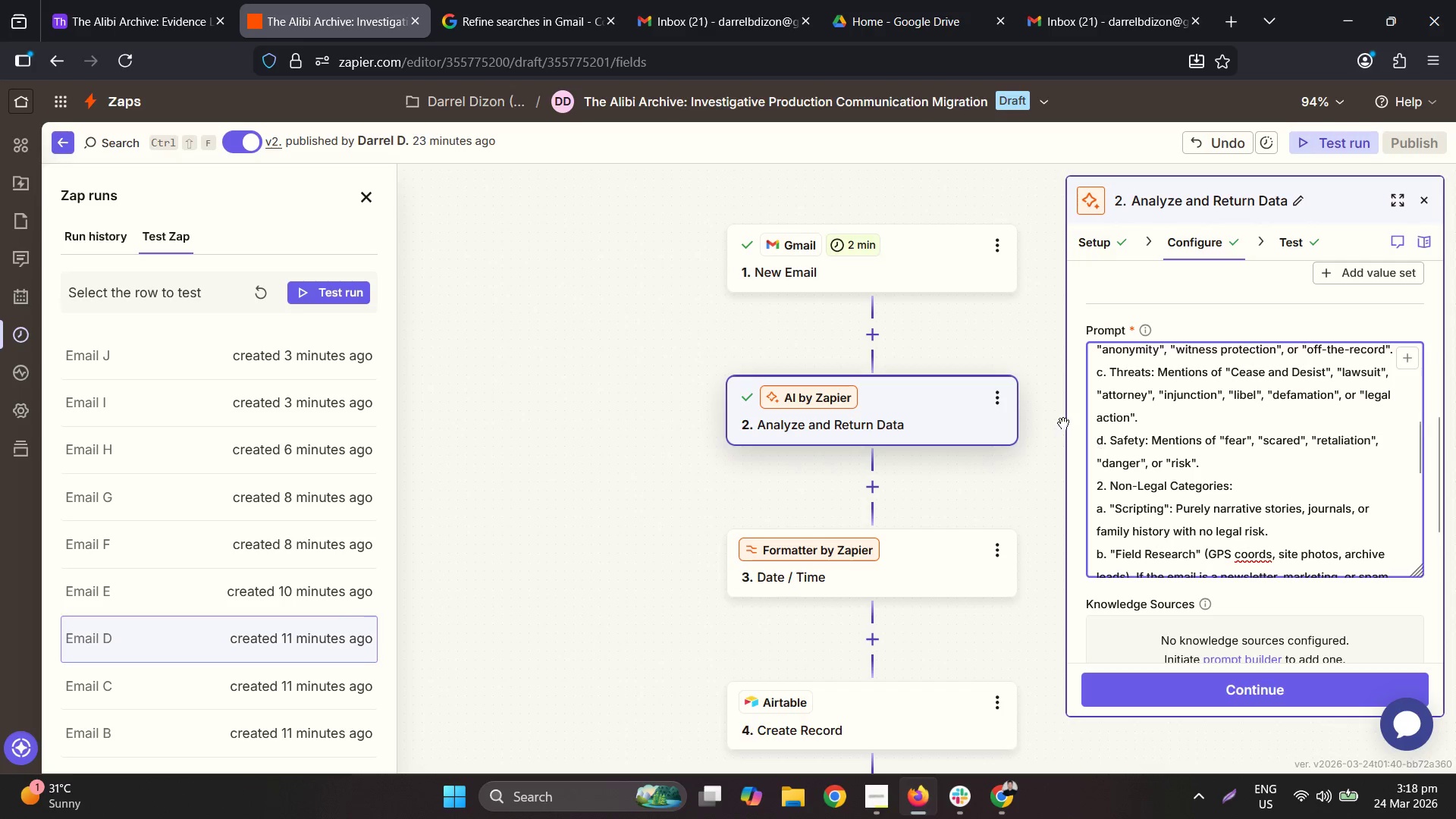 
scroll: coordinate [1156, 477], scroll_direction: down, amount: 2.0
 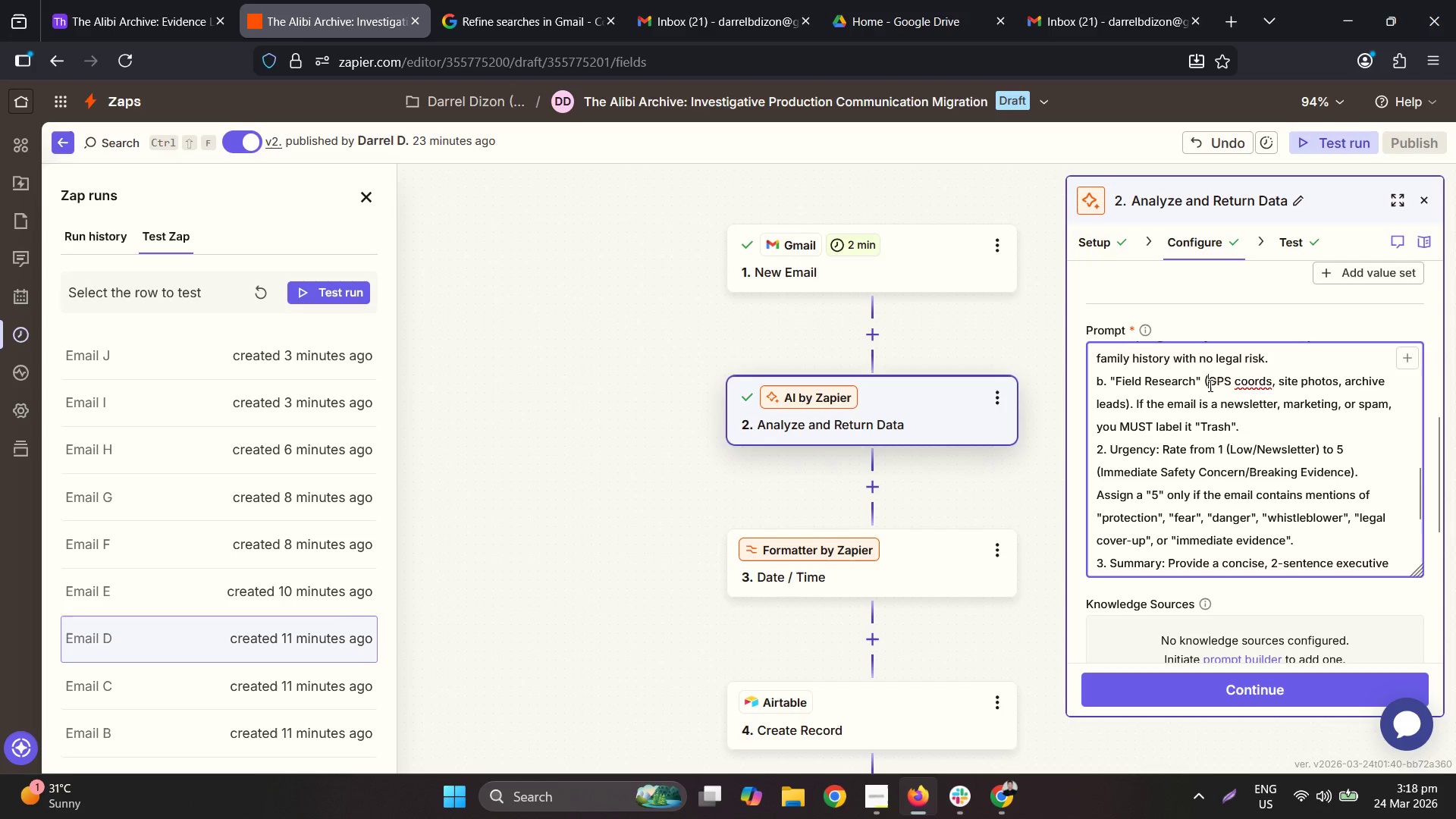 
key(Backspace)
 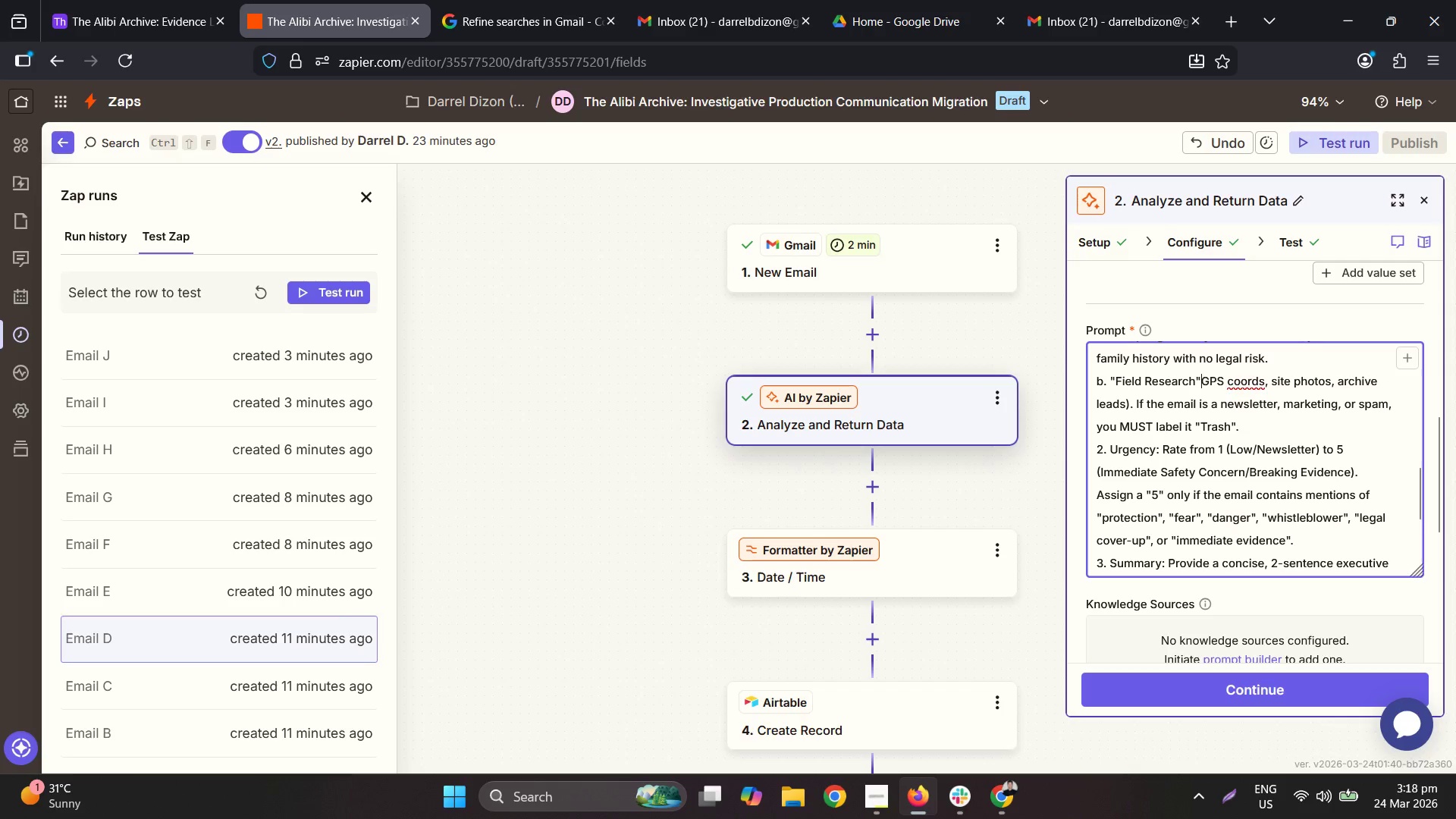 
key(Backspace)
 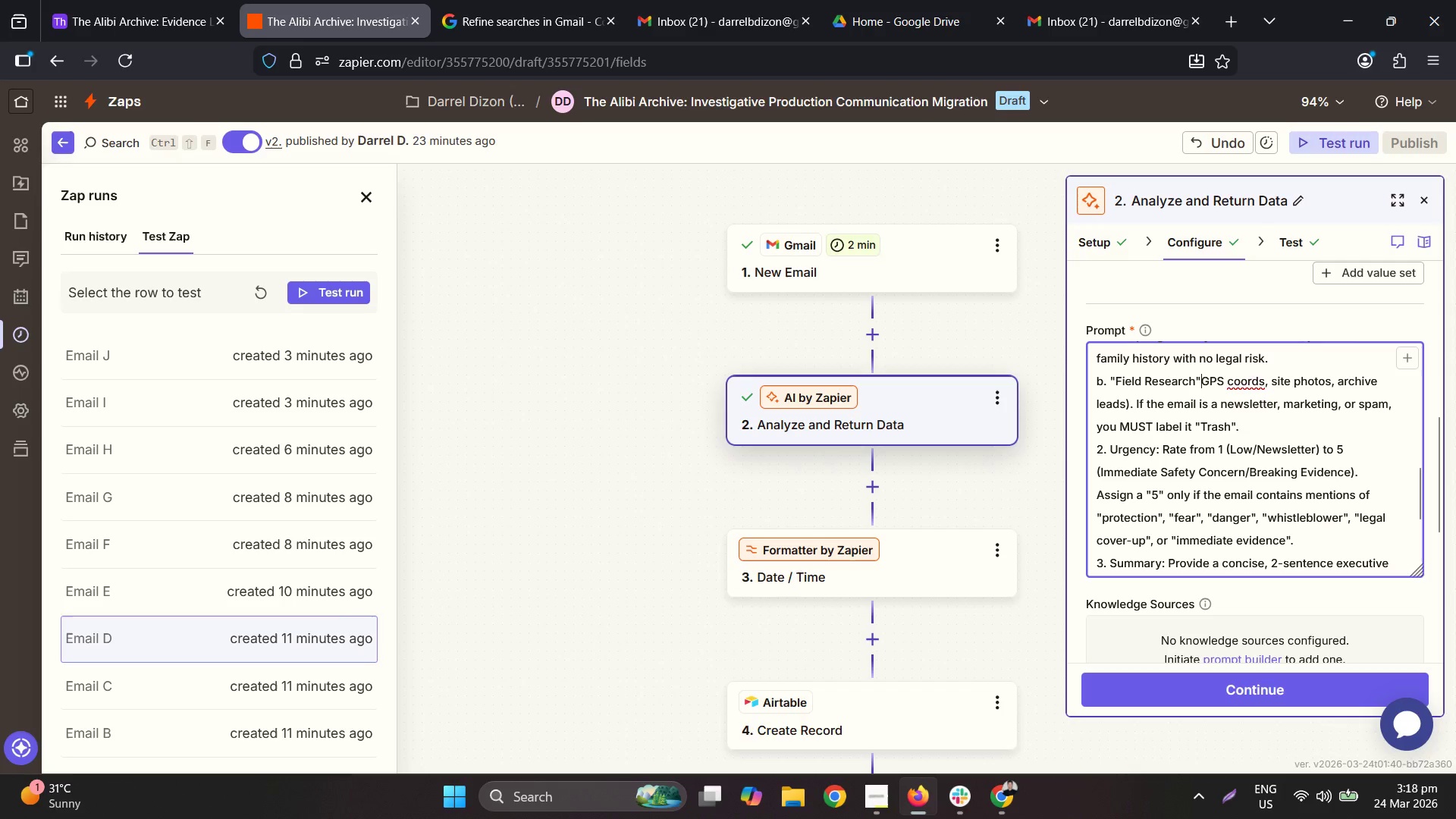 
key(Shift+ShiftLeft)
 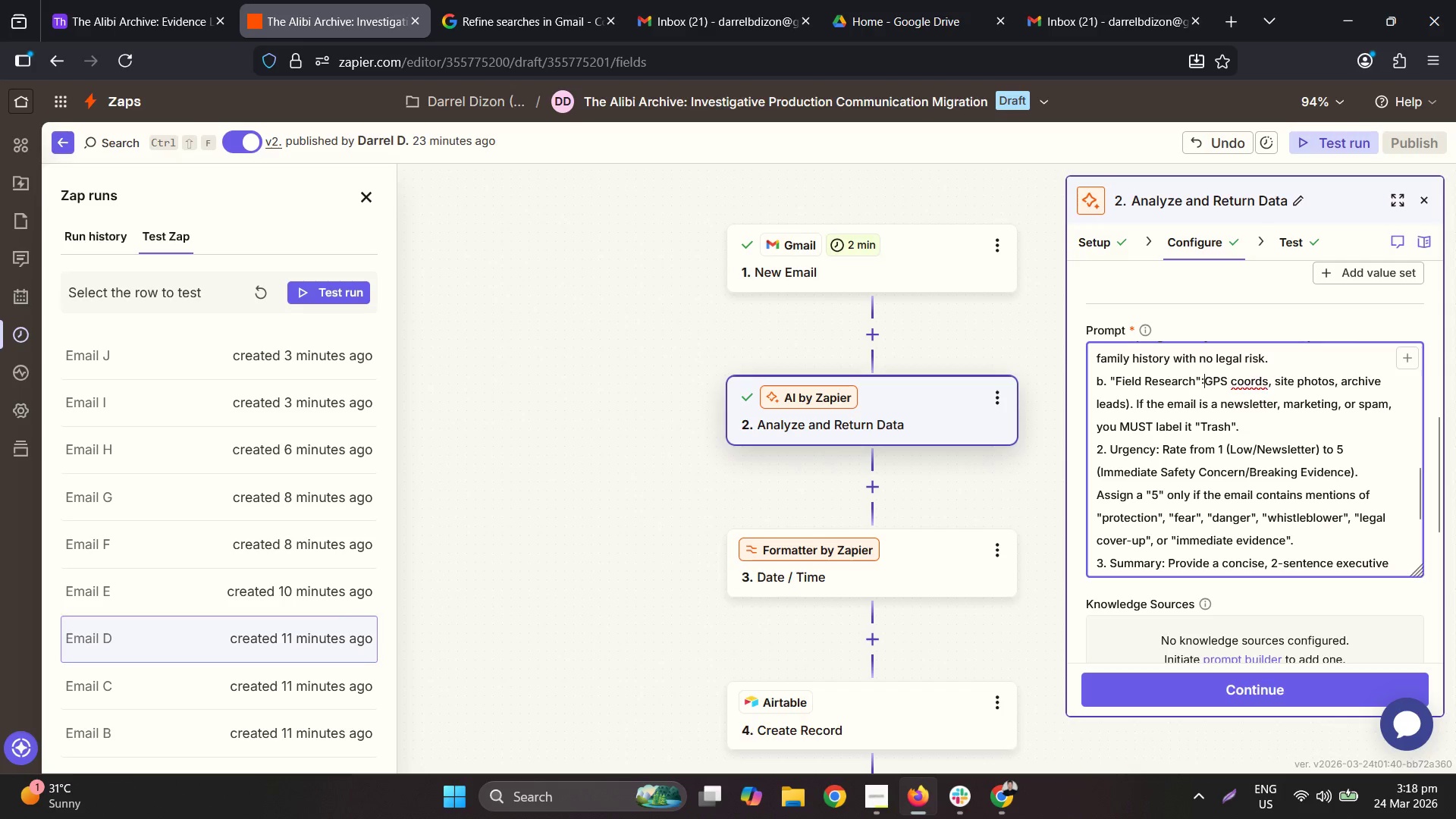 
key(Shift+Semicolon)
 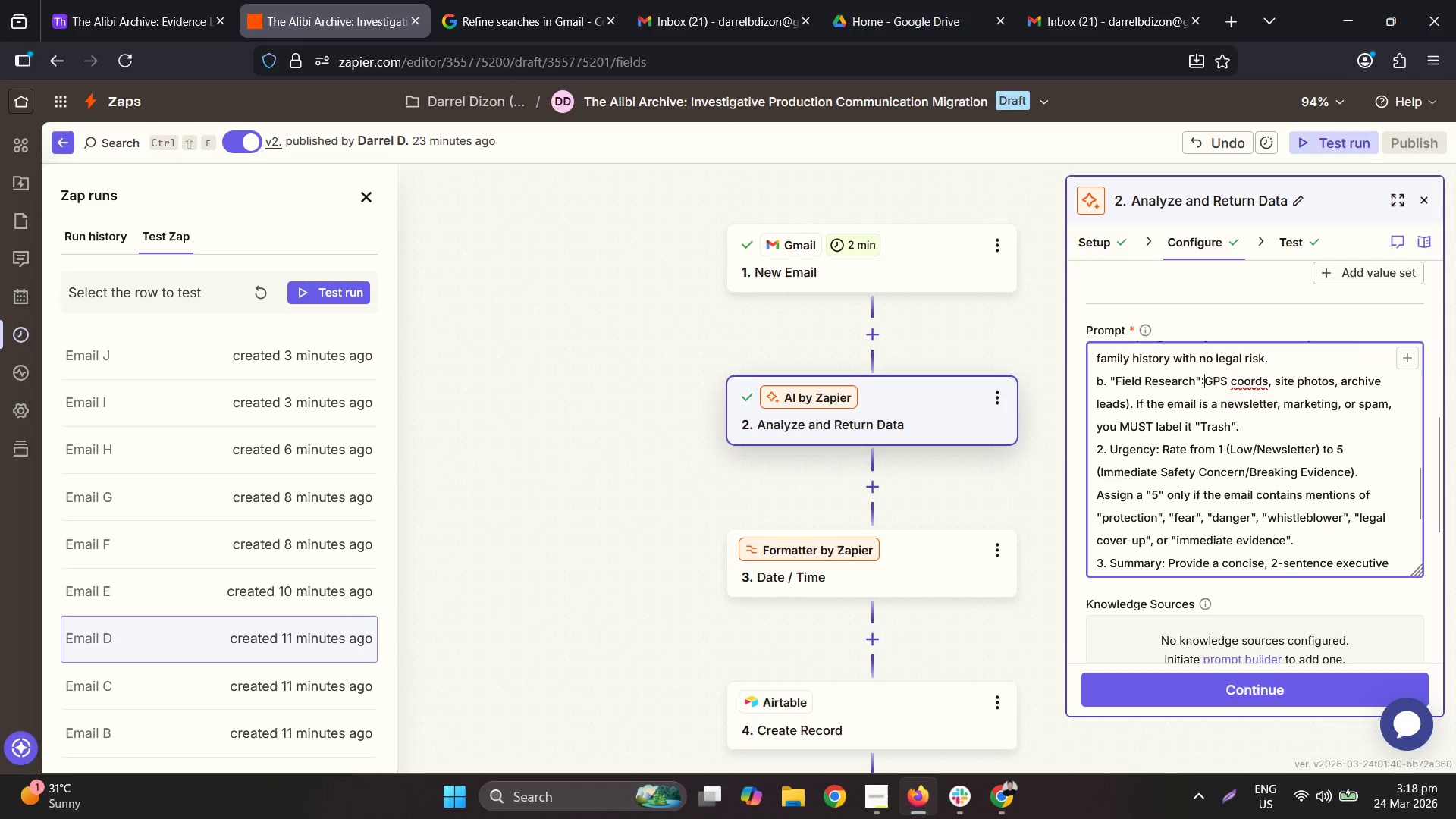 
key(Space)
 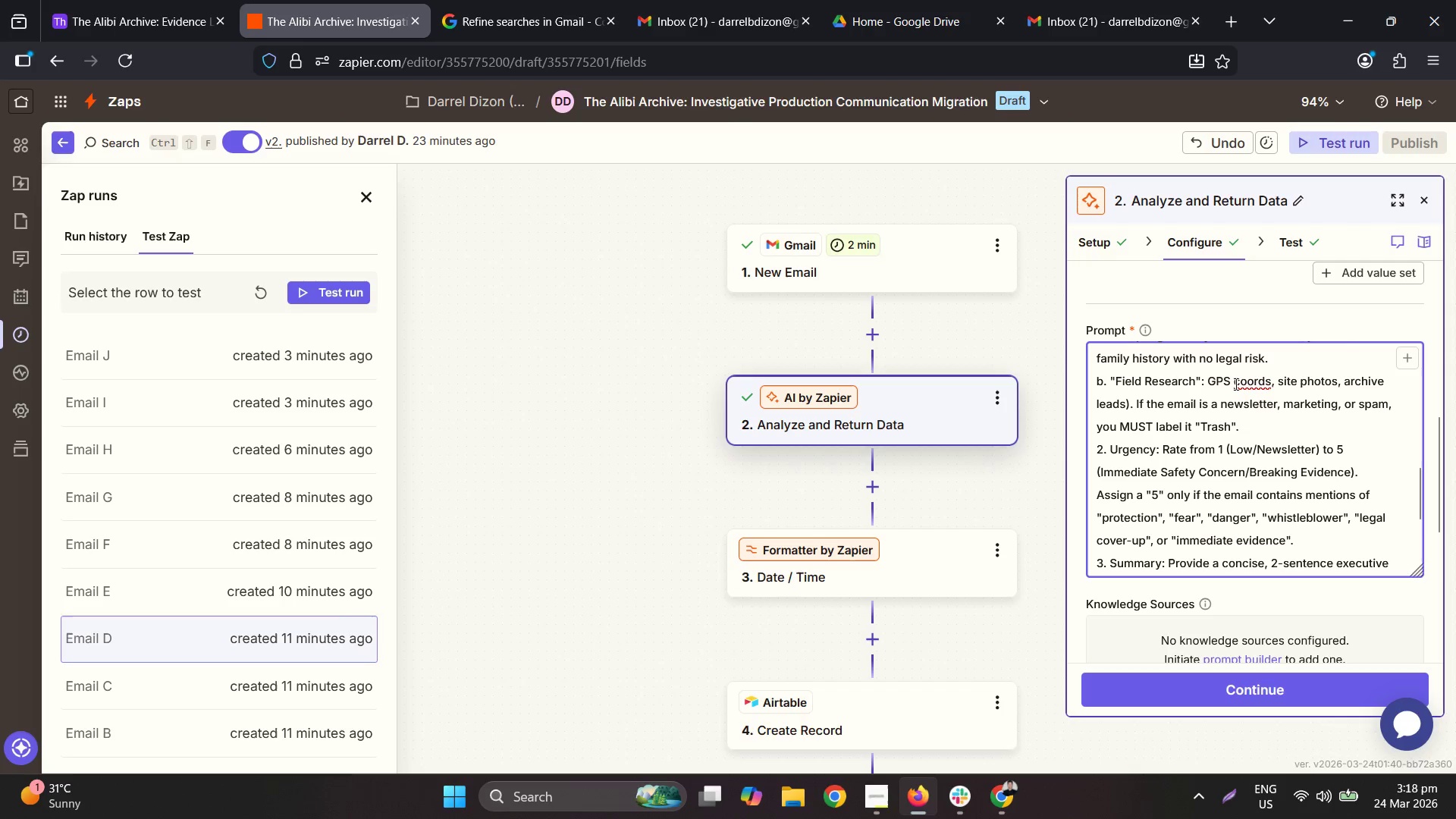 
wait(5.53)
 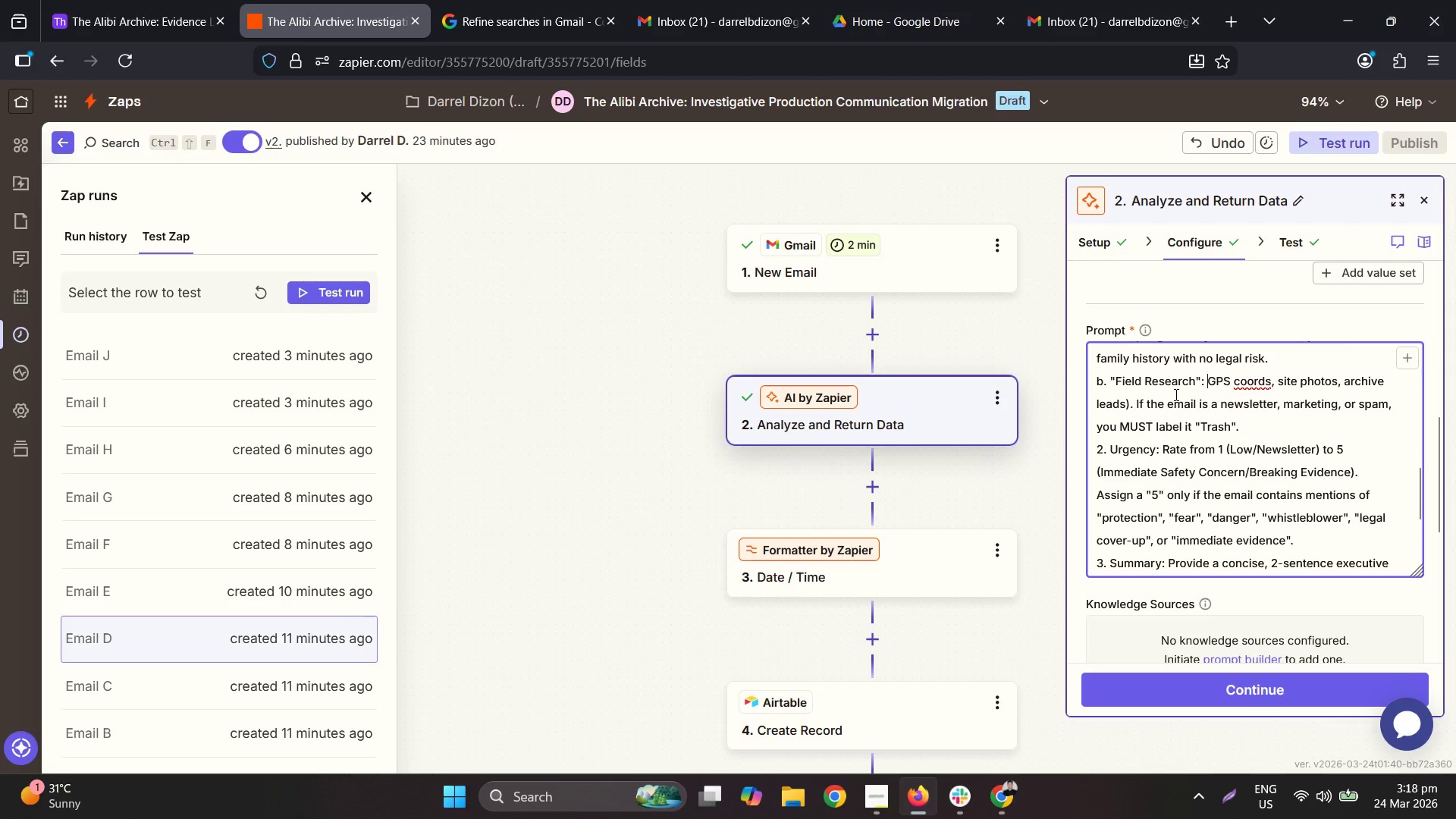 
key(Backspace)
key(Backspace)
type( or )
 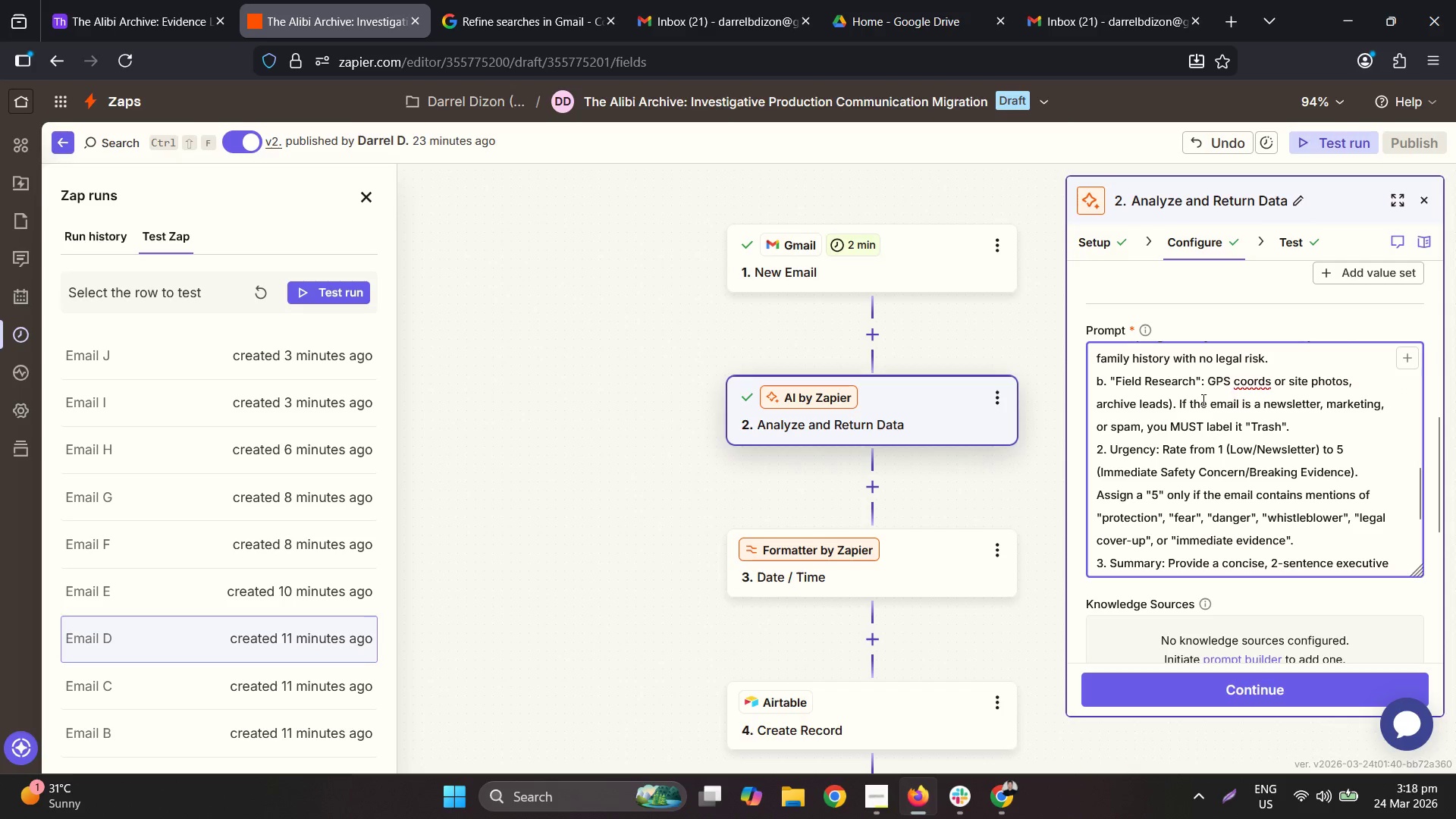 
left_click_drag(start_coordinate=[1164, 405], to_coordinate=[1086, 400])
 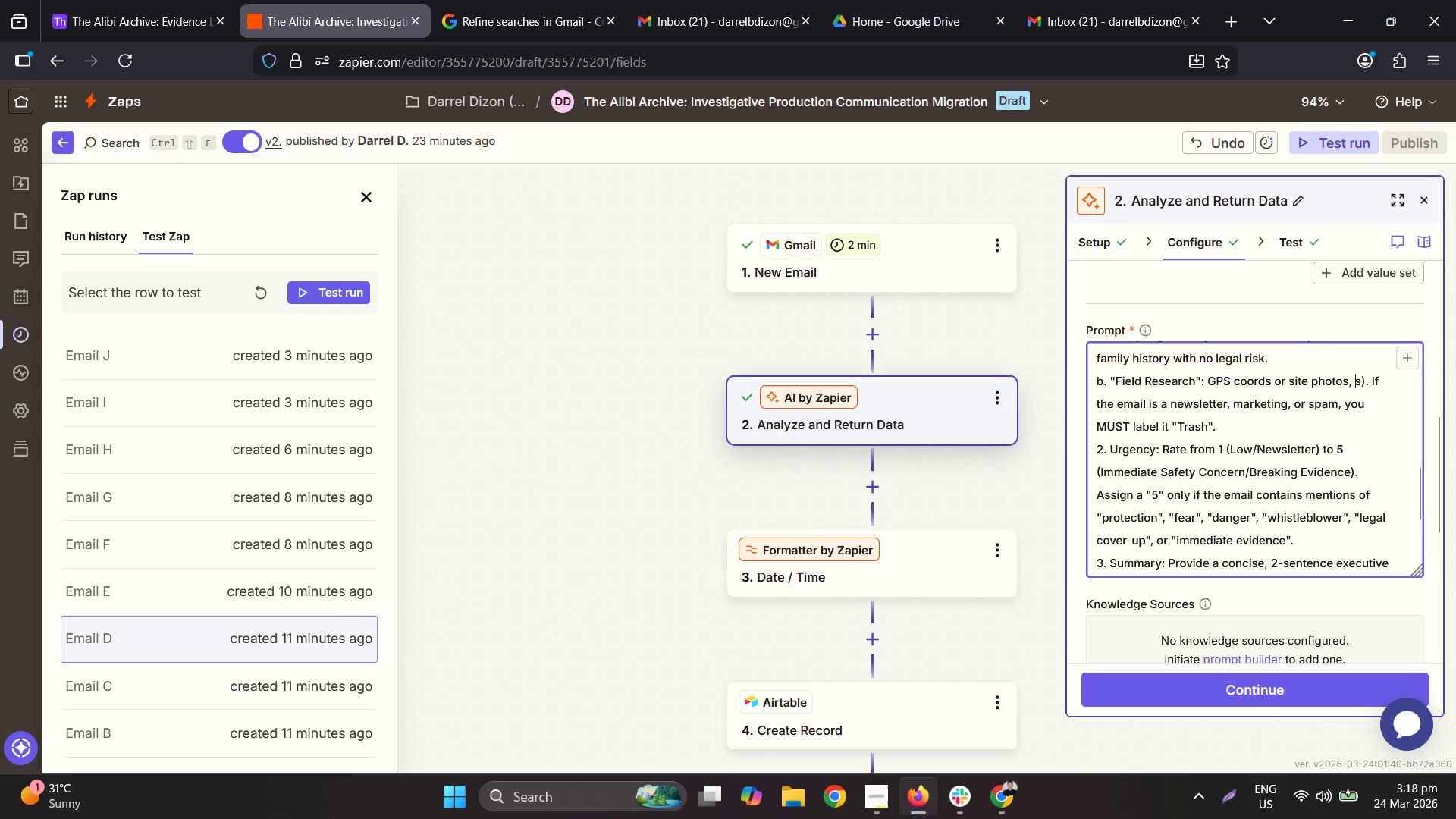 
key(Backspace)
 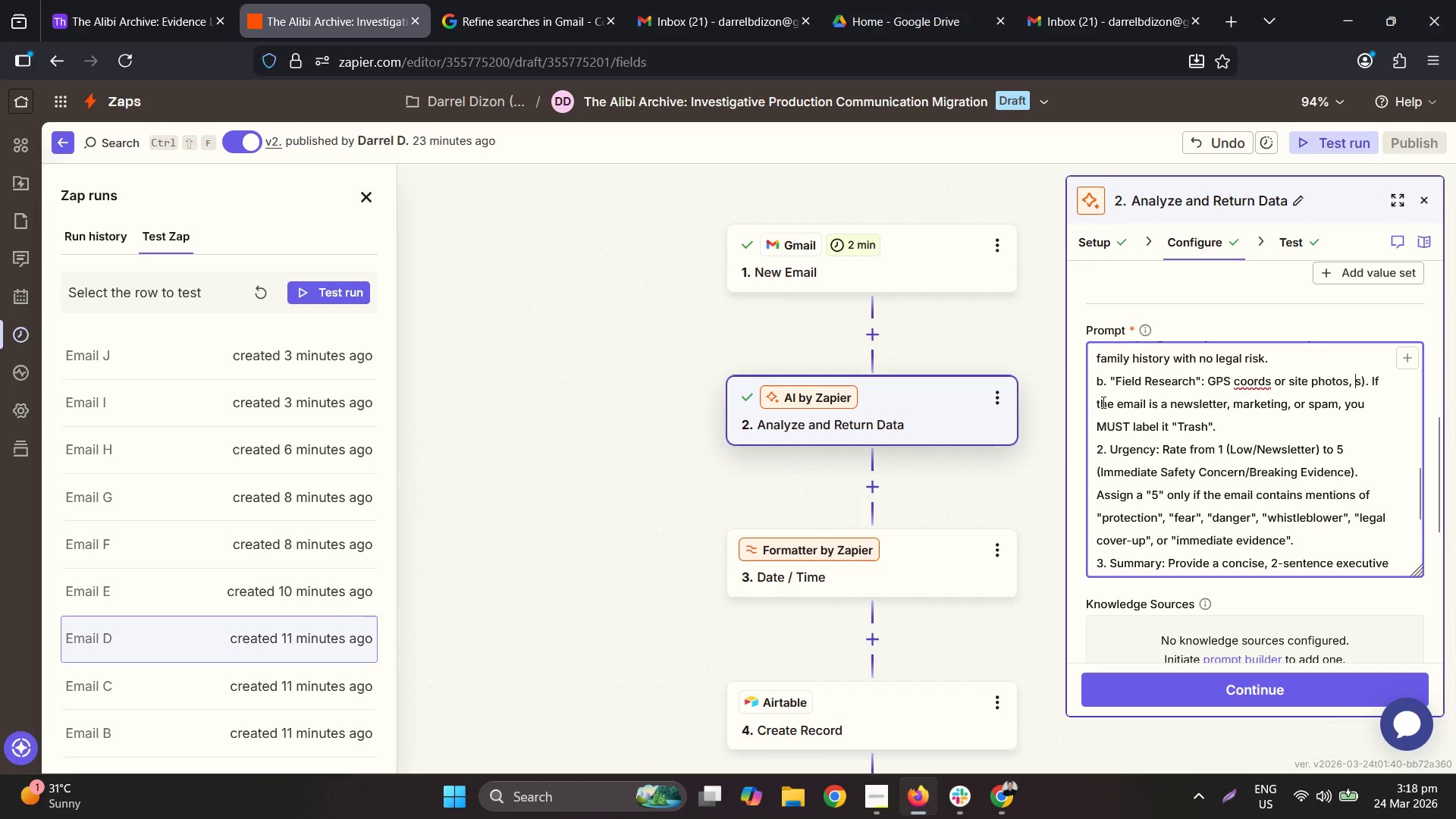 
key(Backspace)
 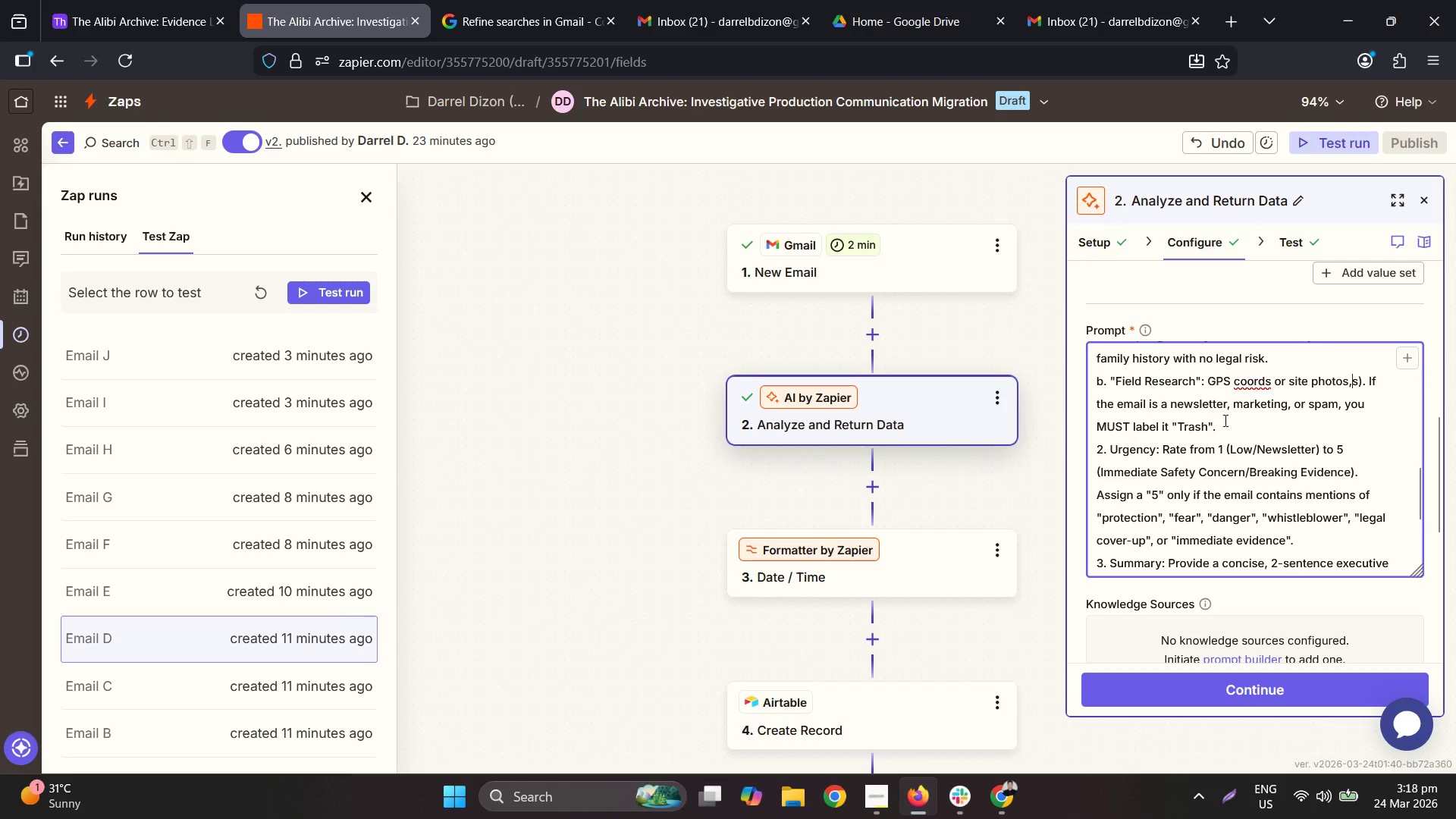 
key(Delete)
 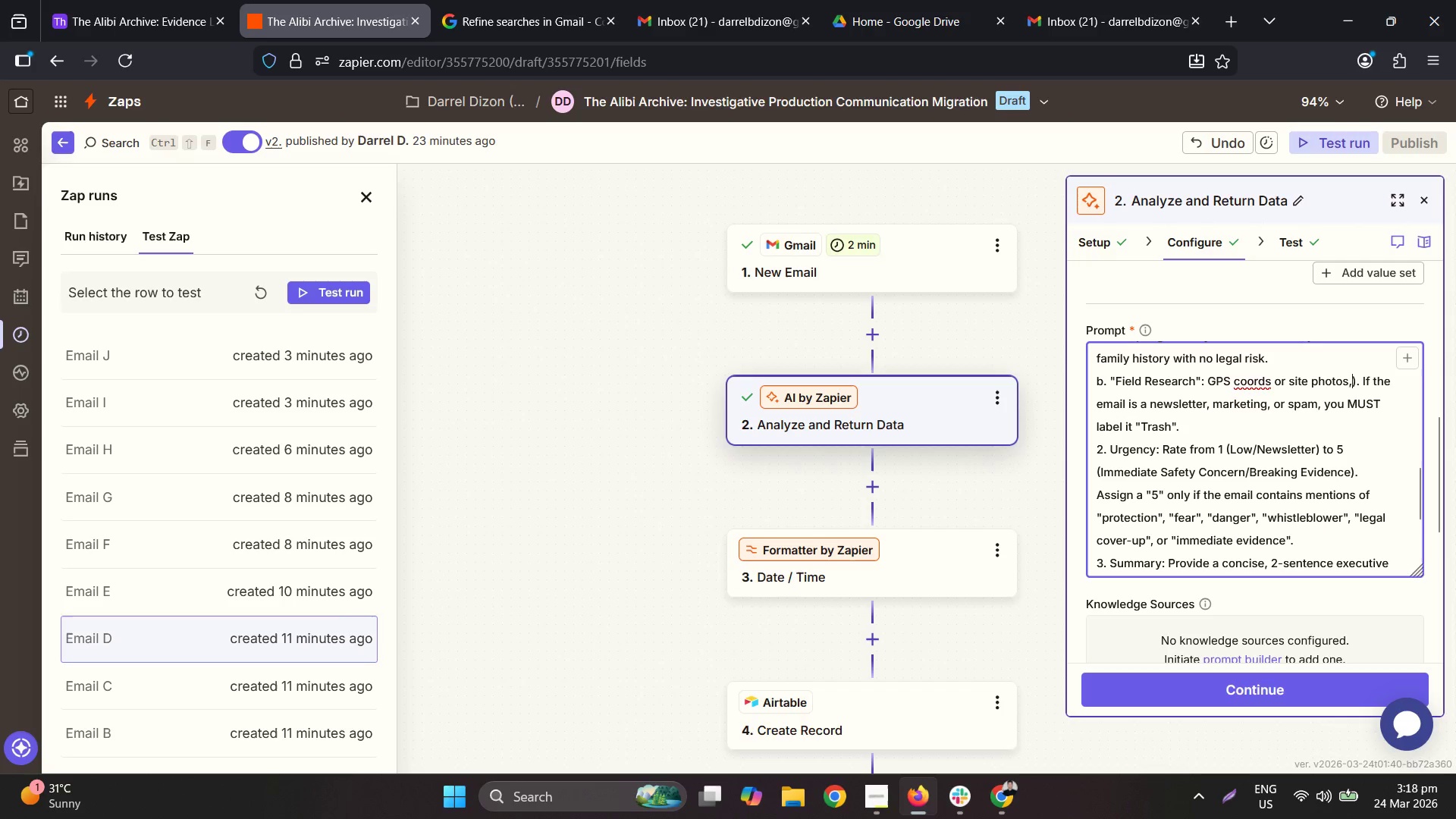 
key(Backspace)
 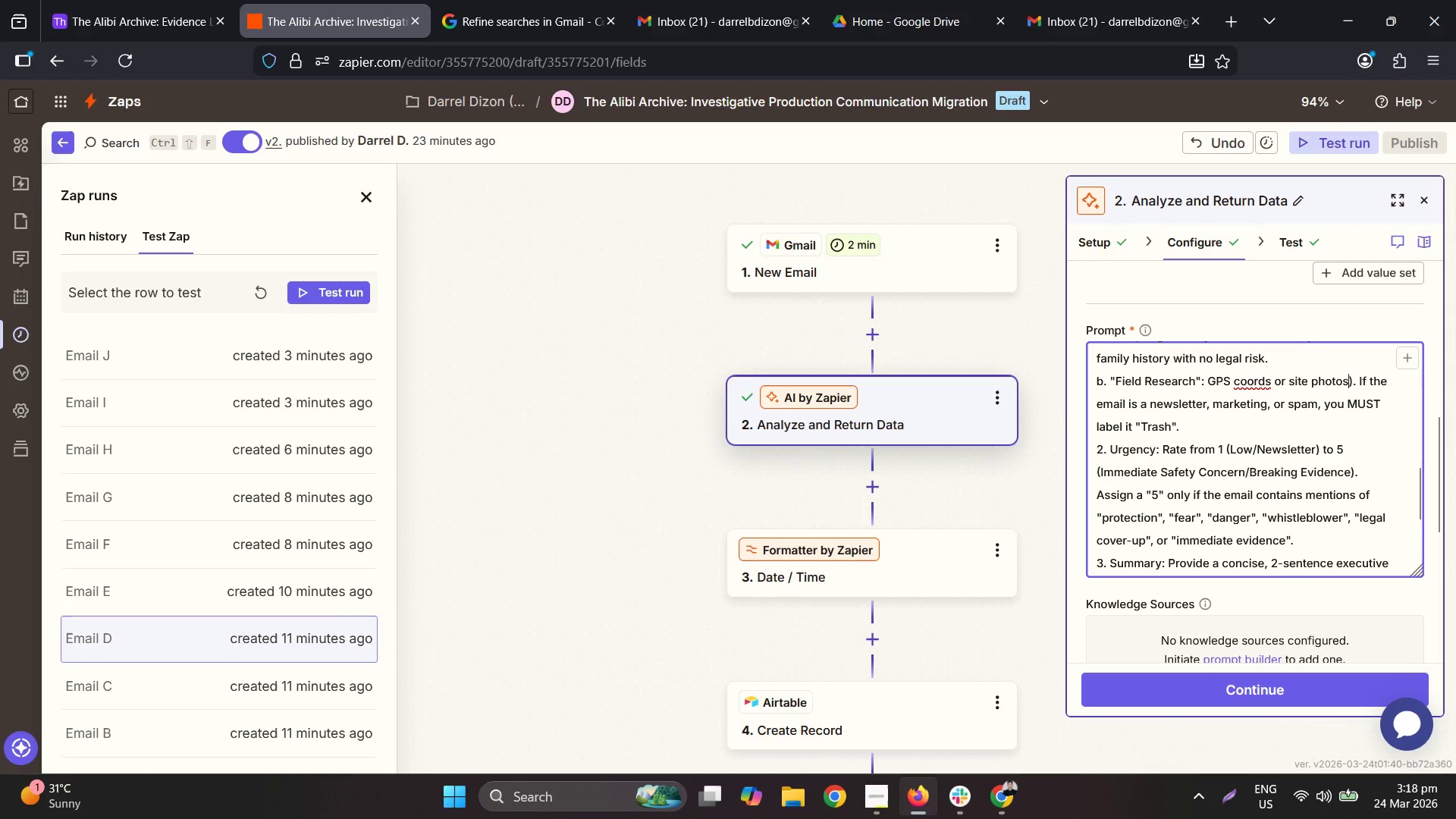 
key(Backspace)
 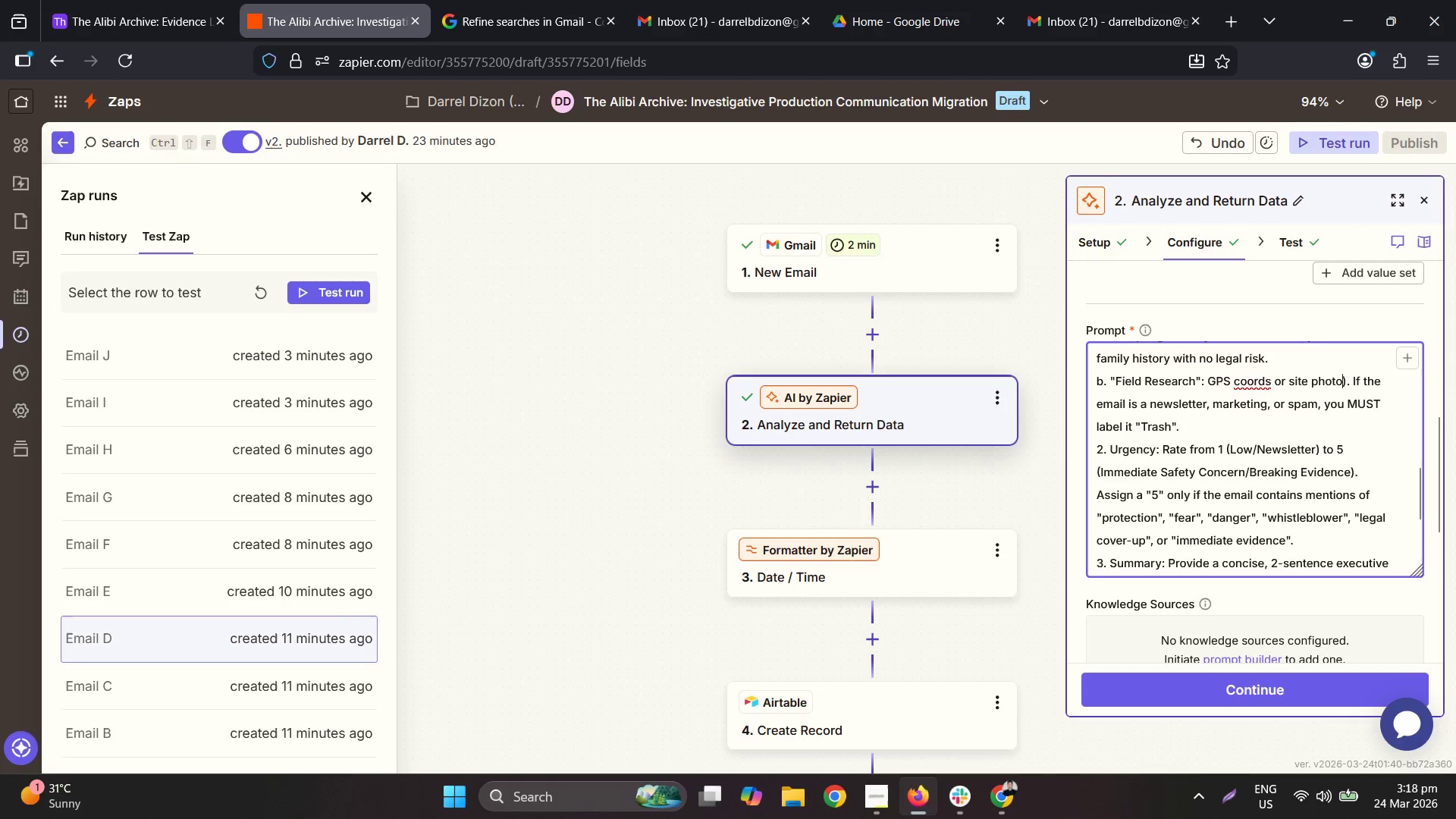 
key(Delete)
 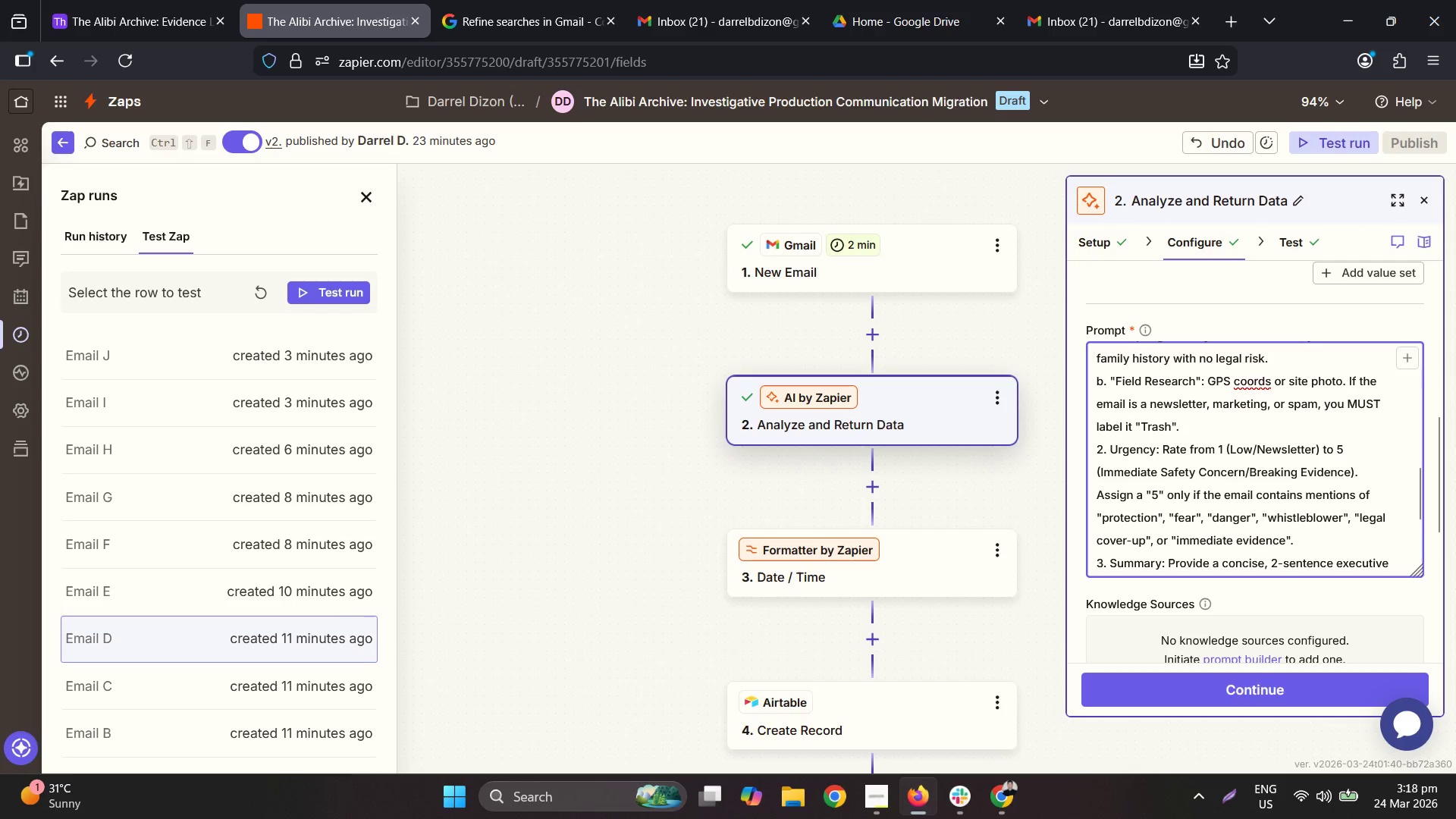 
key(Enter)
 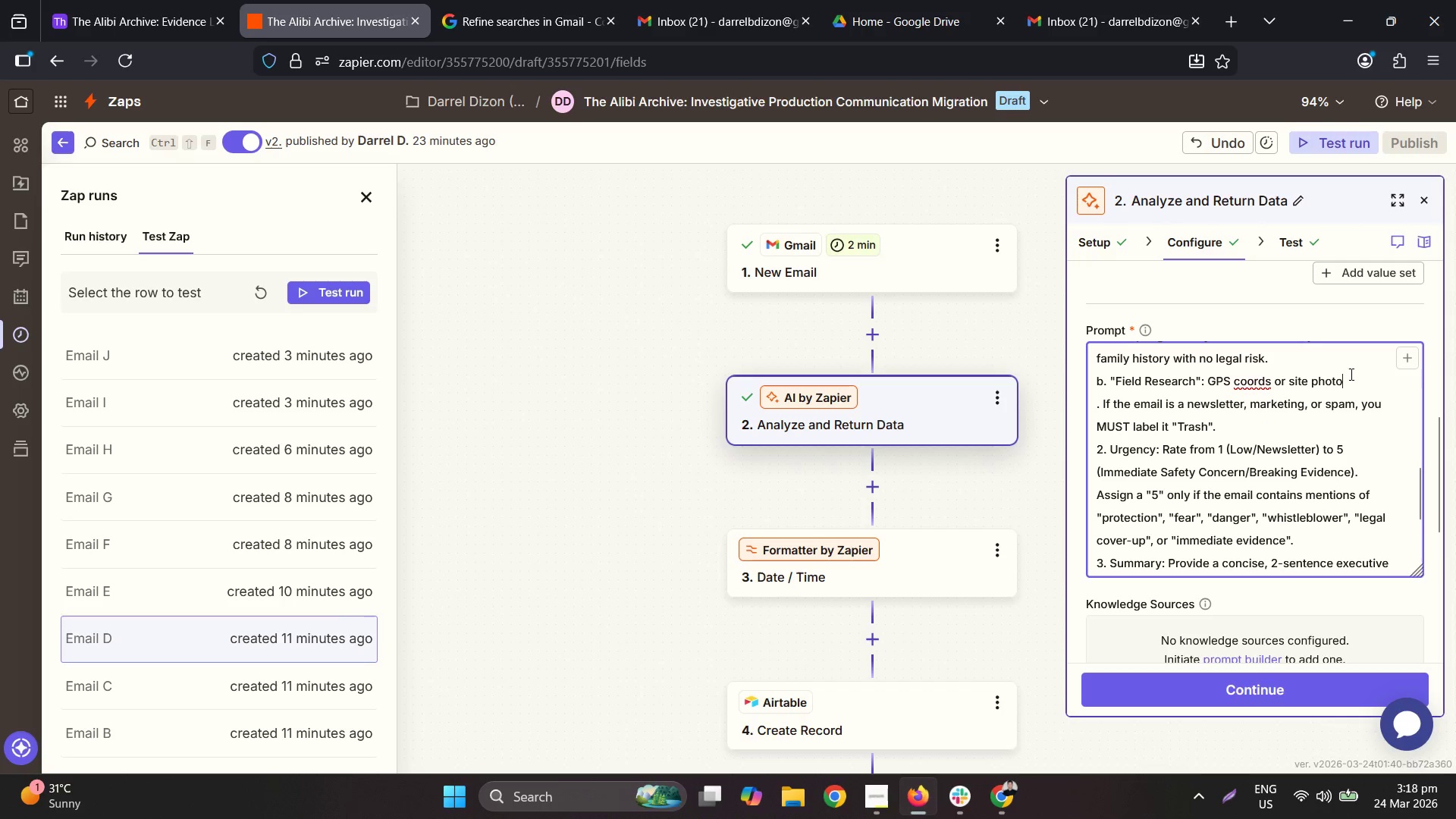 
type(s with no snsit)
key(Backspace)
key(Backspace)
key(Backspace)
key(Backspace)
type(esn)
key(Backspace)
key(Backspace)
type(nsitive source data.)
 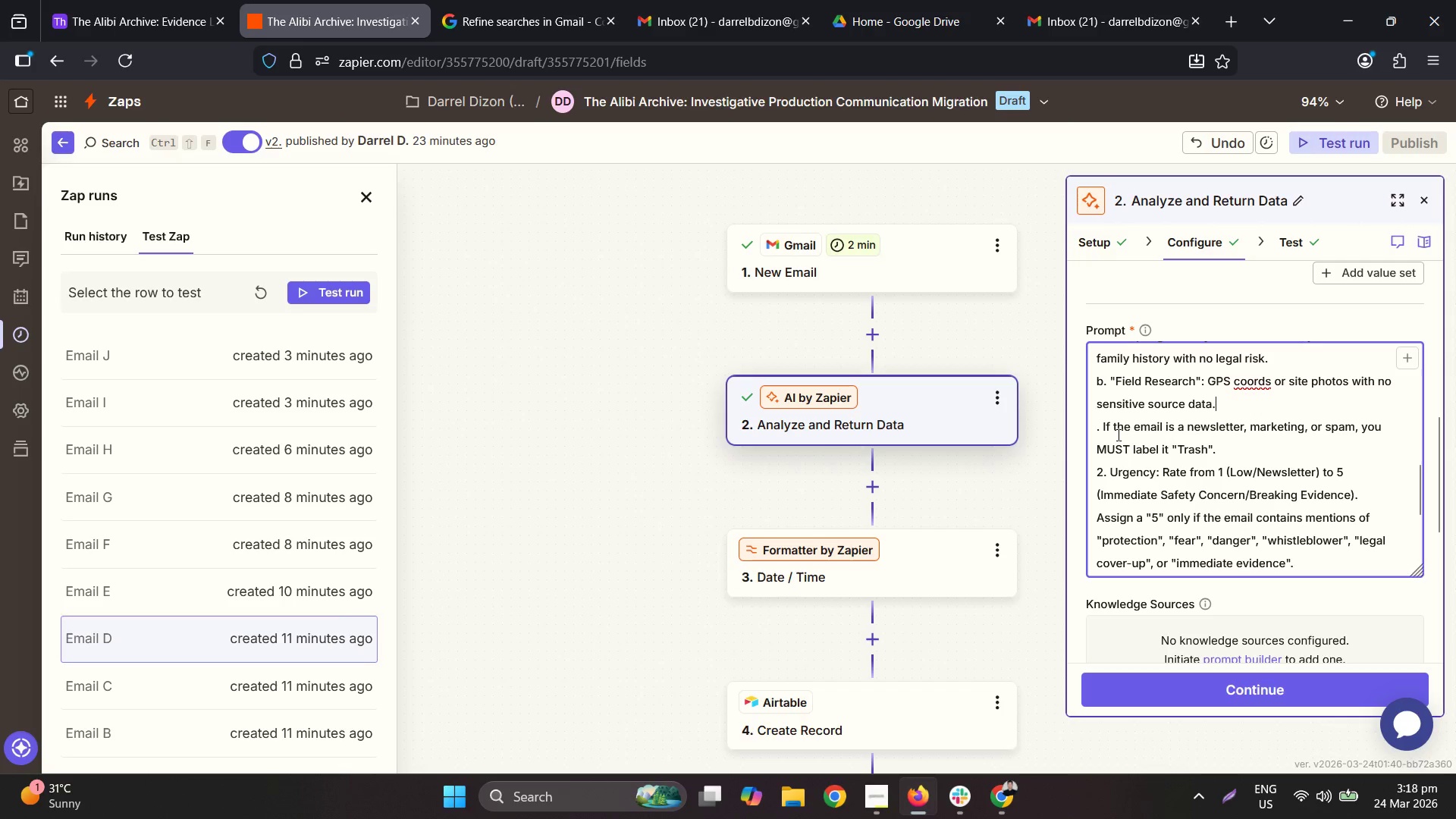 
left_click_drag(start_coordinate=[1097, 426], to_coordinate=[1100, 419])
 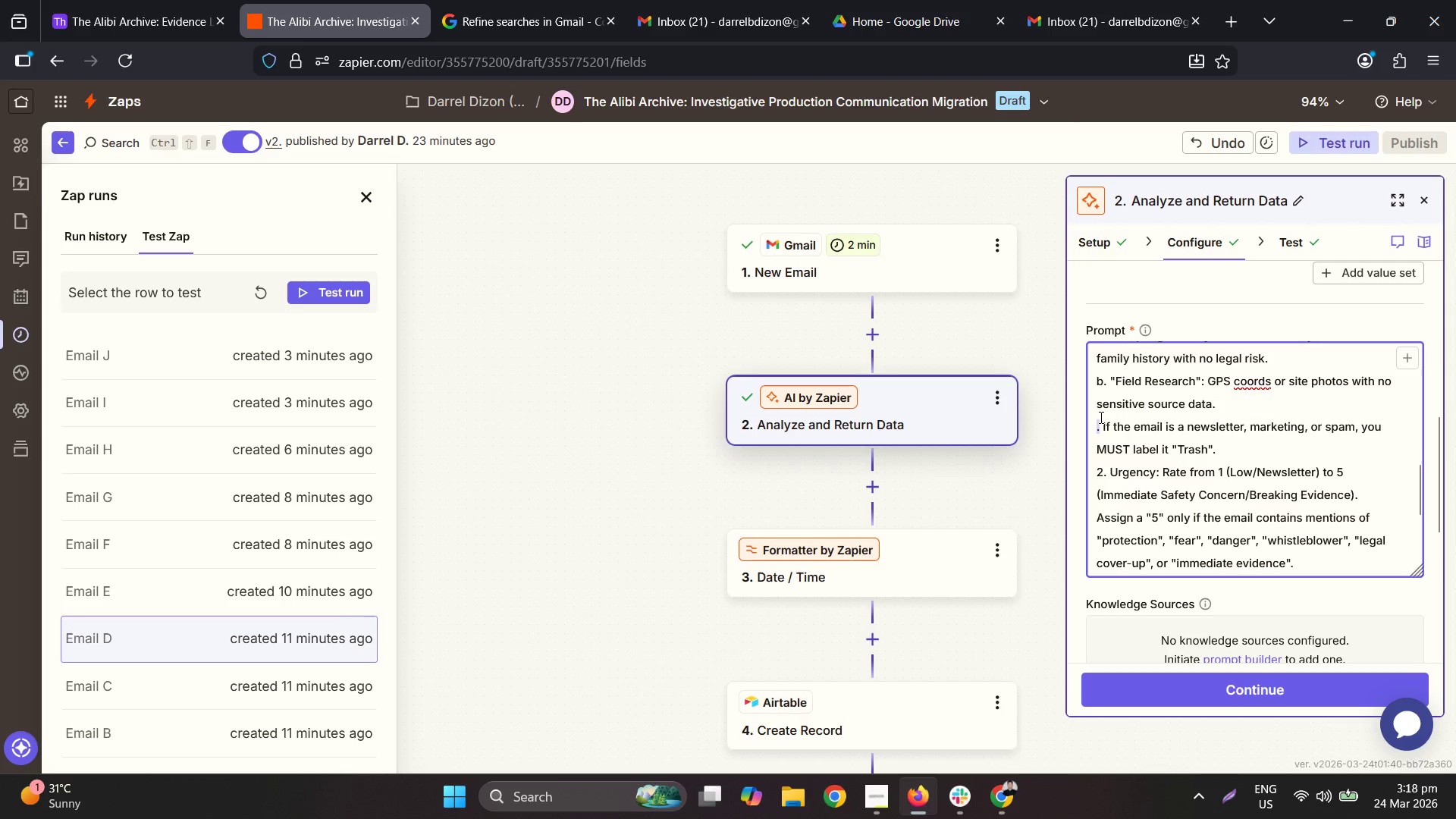 
type(c. "Trash"")
key(Backspace)
type(:)
 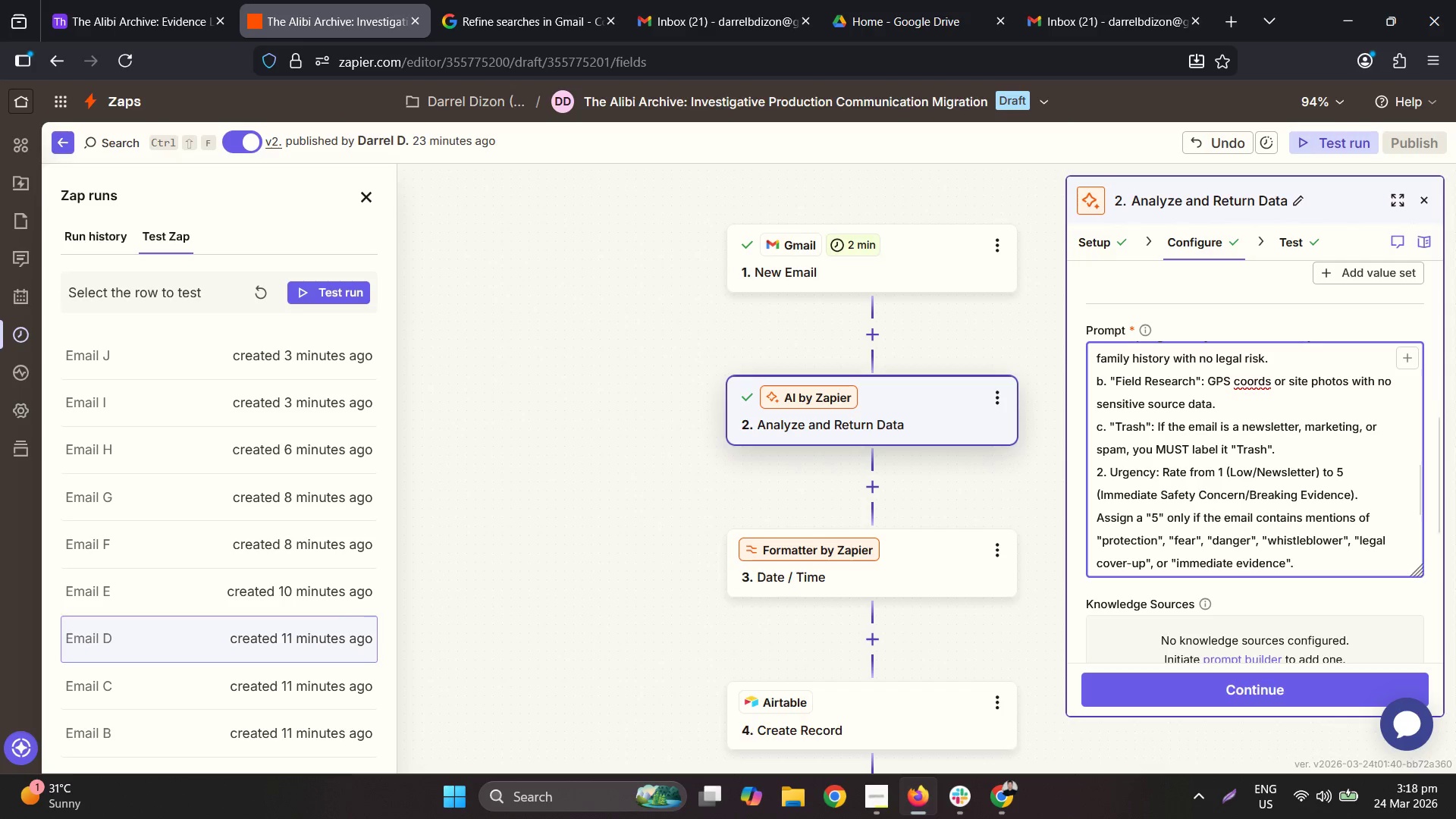 
wait(6.52)
 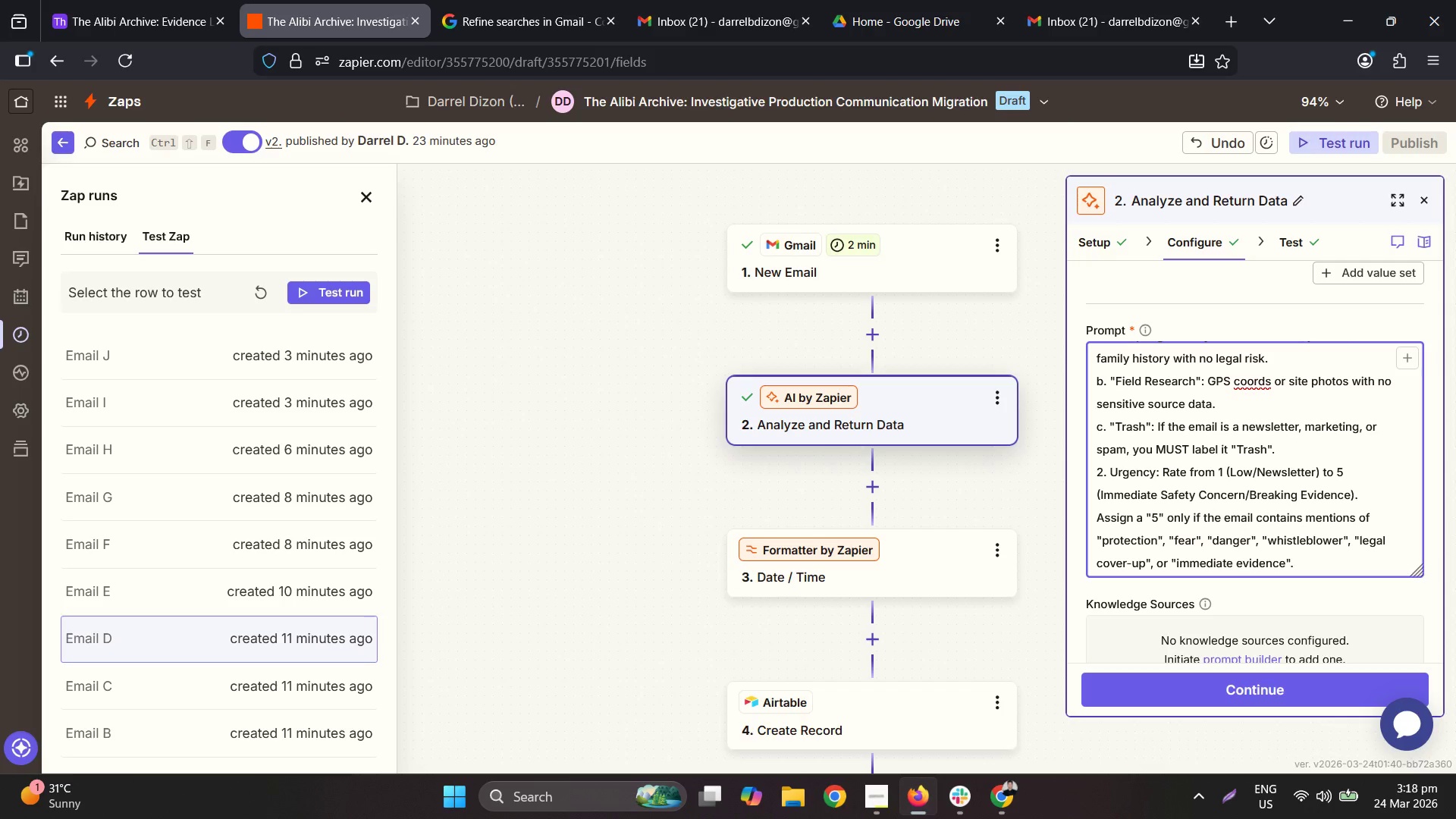 
left_click([1156, 425])
 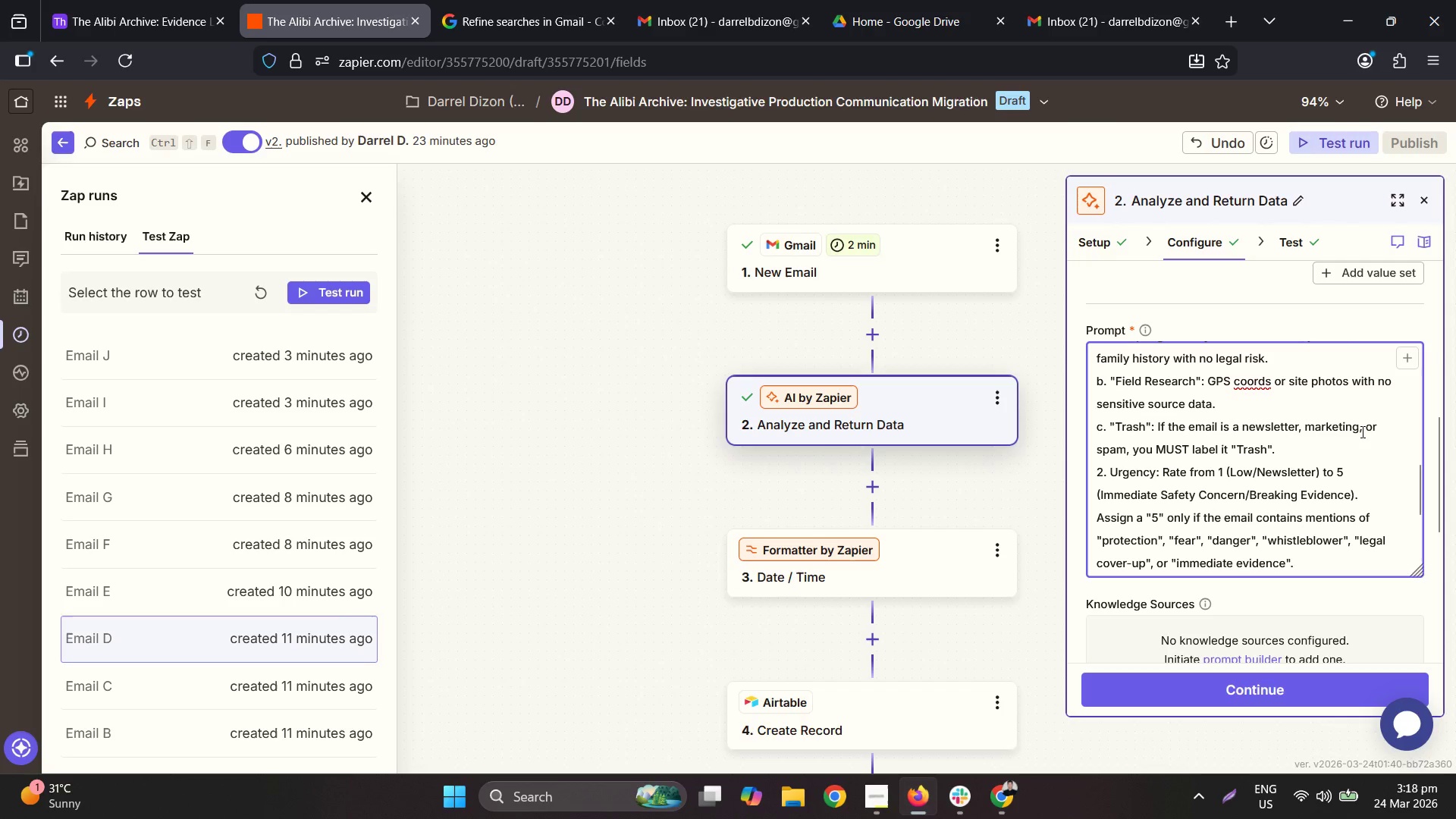 
wait(5.7)
 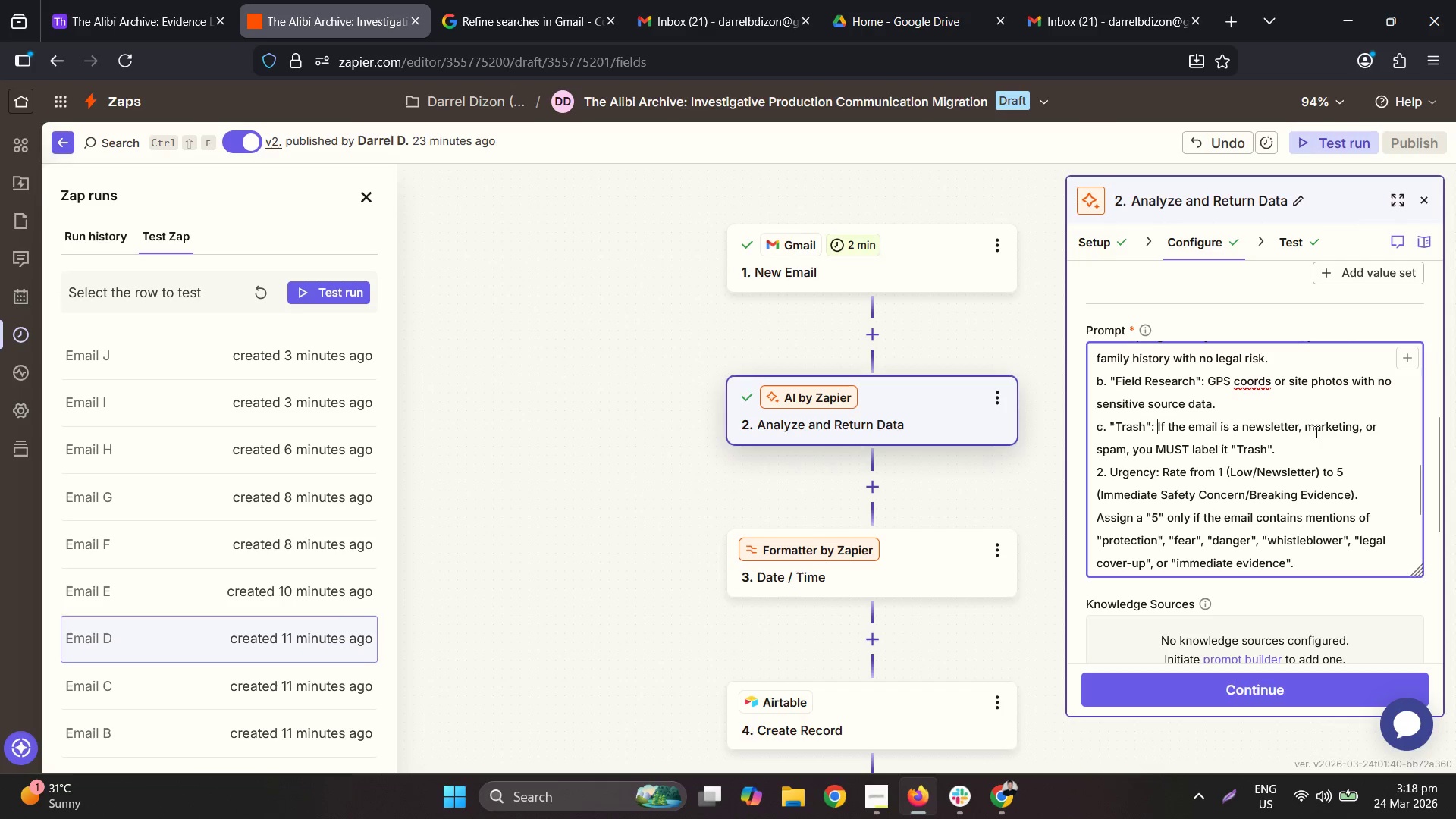 
double_click([1373, 430])
 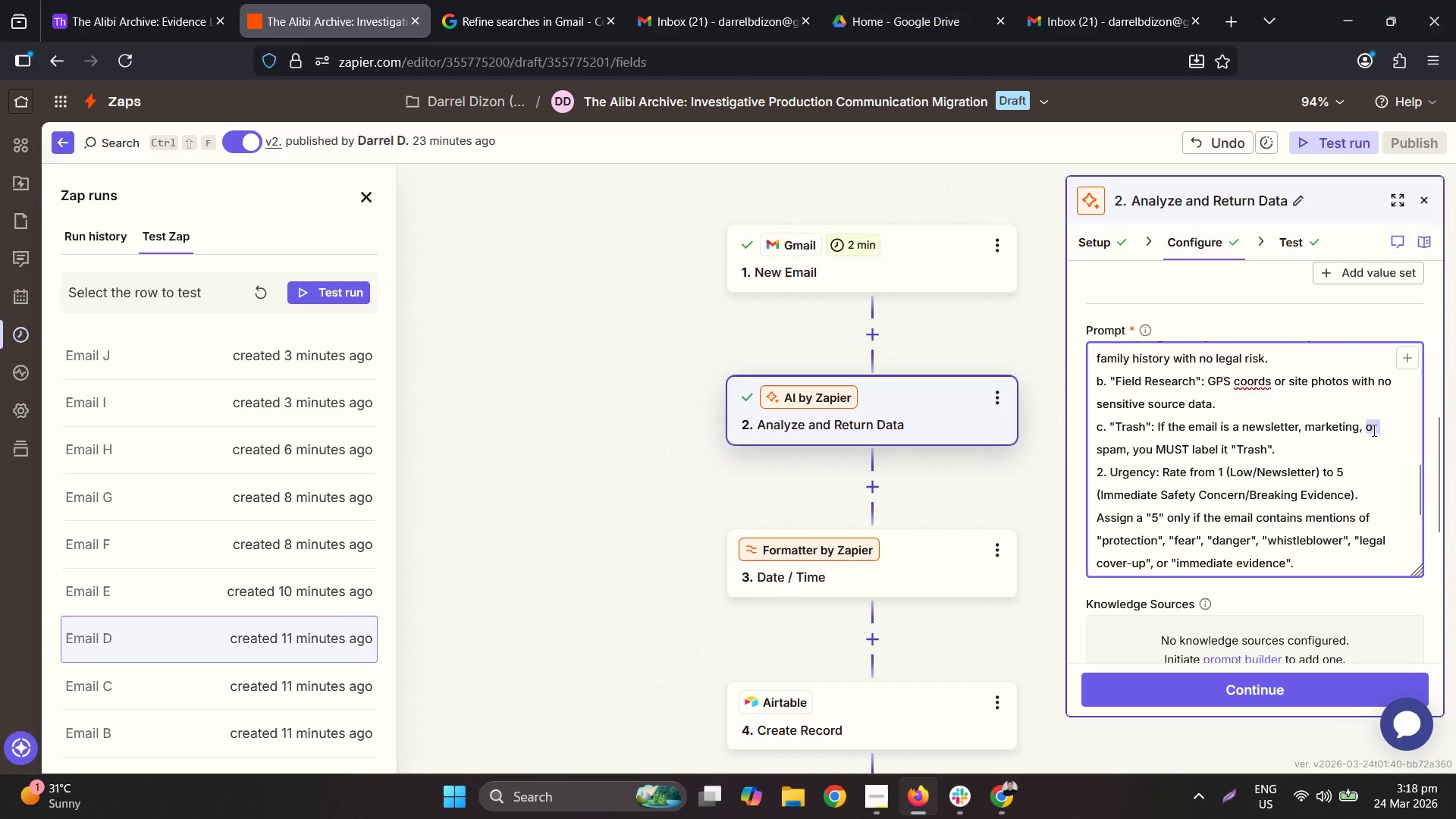 
key(Backspace)
 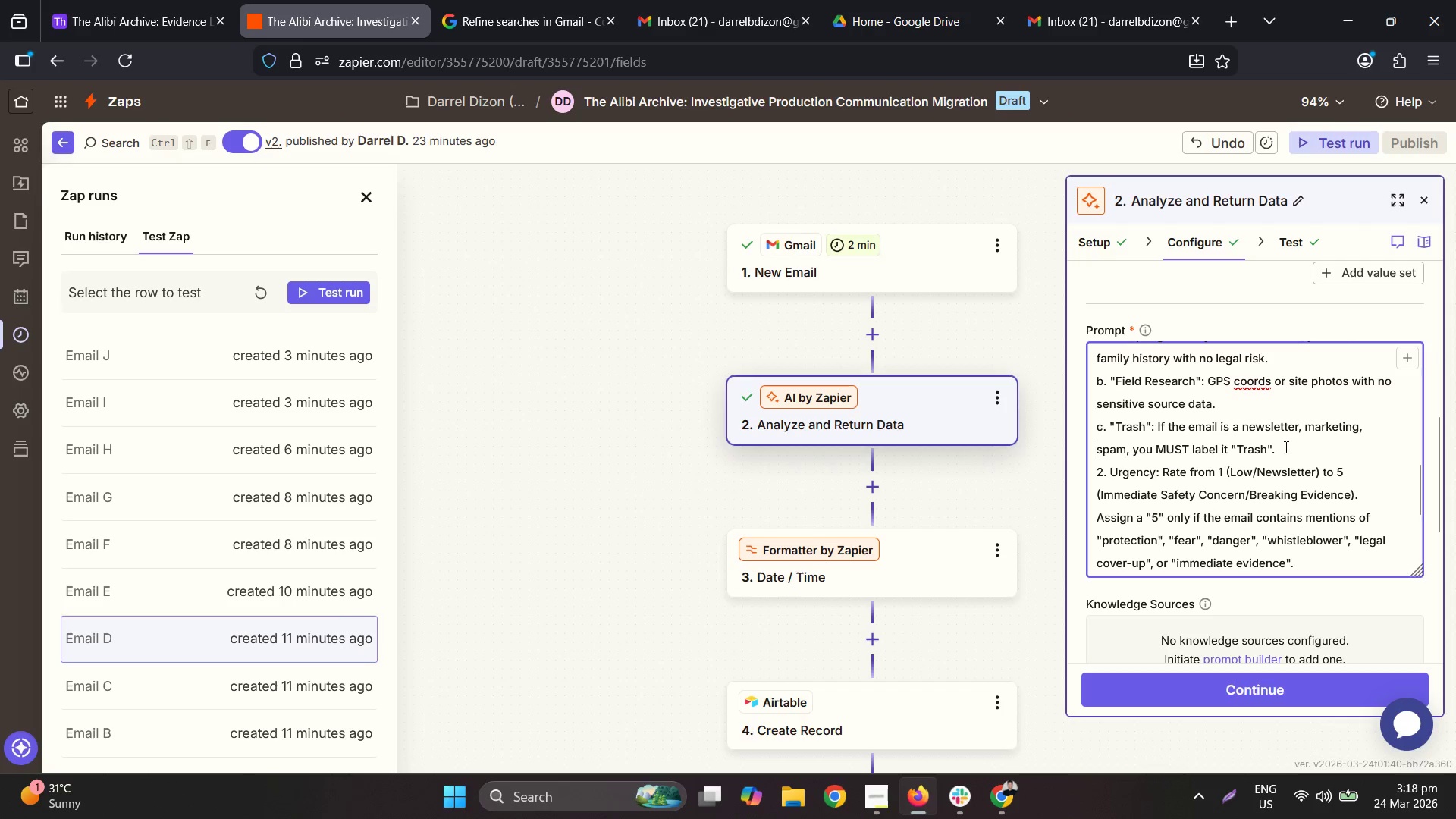 
key(Backspace)
type( )
key(Backspace)
key(Backspace)
type(or general )
 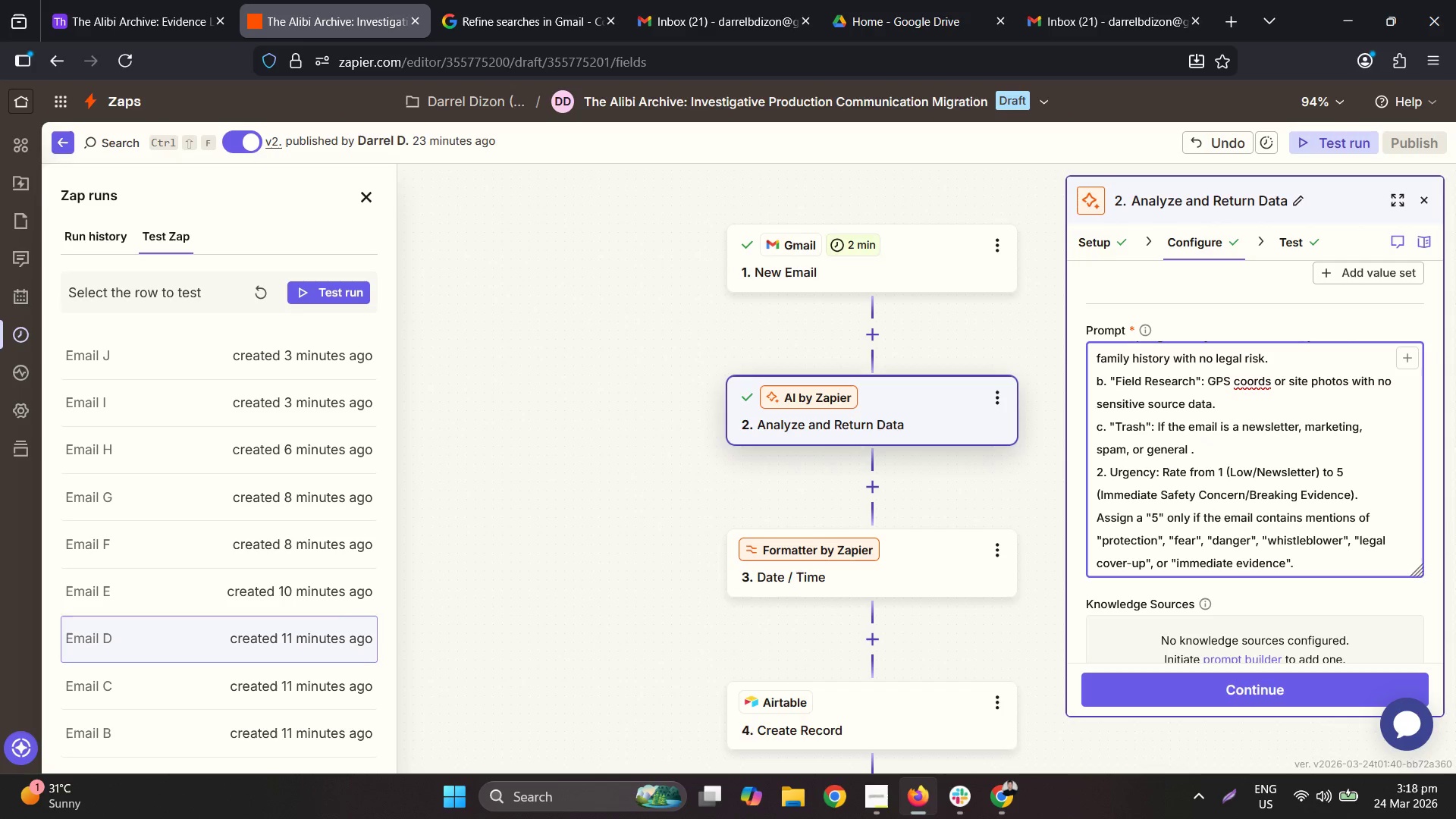 
left_click_drag(start_coordinate=[1141, 448], to_coordinate=[1270, 439])
 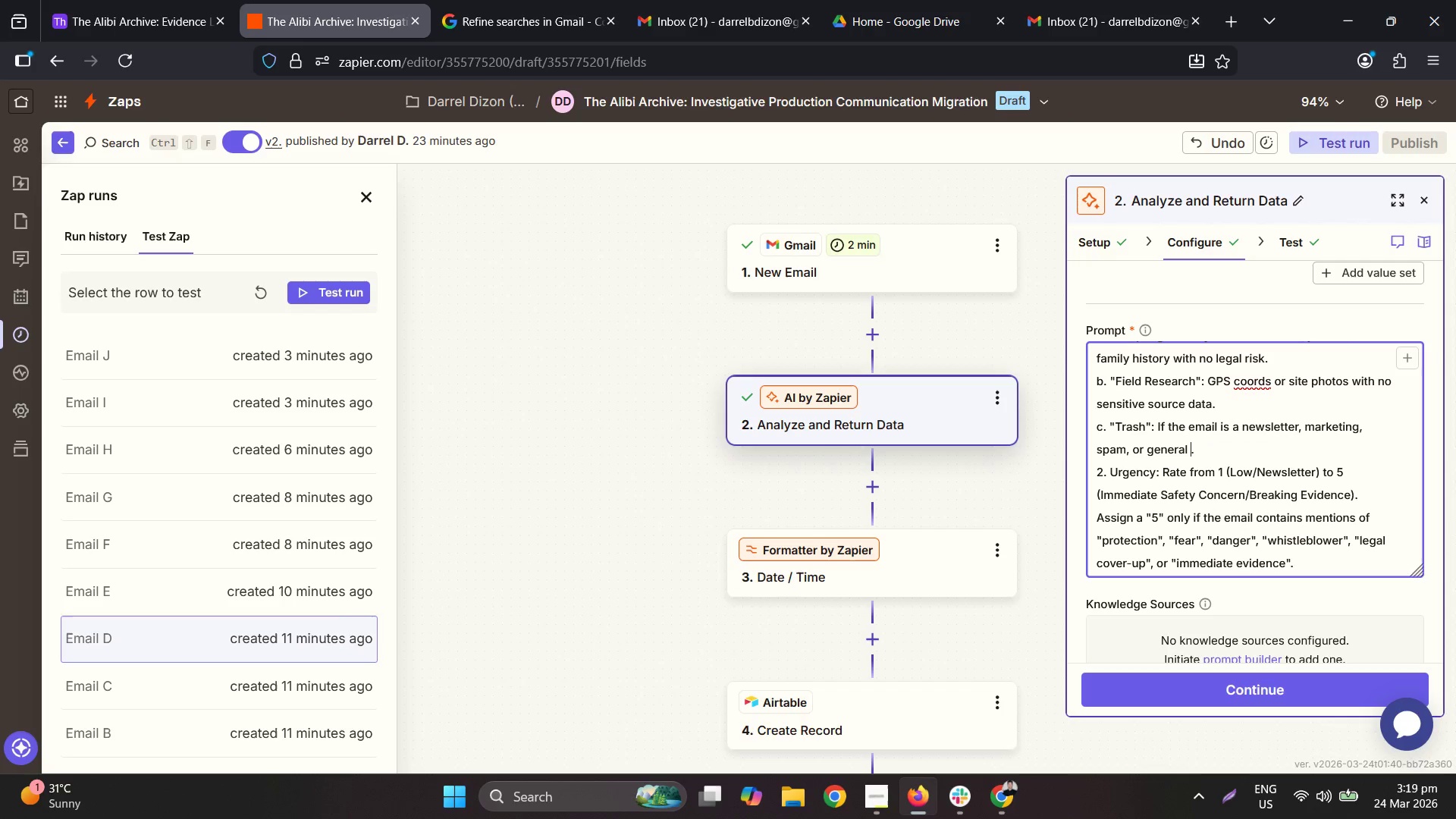 
wait(5.02)
 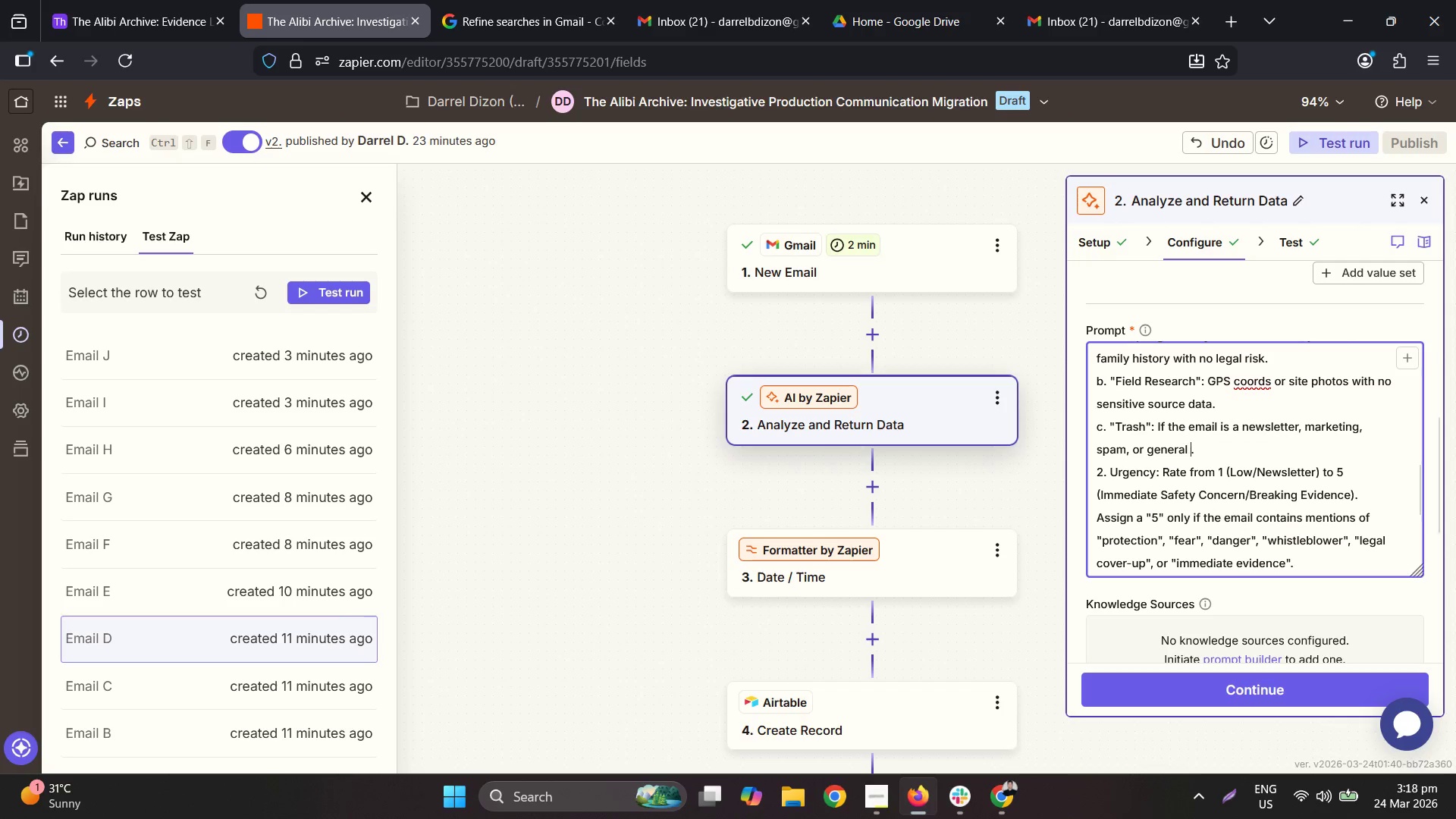 
type(fan mail)
 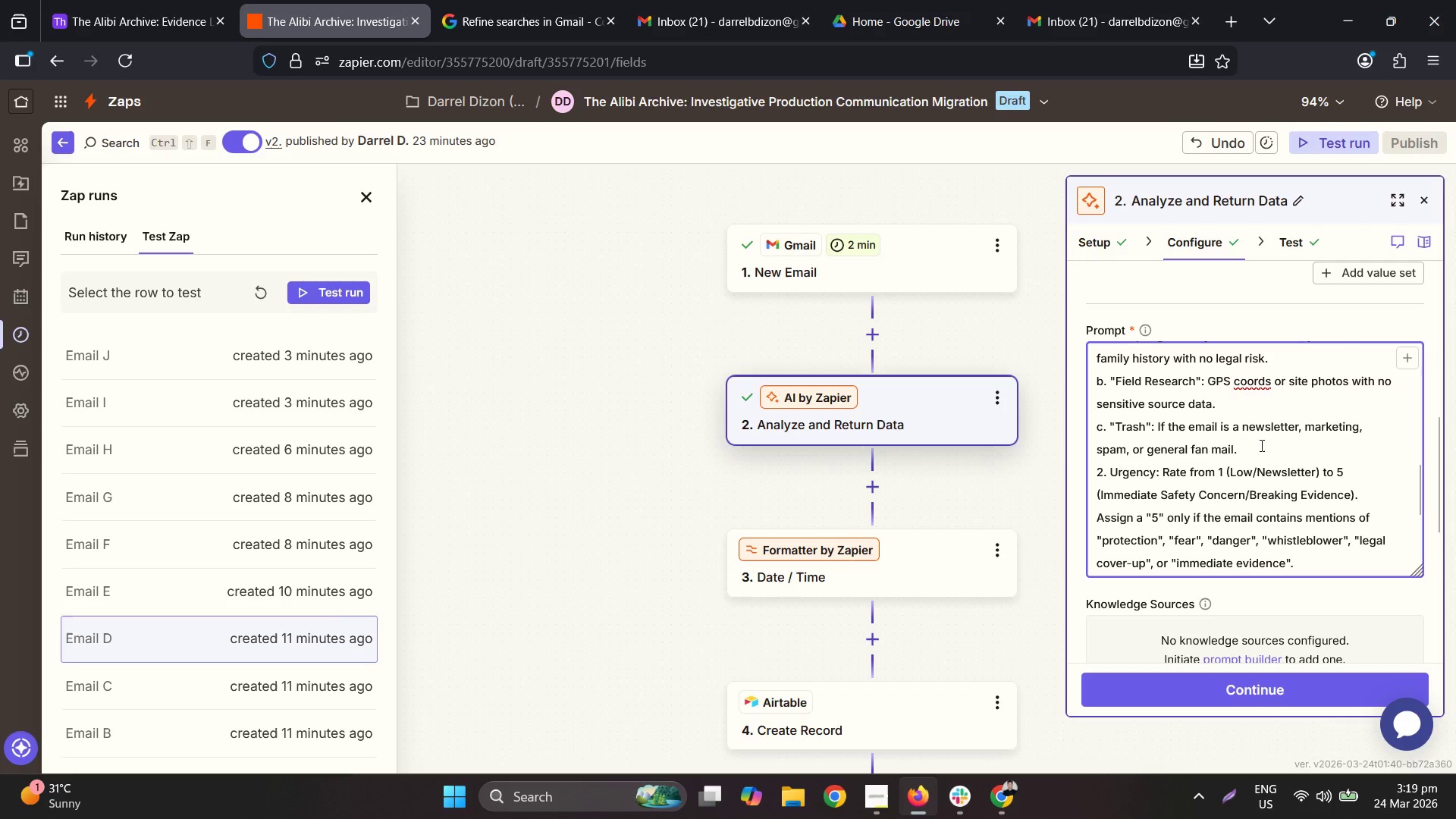 
left_click([1260, 445])
 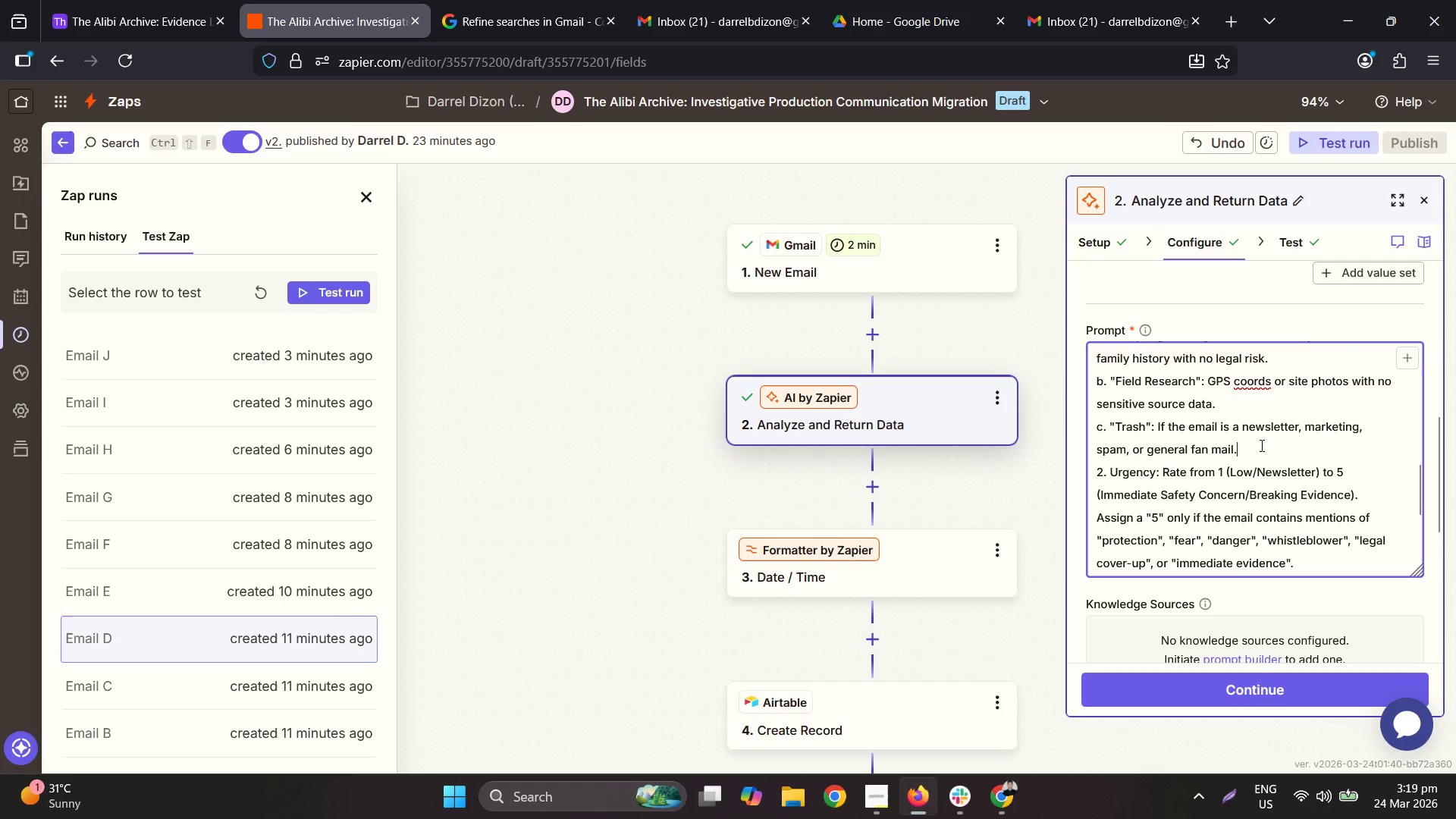 
key(Backslash)
 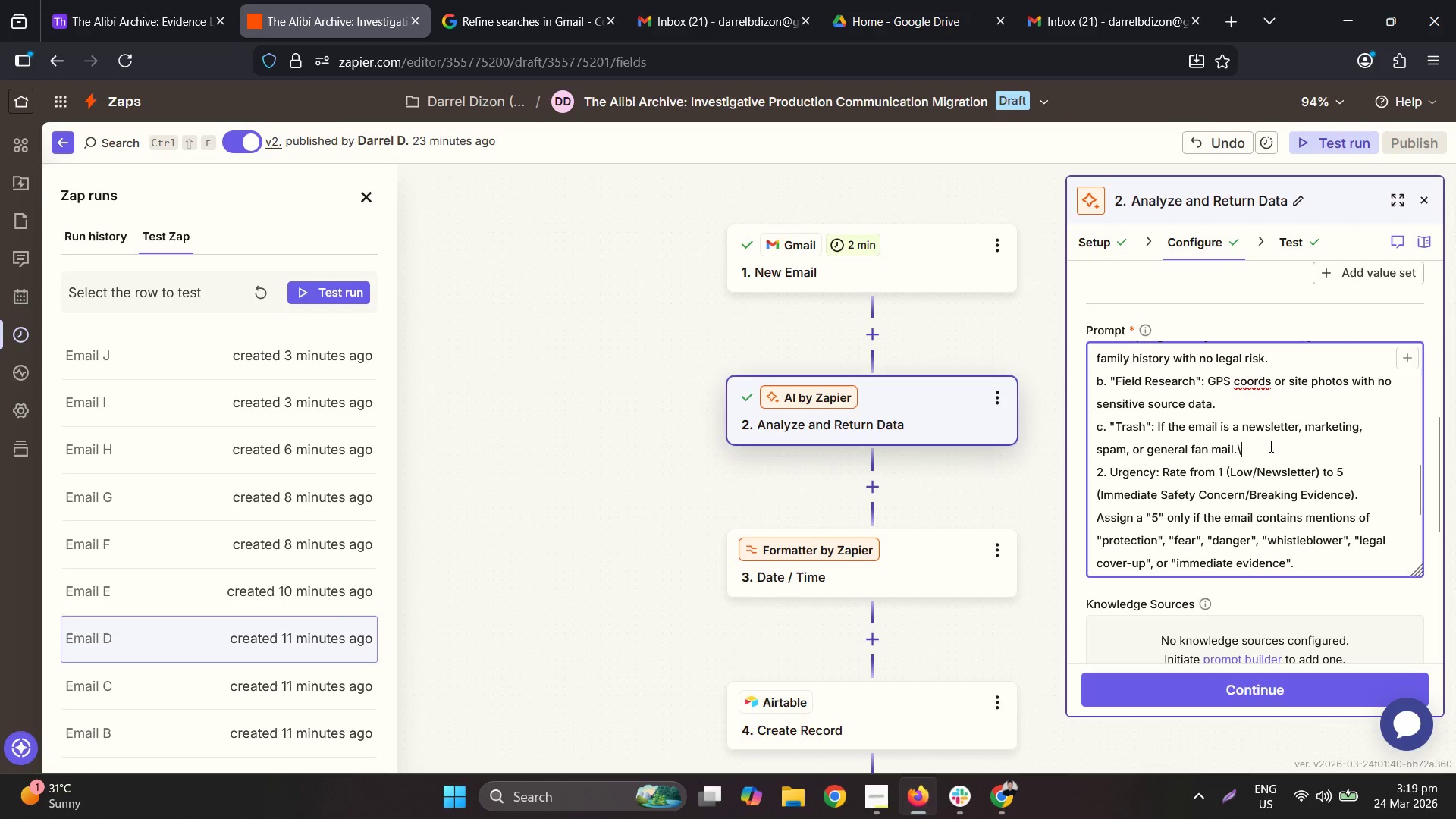 
key(Backspace)
 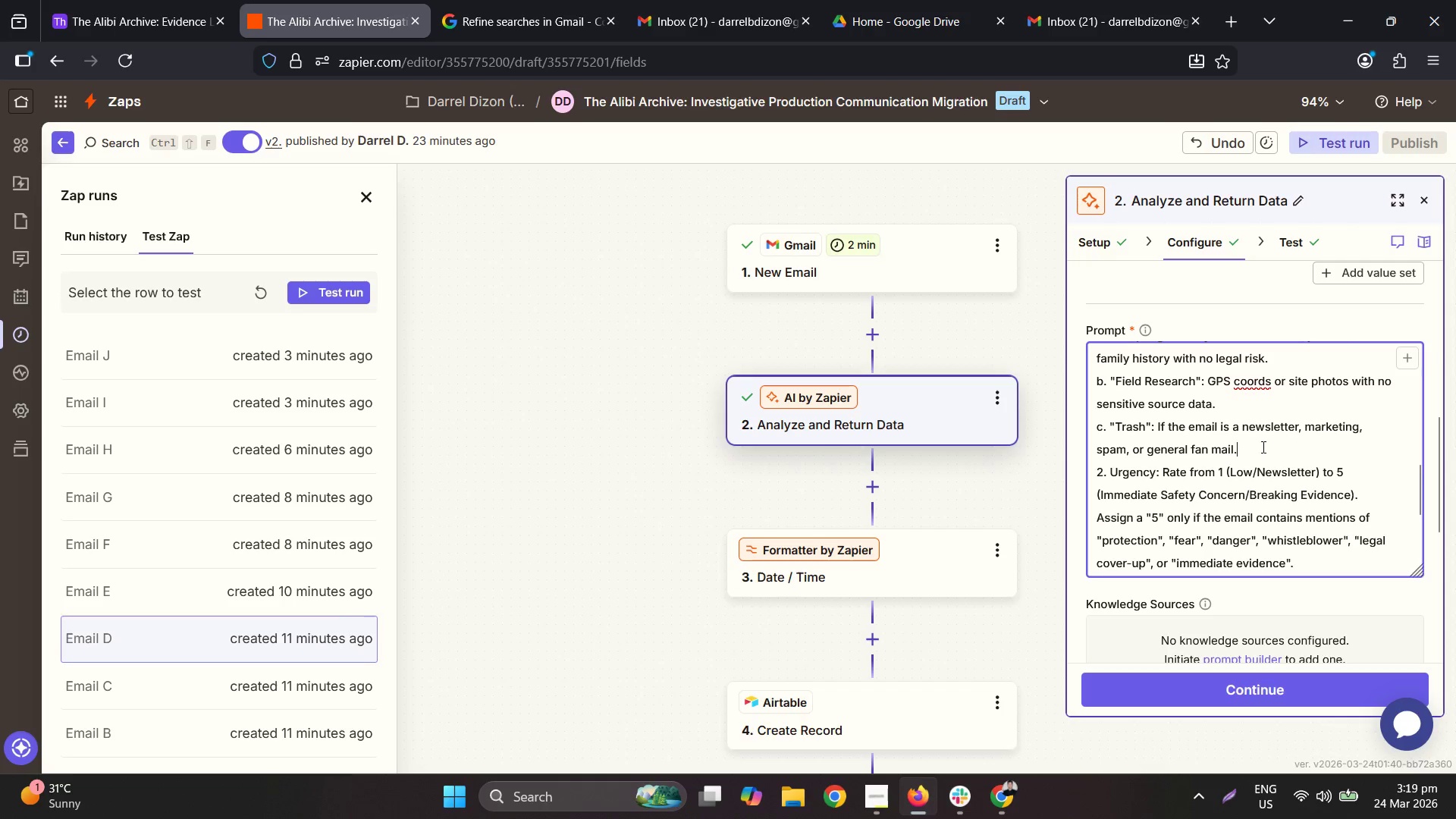 
key(Enter)
 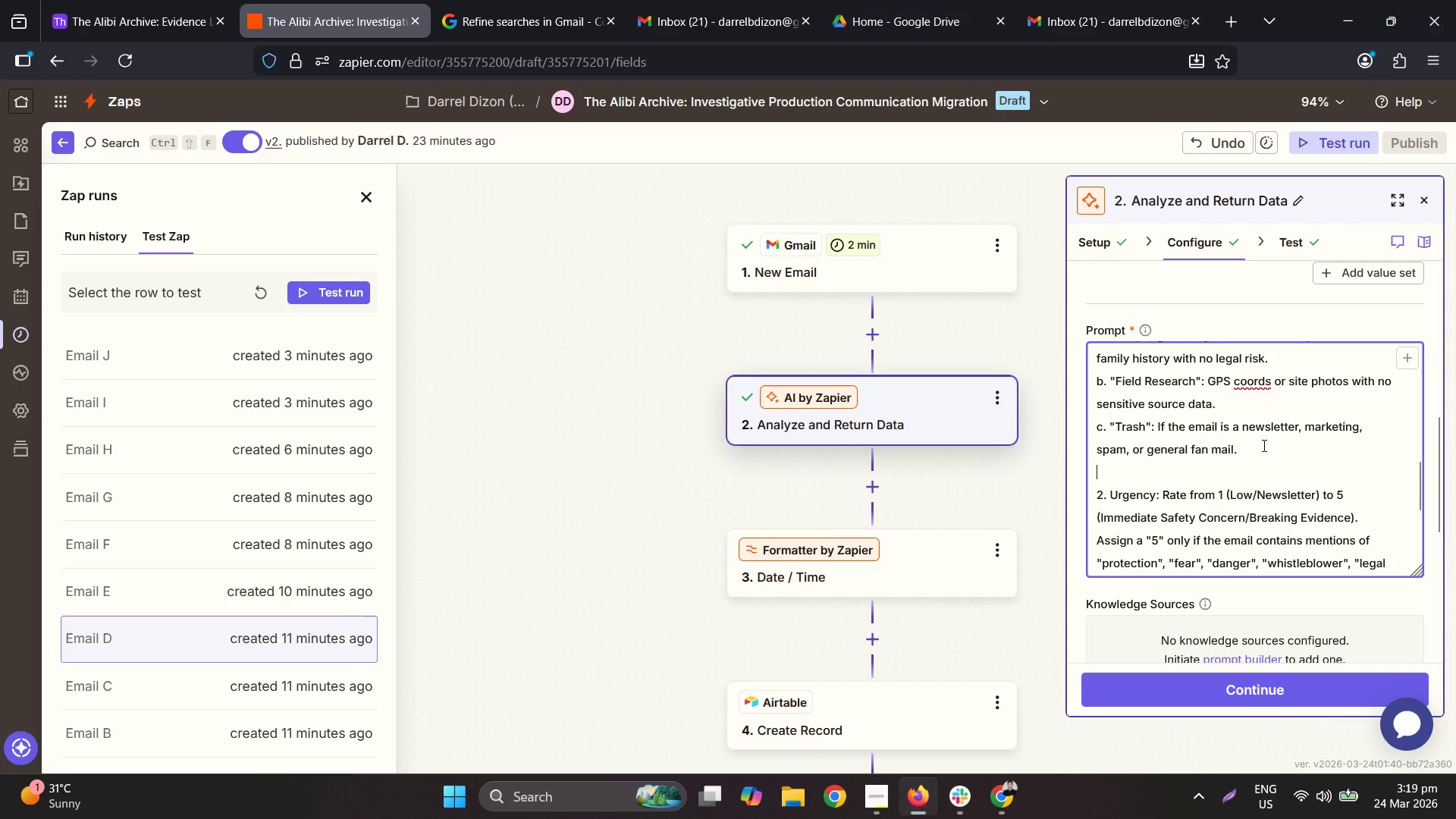 
scroll: coordinate [1267, 442], scroll_direction: up, amount: 4.0
 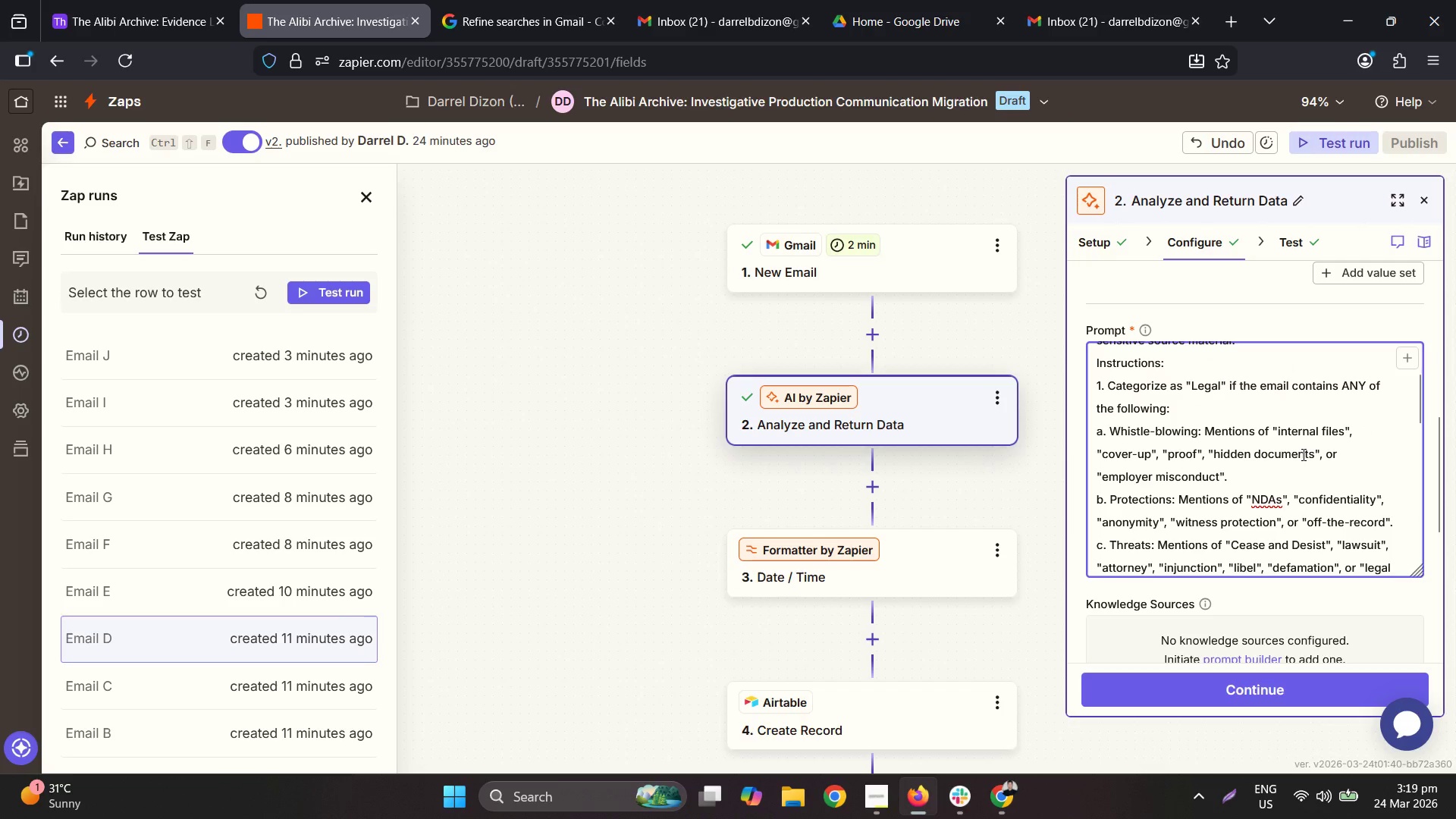 
scroll: coordinate [1305, 457], scroll_direction: down, amount: 3.0
 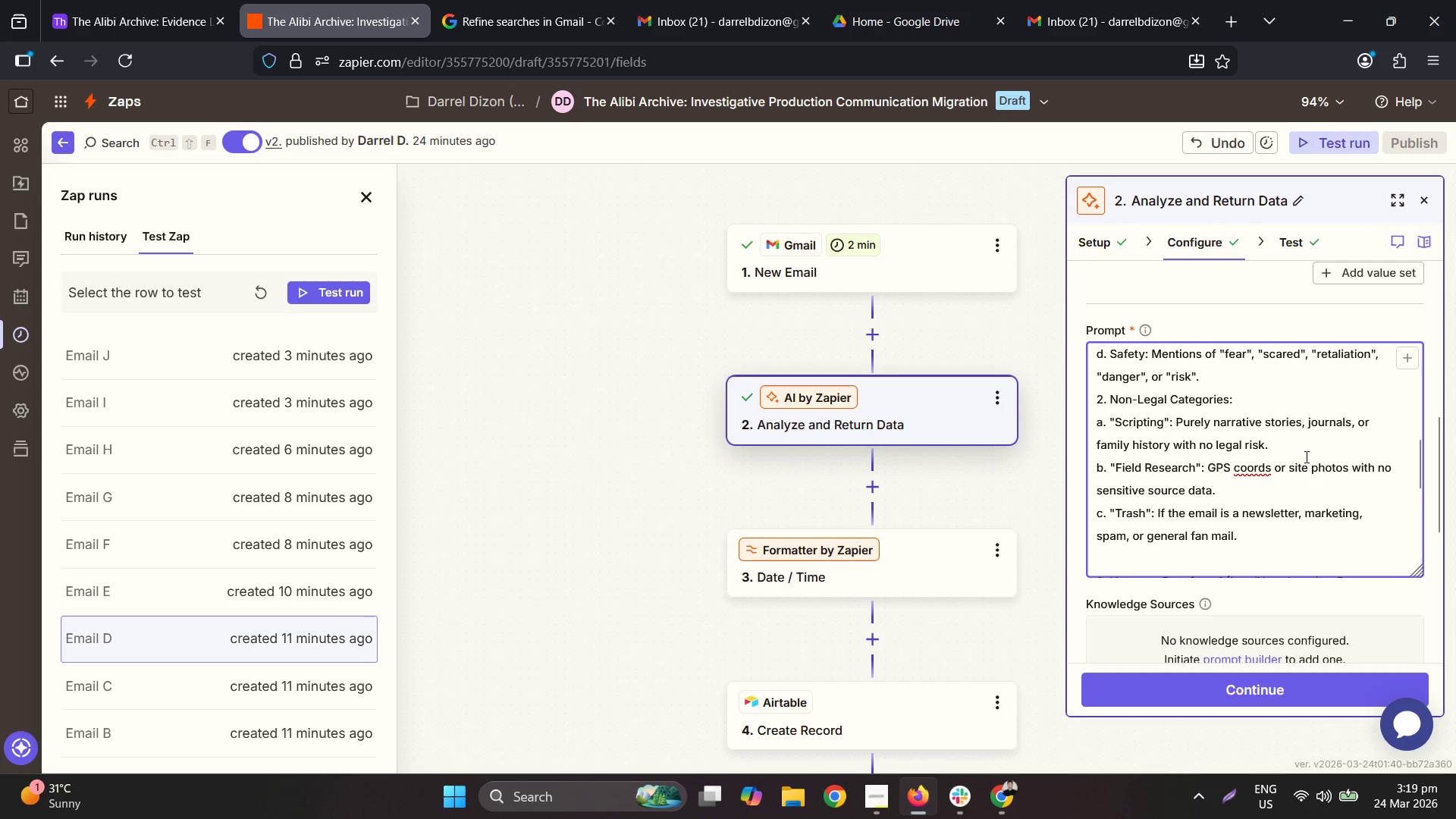 
scroll: coordinate [1298, 448], scroll_direction: up, amount: 1.0
 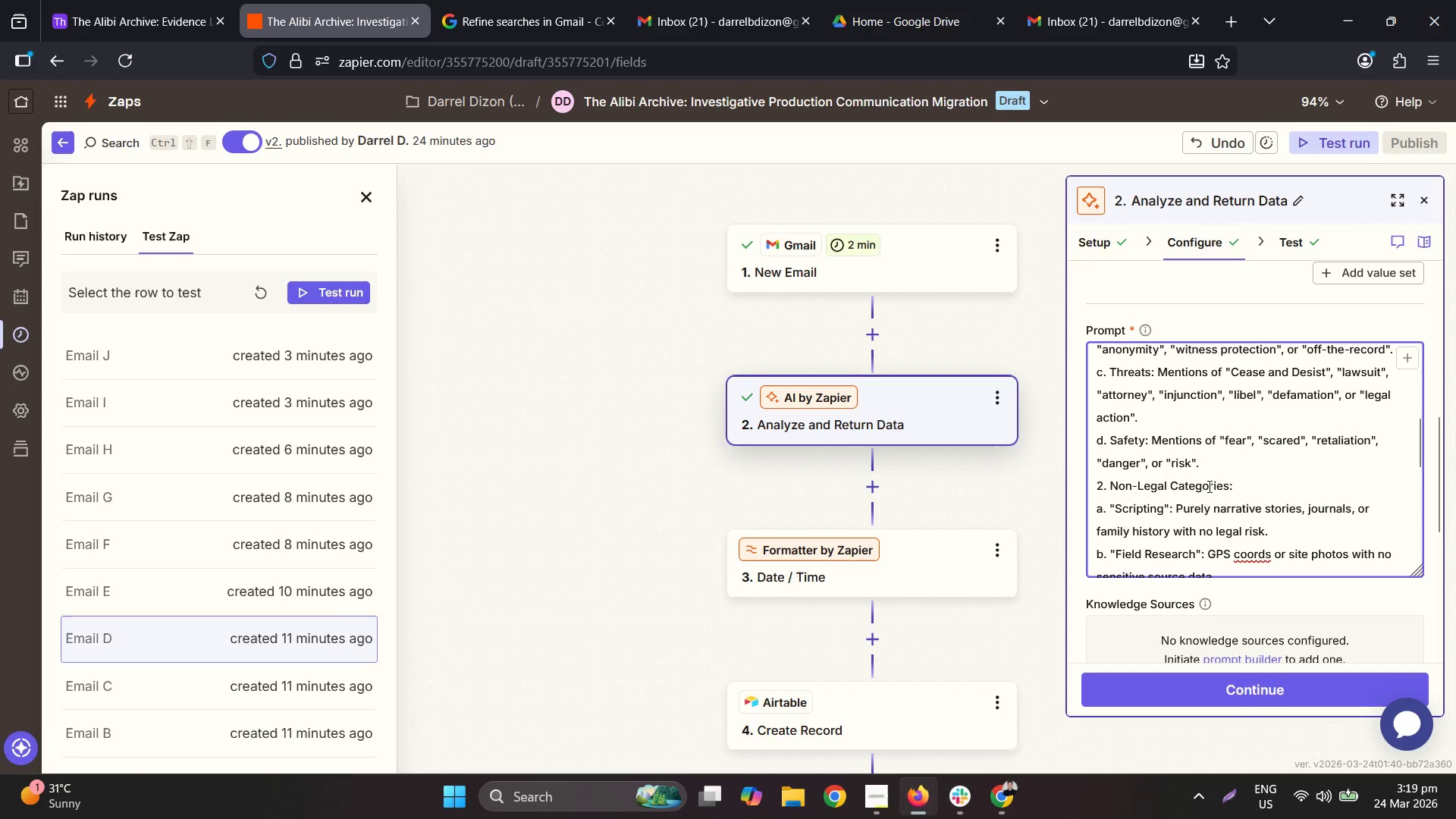 
left_click([1228, 468])
 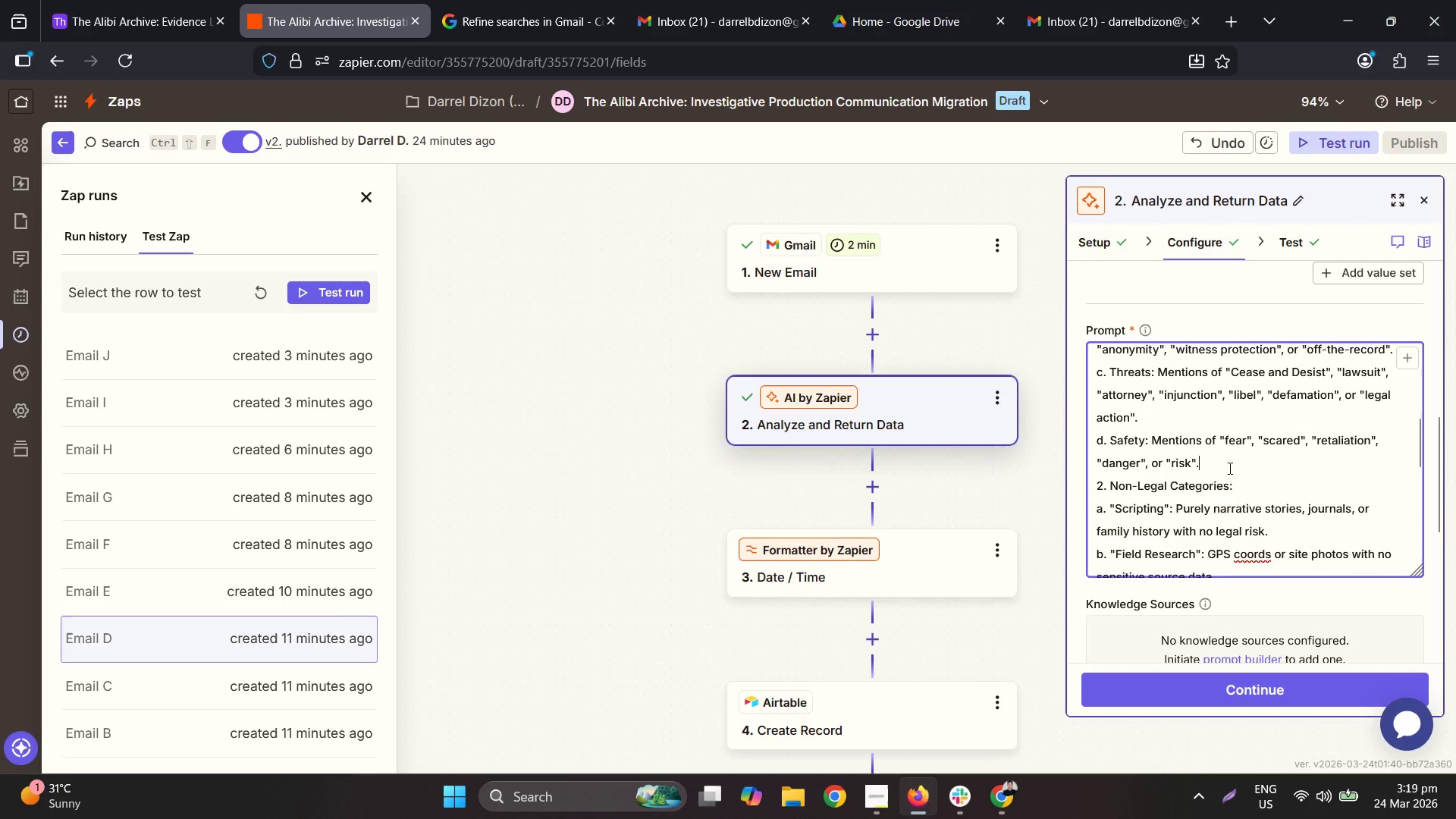 
key(Enter)
 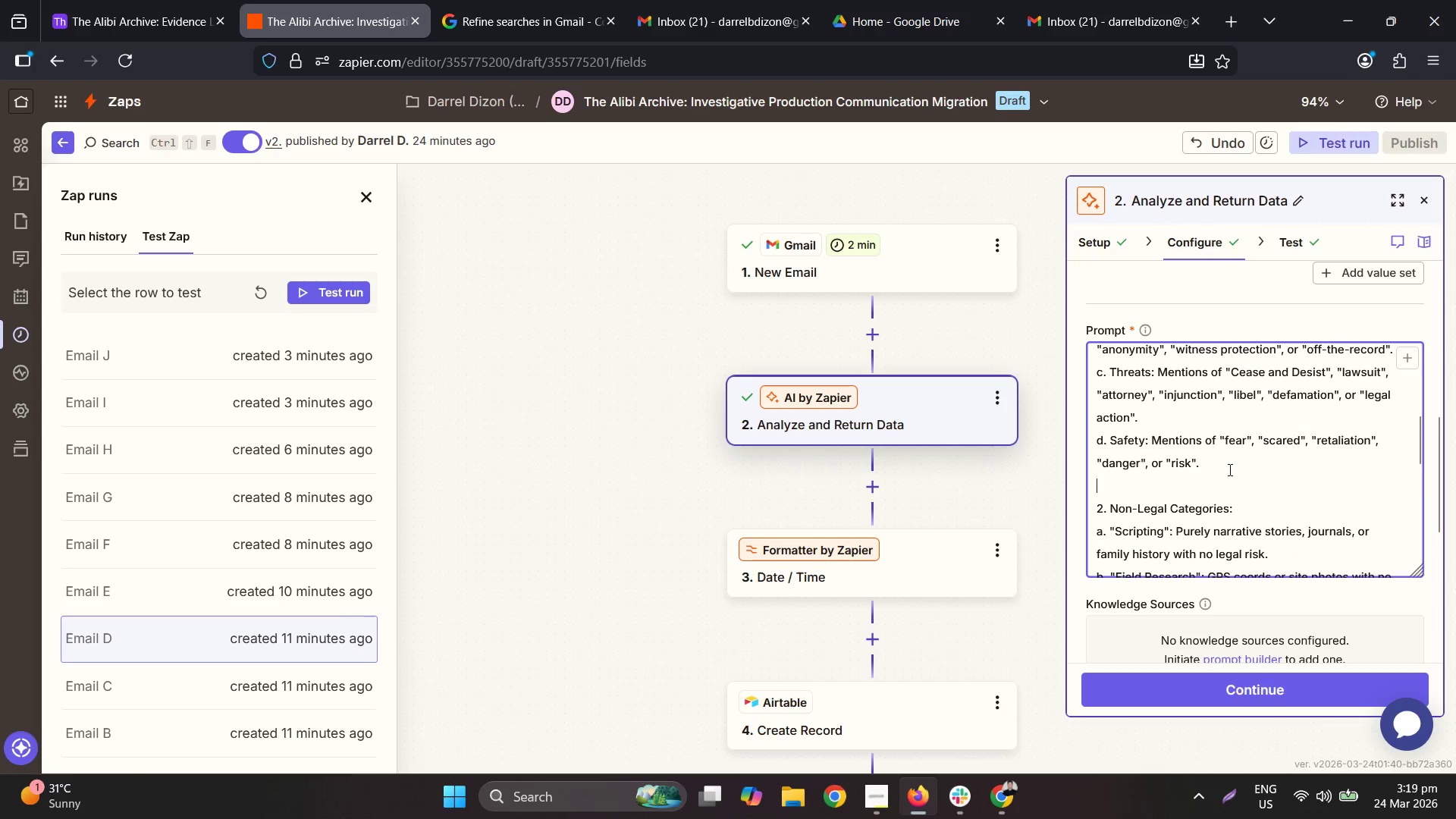 
scroll: coordinate [1228, 472], scroll_direction: down, amount: 3.0
 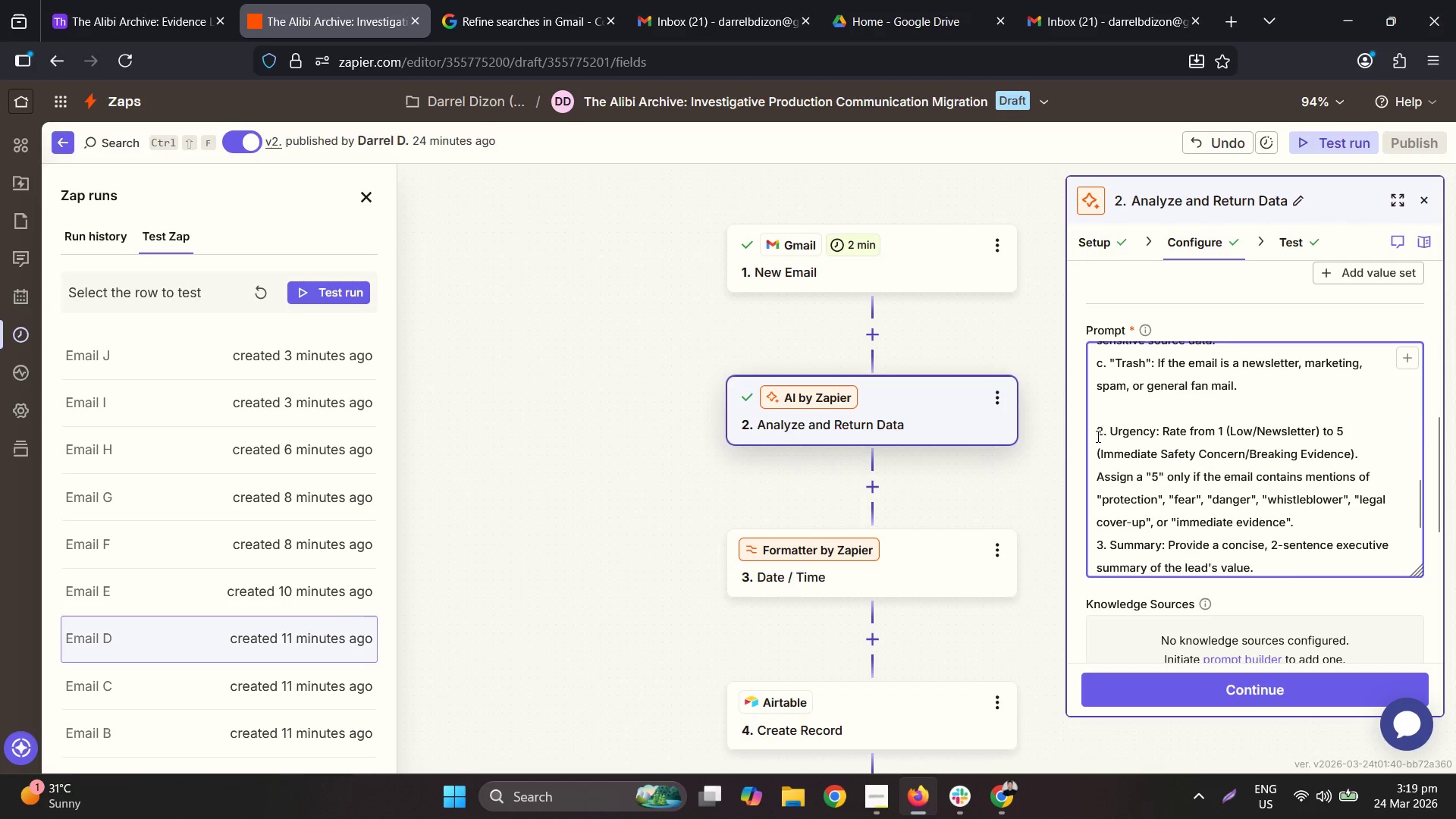 
left_click_drag(start_coordinate=[1103, 430], to_coordinate=[1095, 428])
 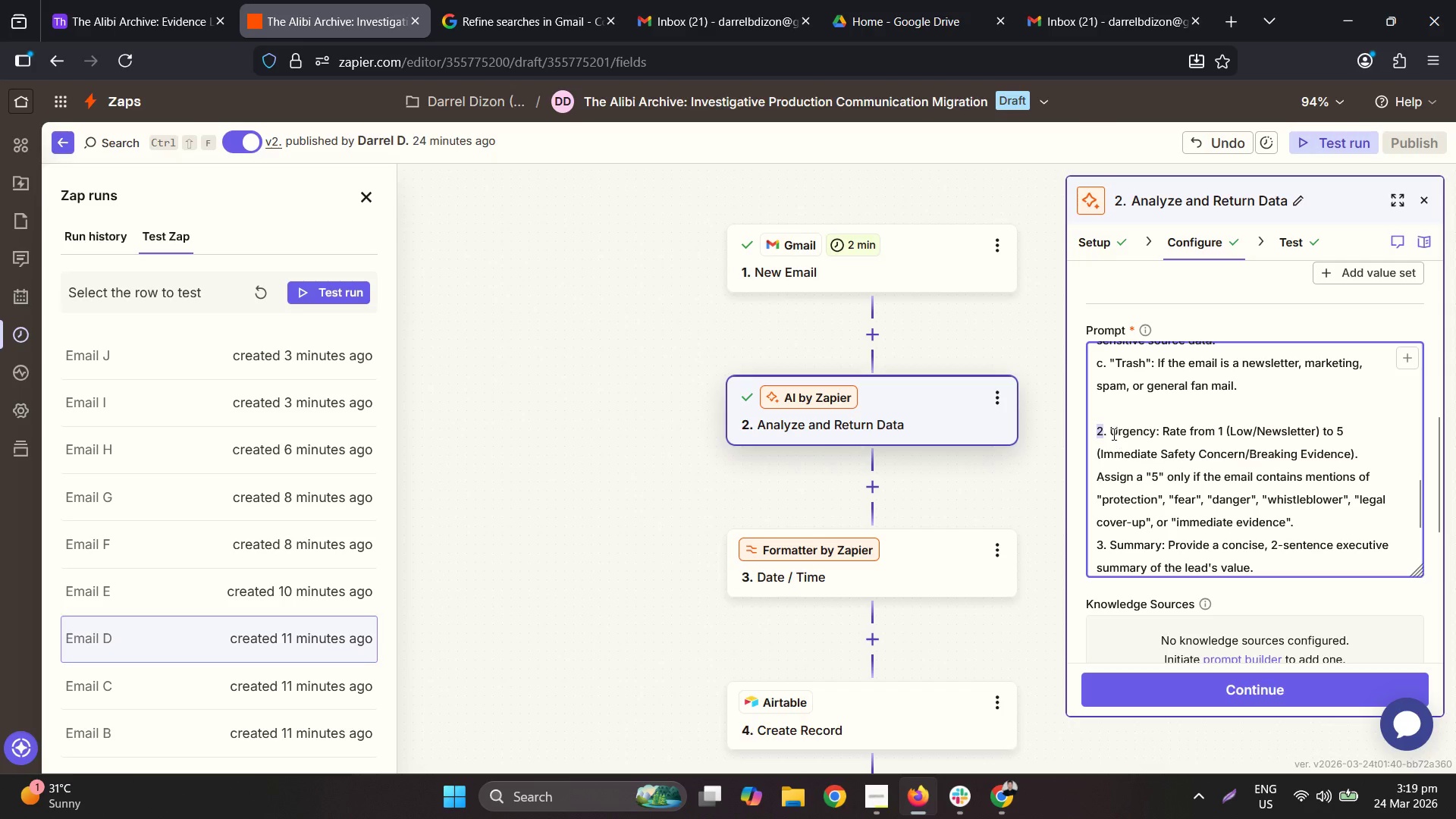 
key(3)
 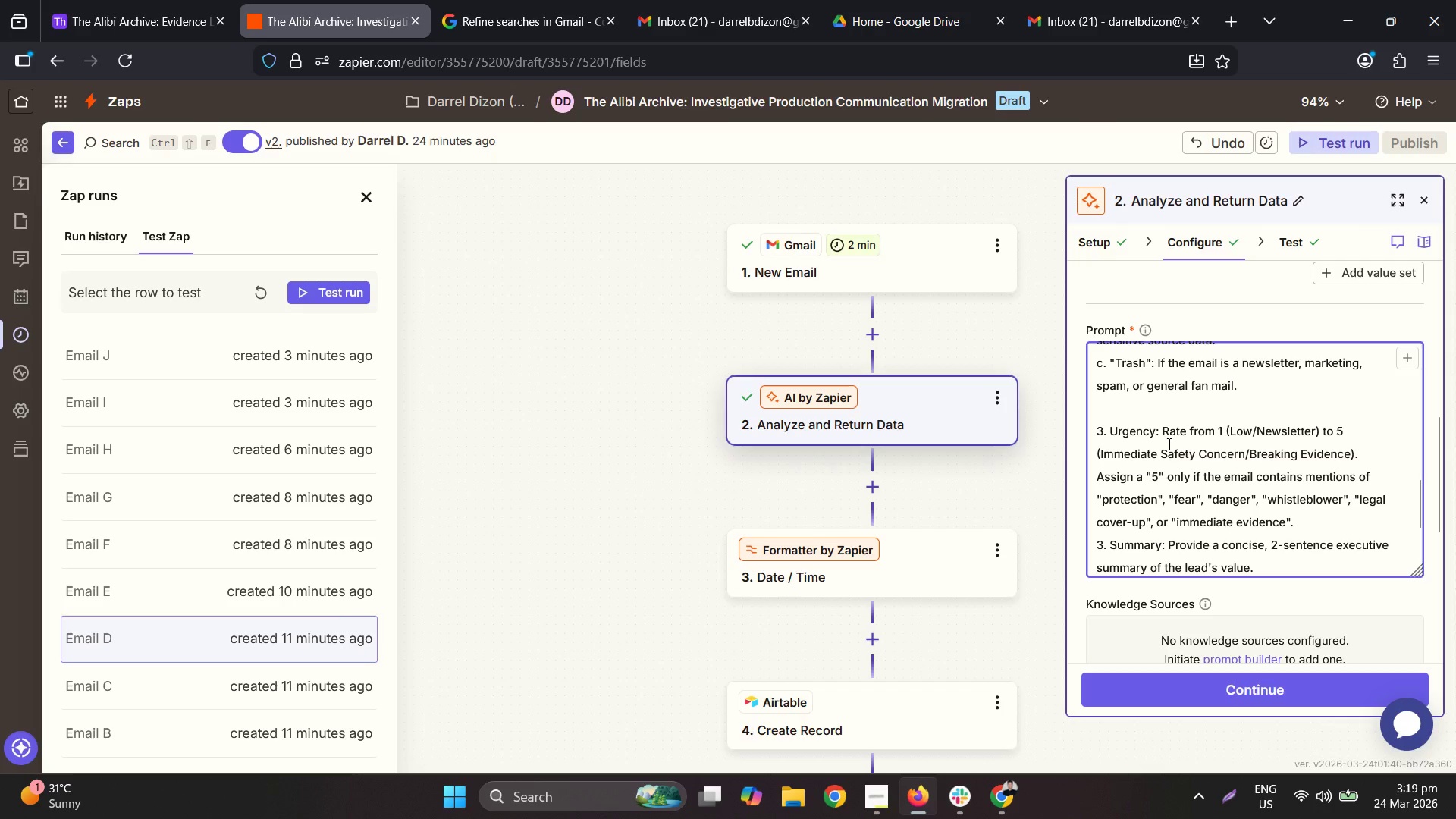 
left_click([1168, 444])
 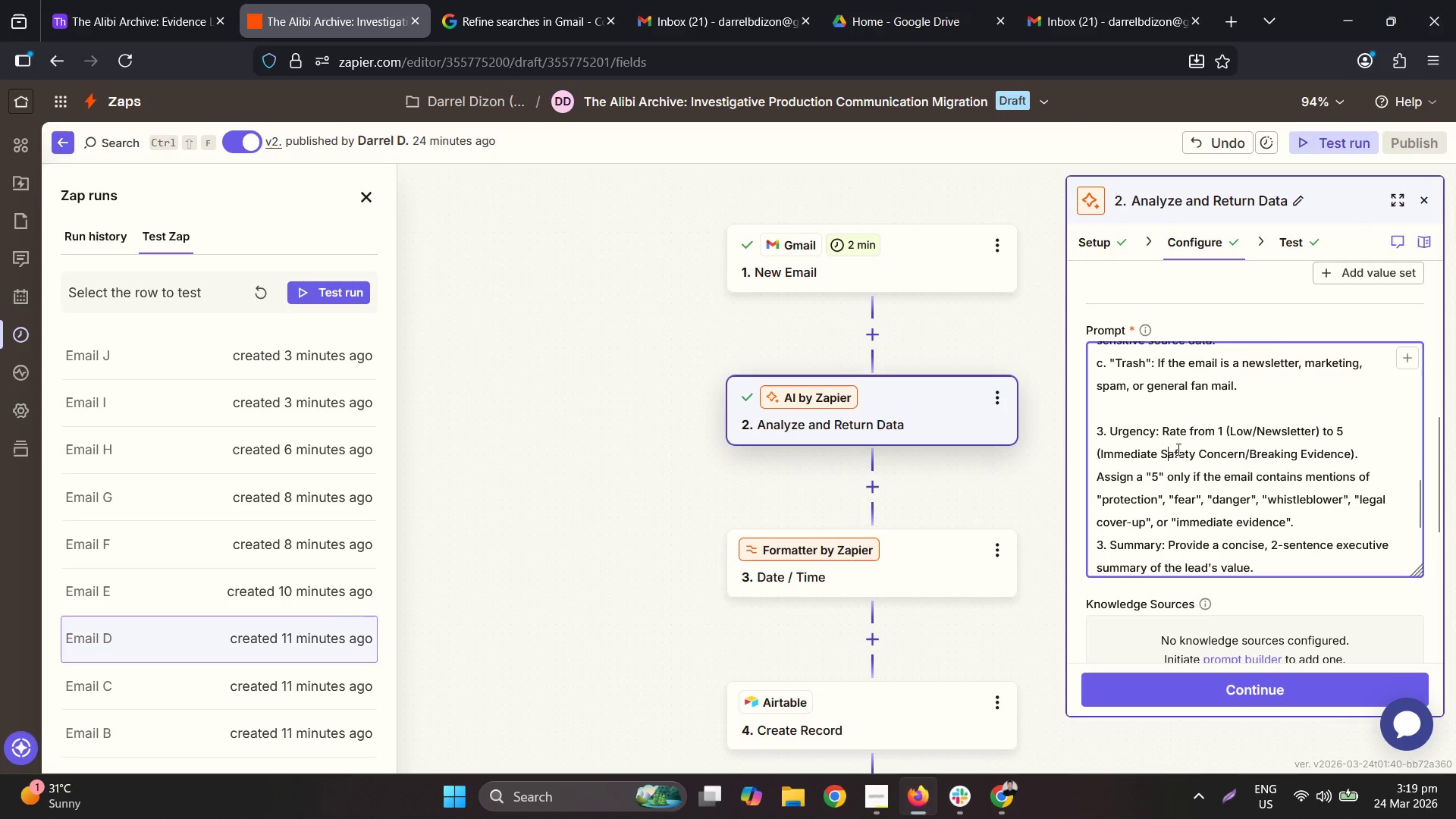 
scroll: coordinate [1177, 449], scroll_direction: down, amount: 1.0
 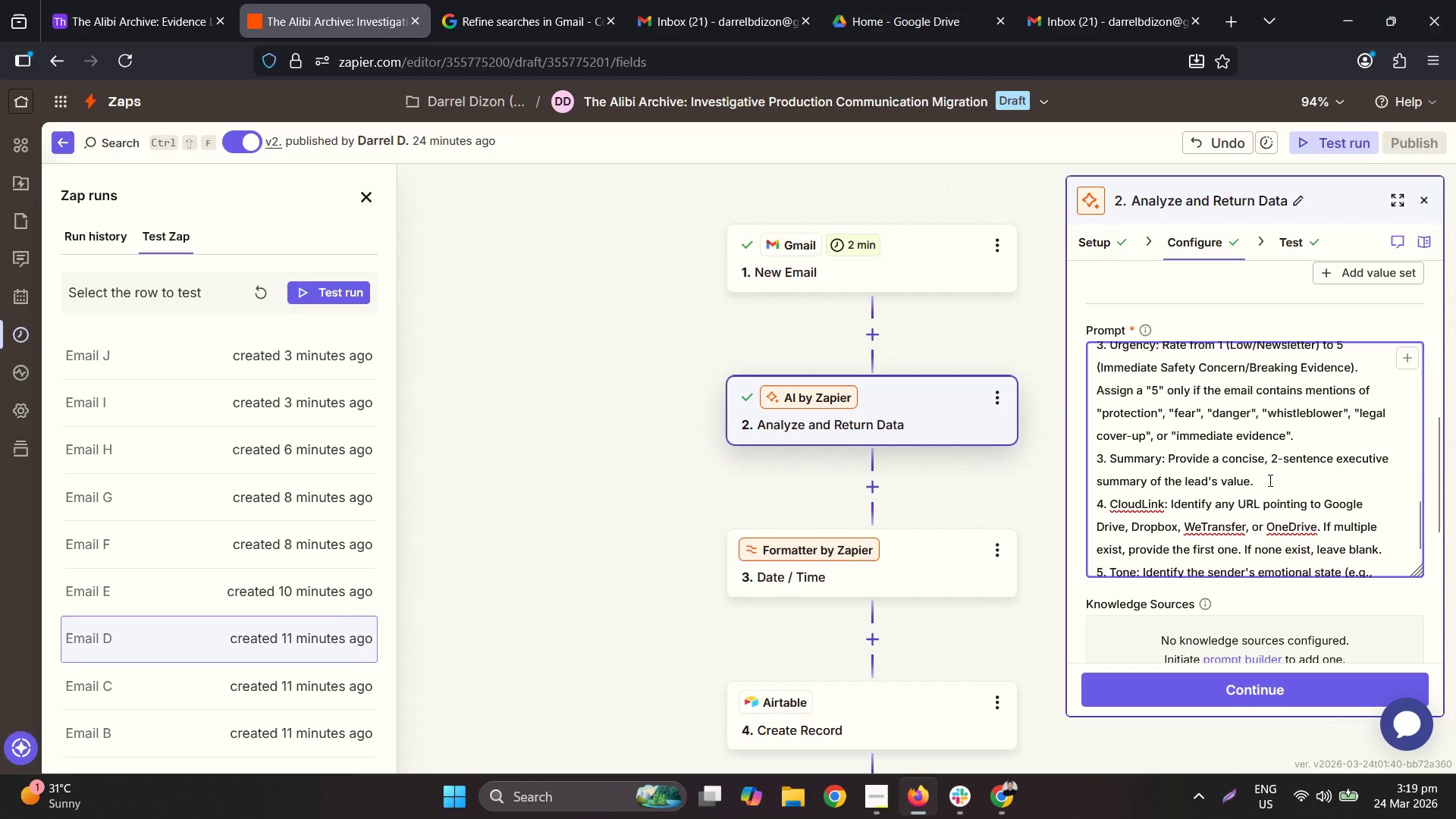 
left_click([1269, 480])
 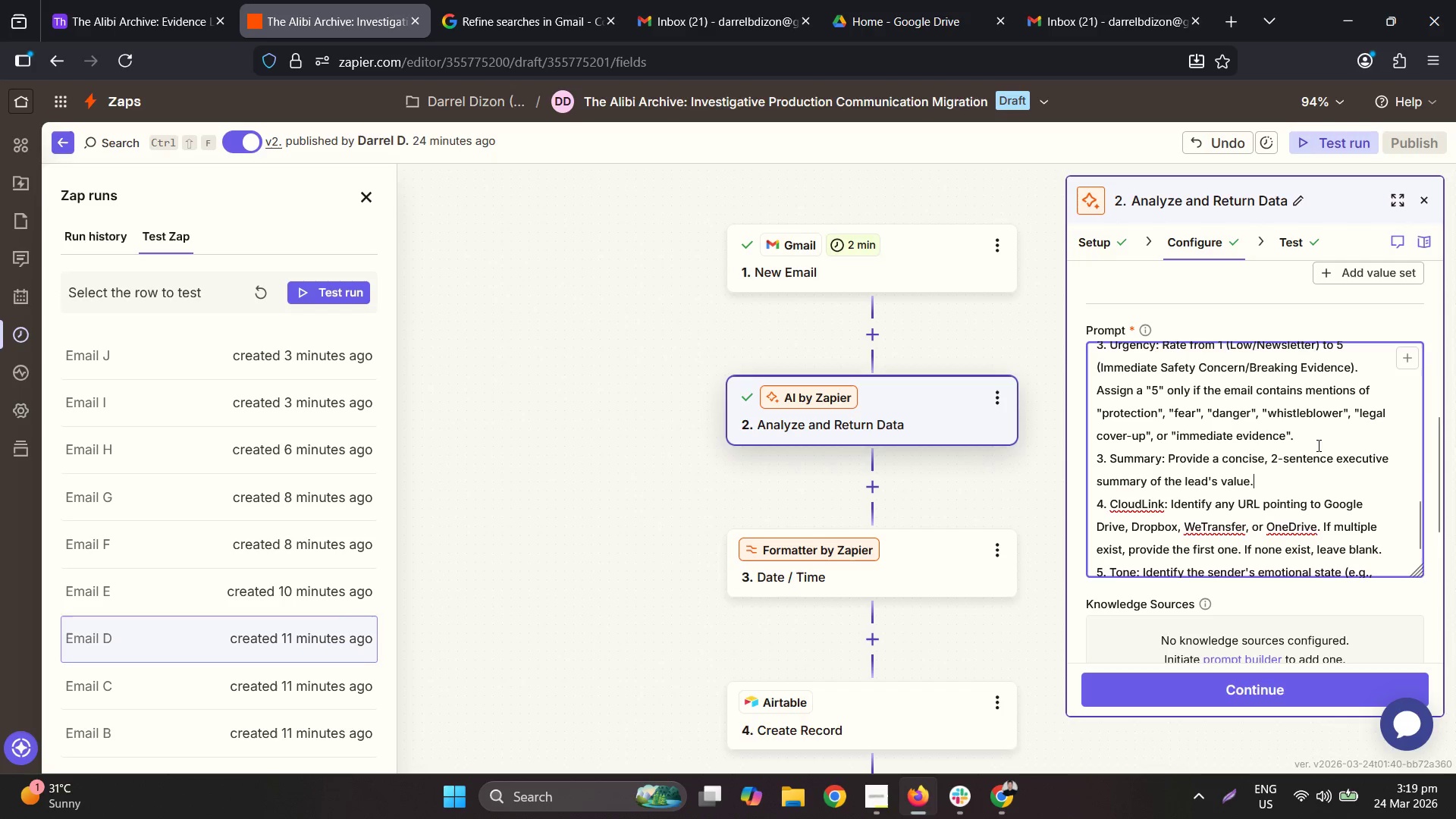 
left_click([1315, 436])
 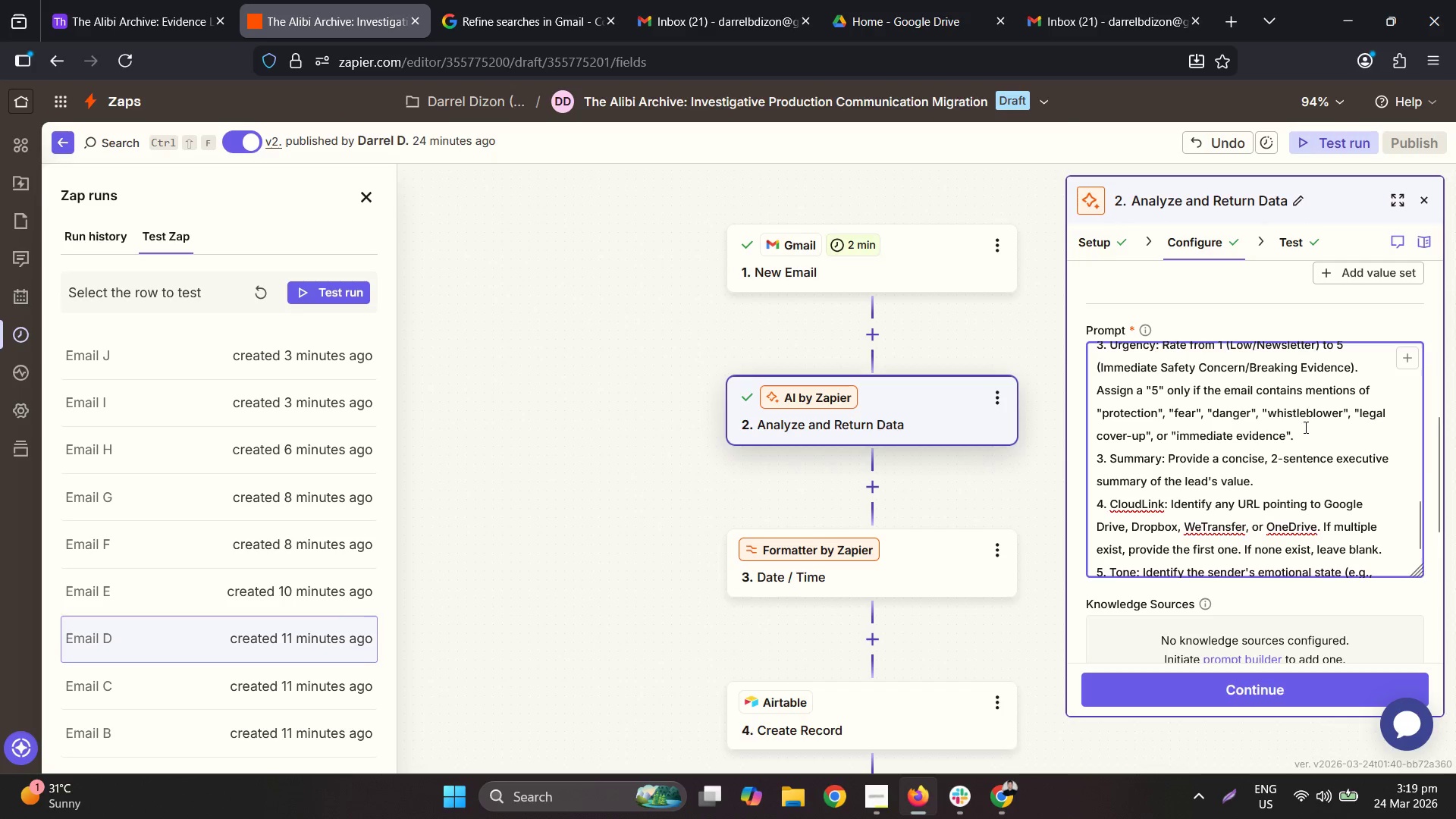 
key(Enter)
 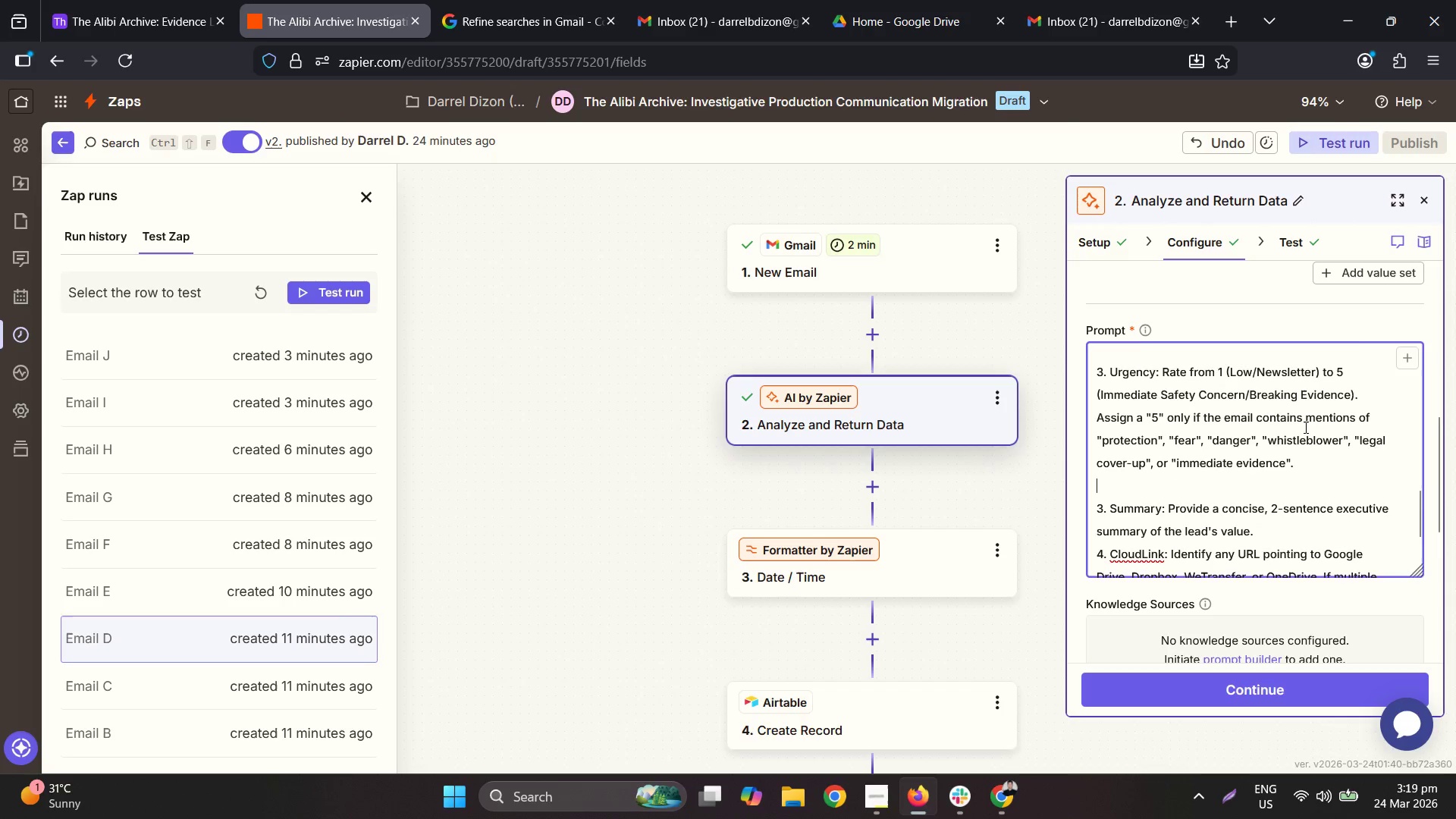 
scroll: coordinate [1304, 427], scroll_direction: up, amount: 1.0
 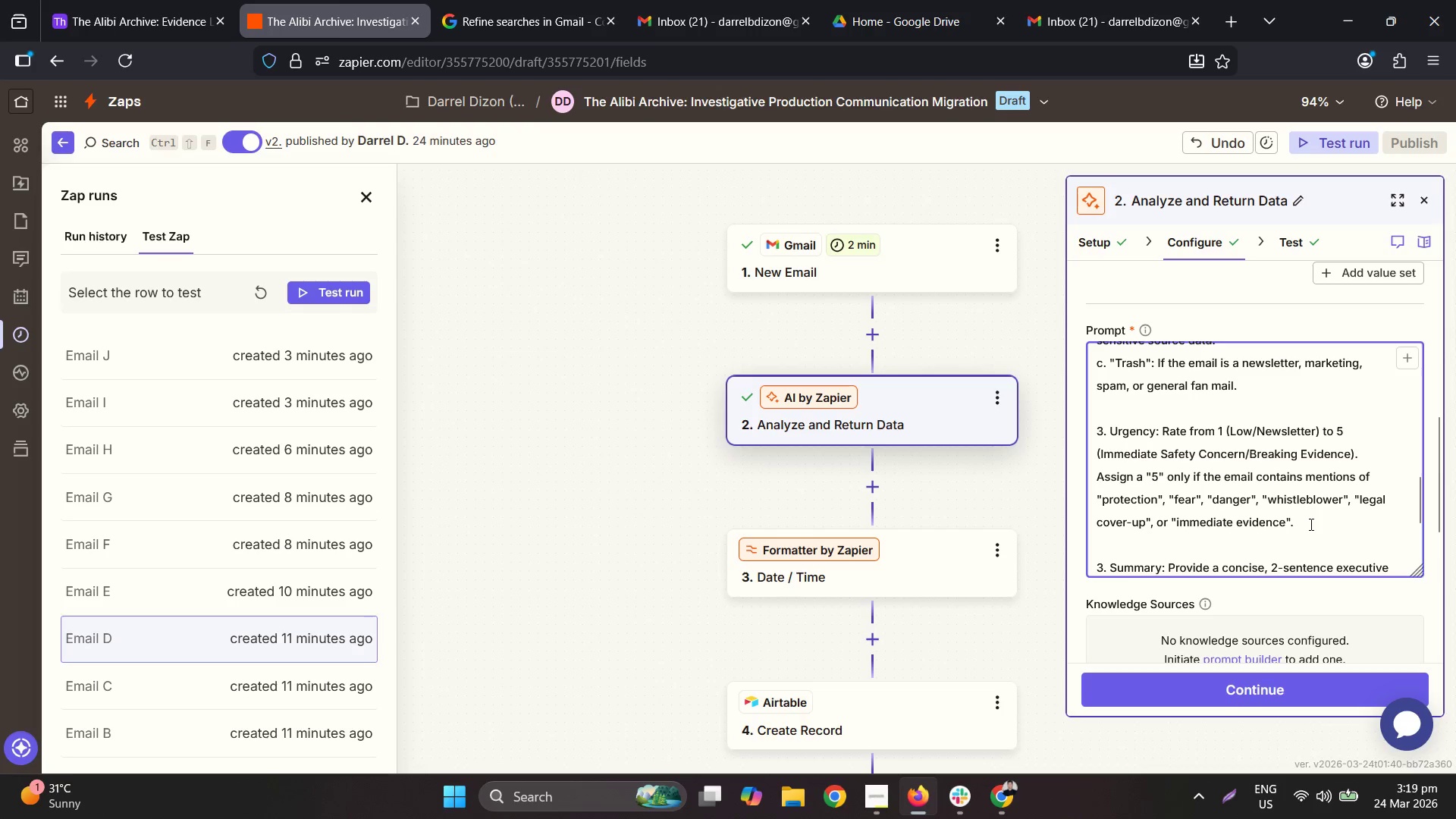 
left_click_drag(start_coordinate=[1310, 524], to_coordinate=[1162, 428])
 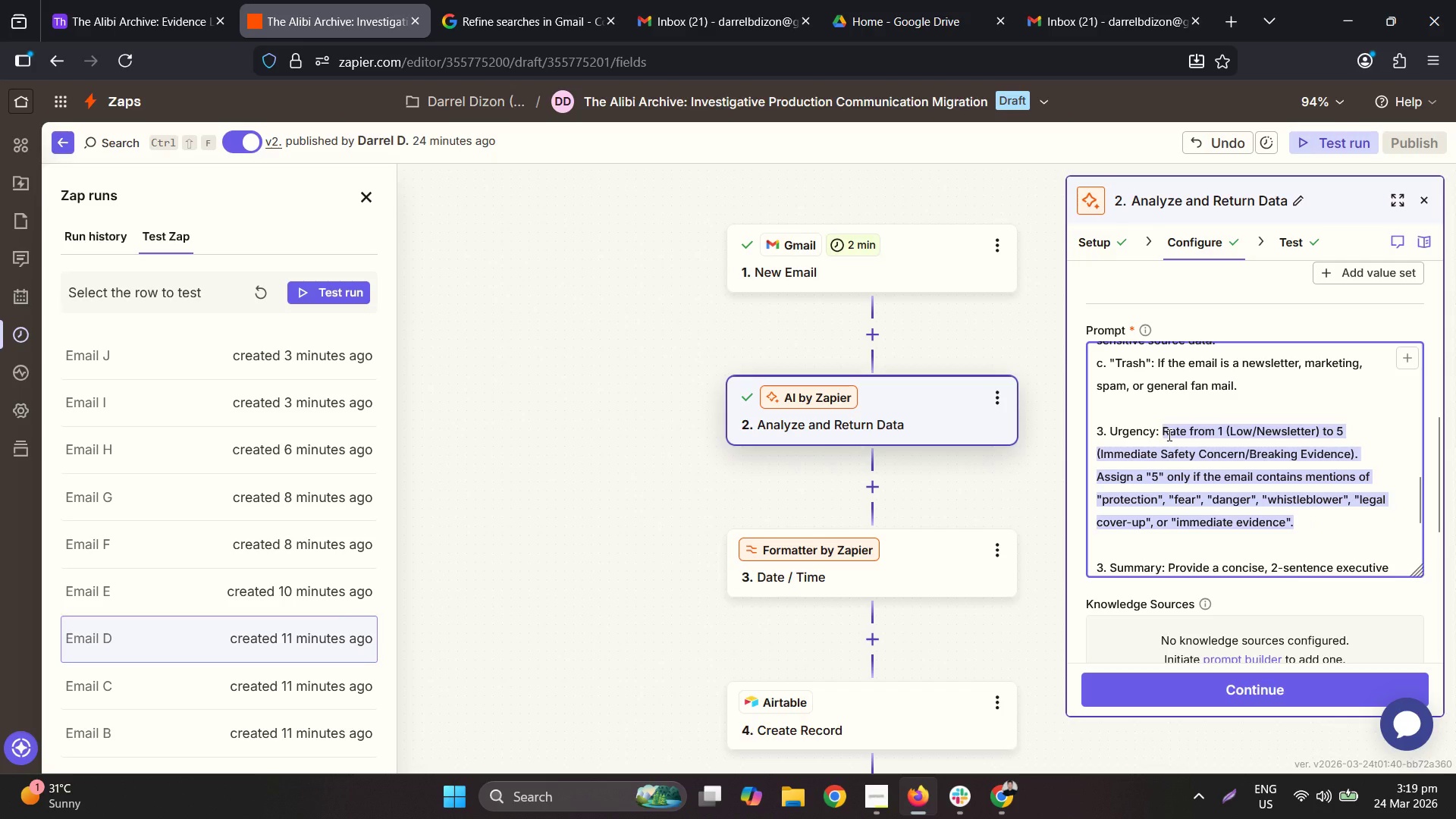 
key(Backspace)
type((S)
key(Backspace)
key(Backspace)
key(Backspace)
key(Backspace)
type( (Scale of 1-4)
key(Backspace)
type(5):)
 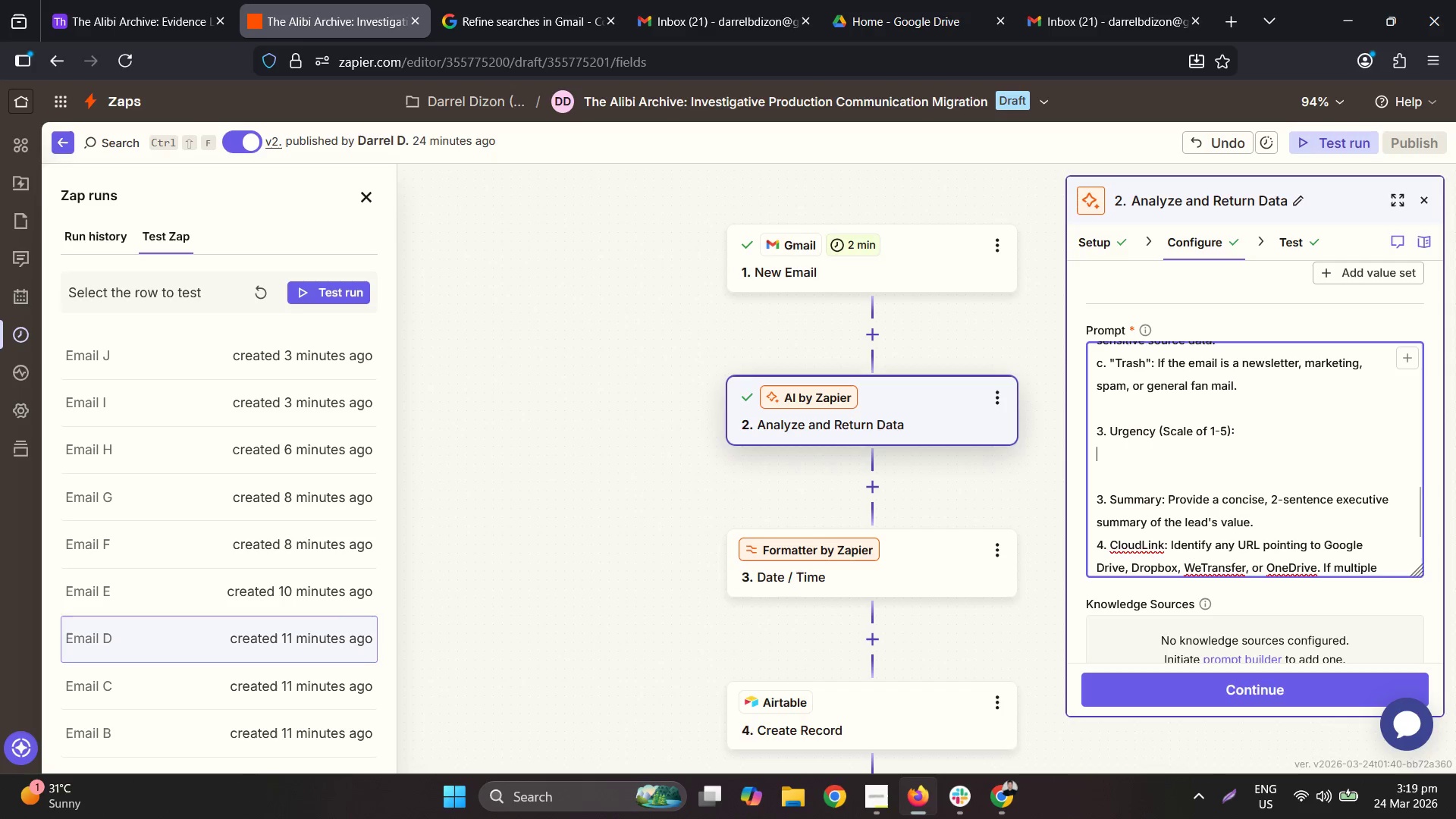 
 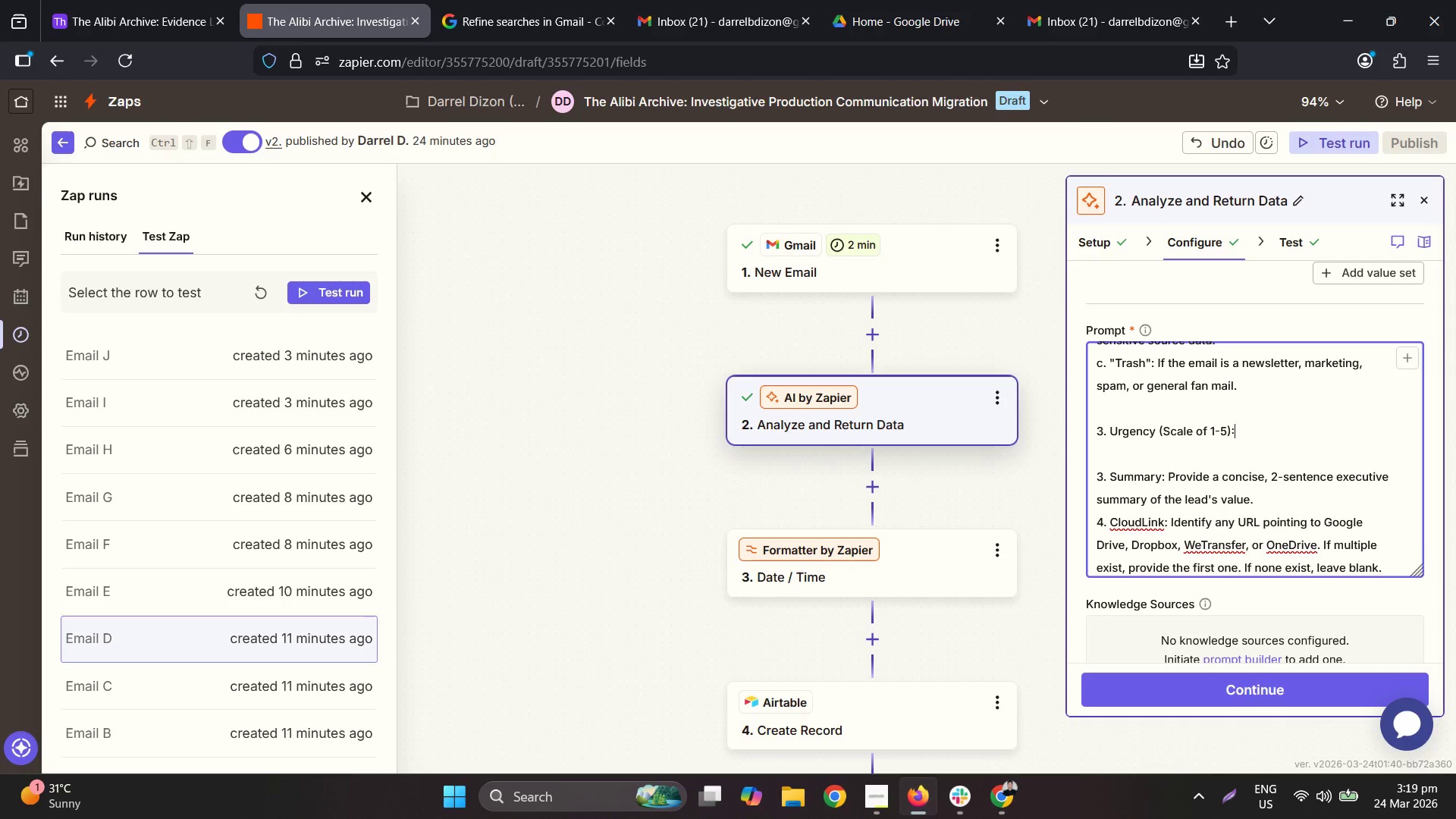 
key(Enter)
 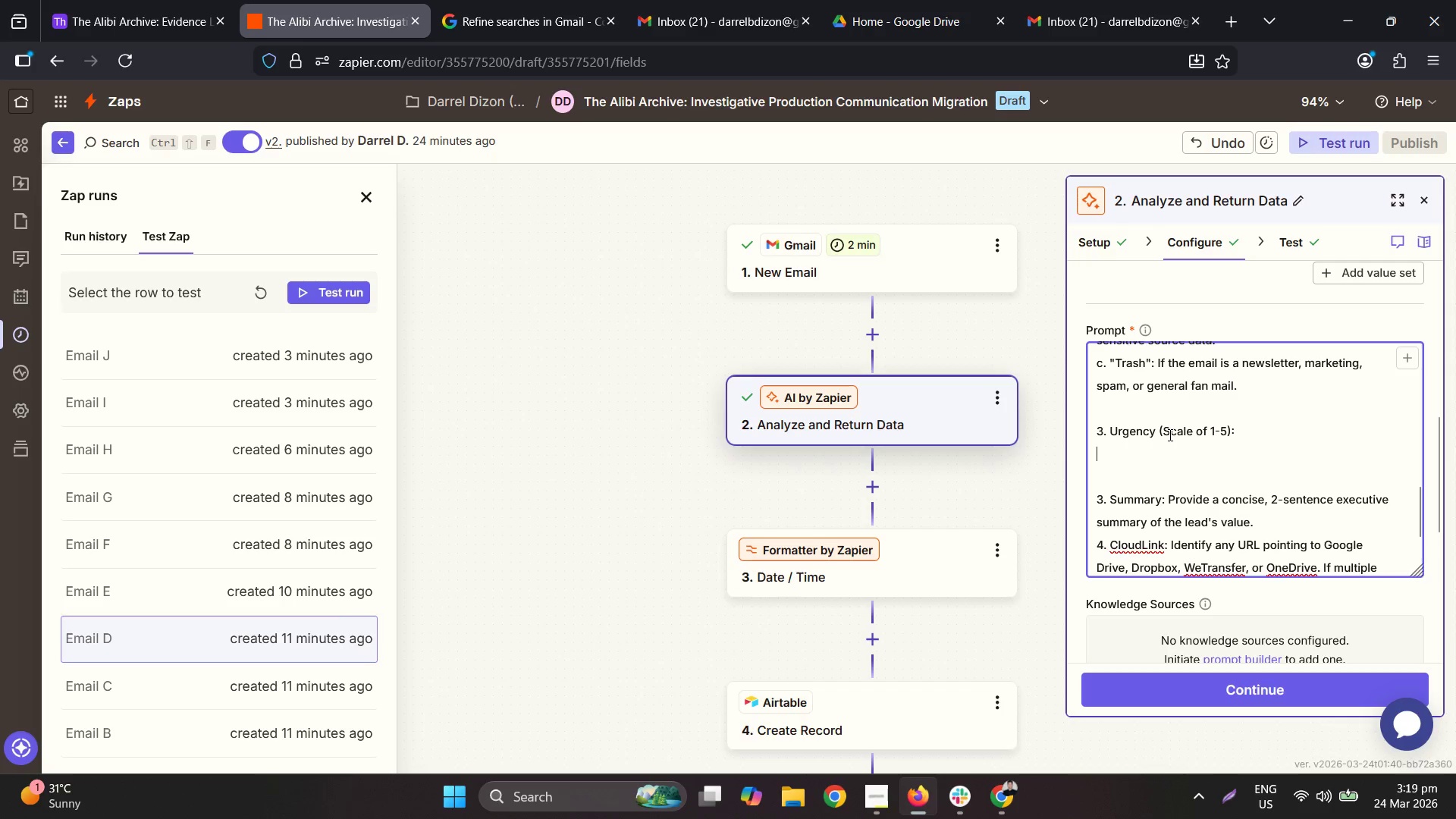 
type(5 (cr)
key(Backspace)
key(Backspace)
type(Criticl)
key(Backspace)
type(al): Active whistleblowers expressing fear or priv)
key(Backspace)
key(Backspace)
type(oviding "smoking gun" evo)
key(Backspace)
type(idence of a crime/cover-p.)
 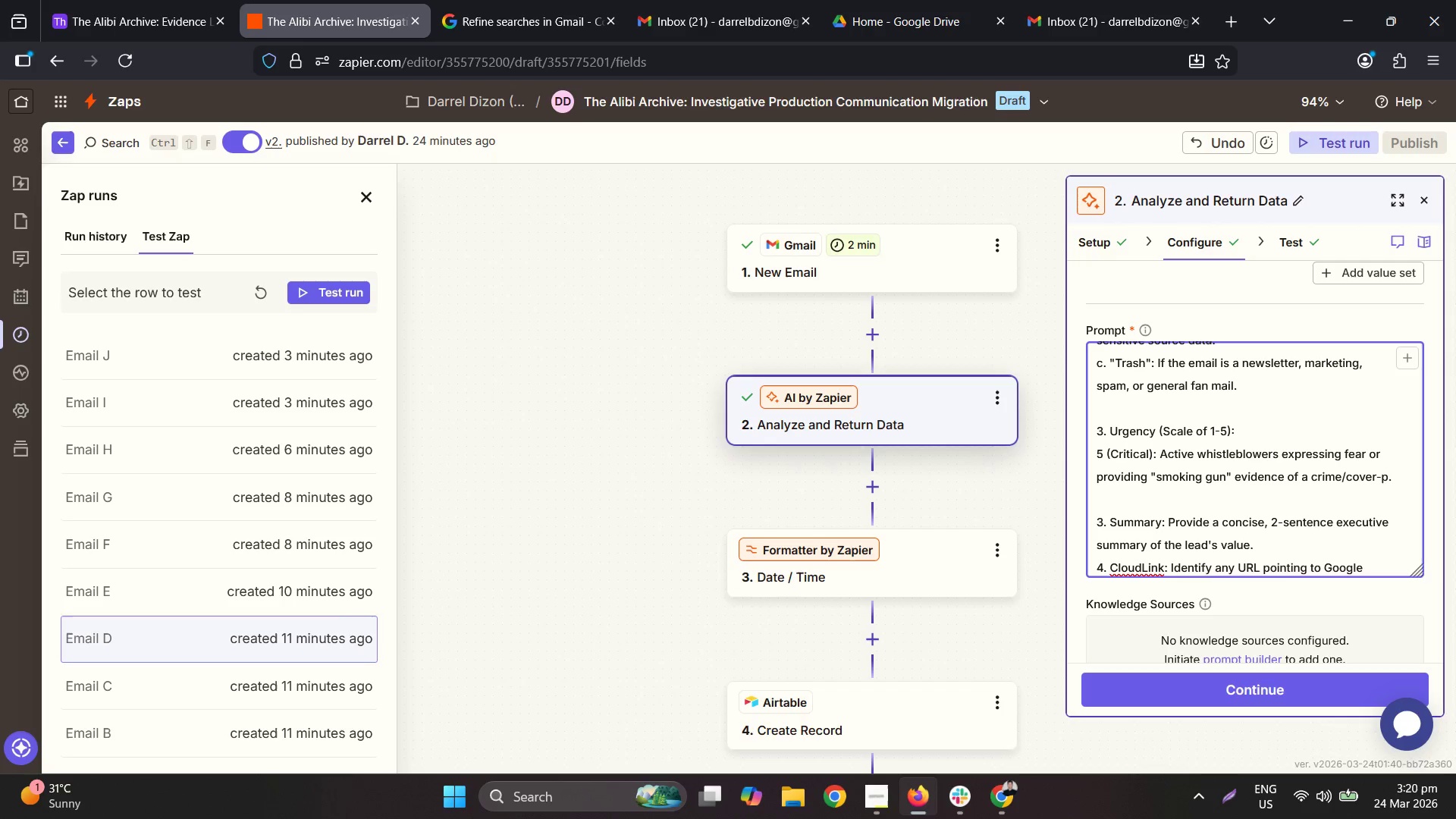 
key(Enter)
 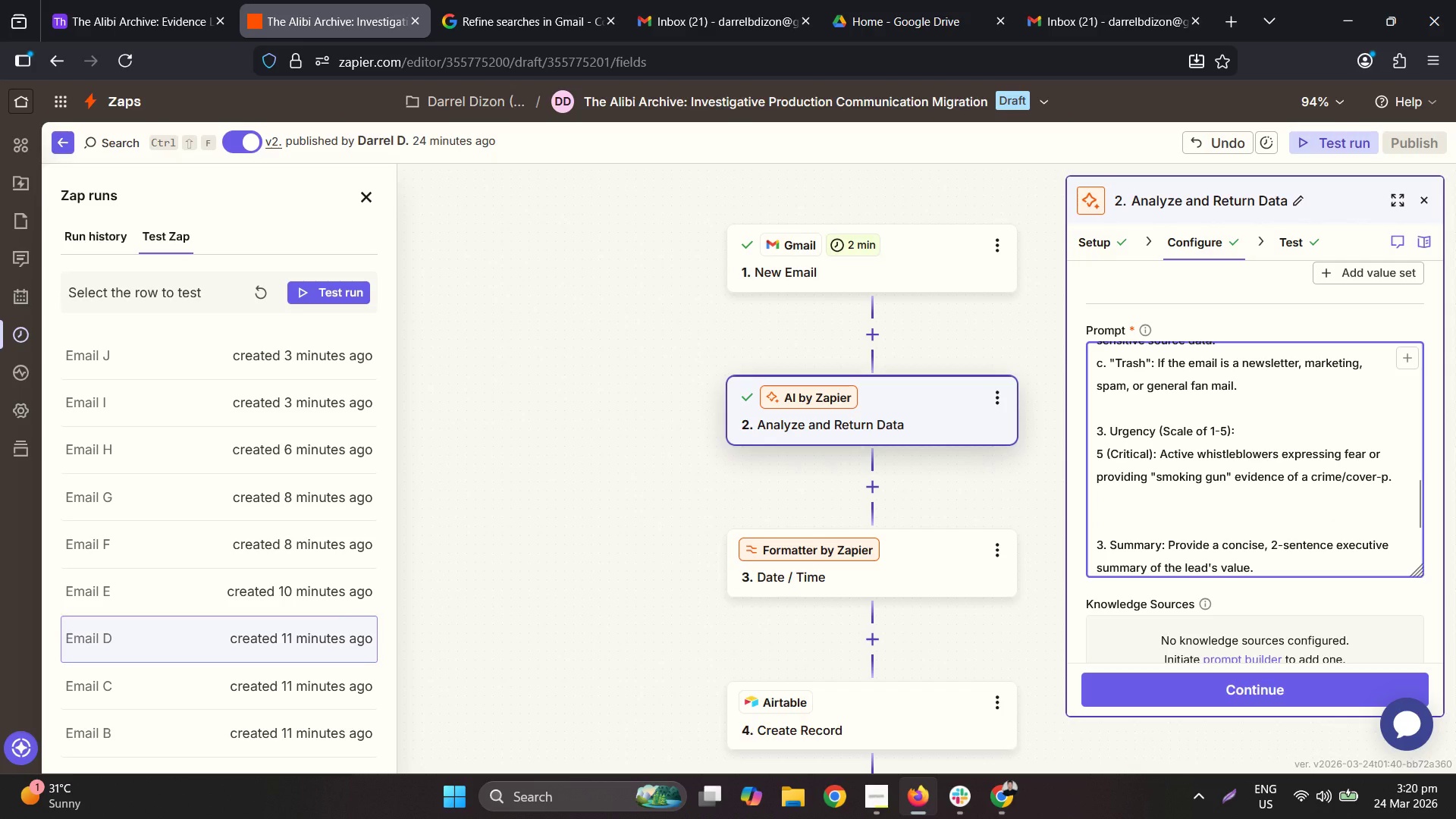 
type(4 High)
key(Backspace)
key(Backspace)
key(Backspace)
key(Backspace)
type((Highj)
key(Backspace)
type(): Dr)
key(Backspace)
type(irect Legal)
key(Backspace)
key(Backspace)
key(Backspace)
key(Backspace)
key(Backspace)
key(Backspace)
type( legal threas from law fim)
key(Backspace)
type(rms or processs )
key(Backspace)
key(Backspace)
type( servers.)
 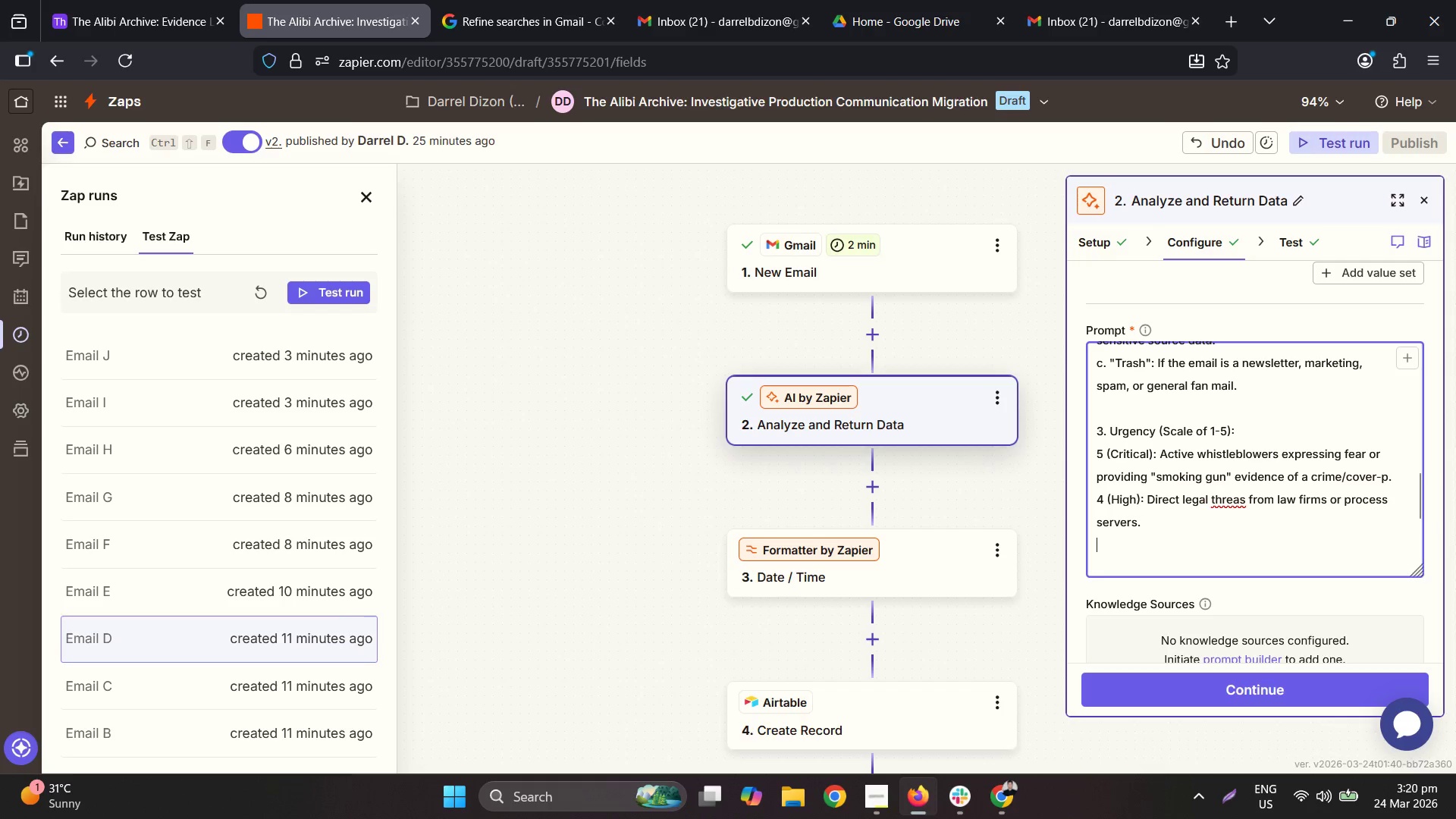 
 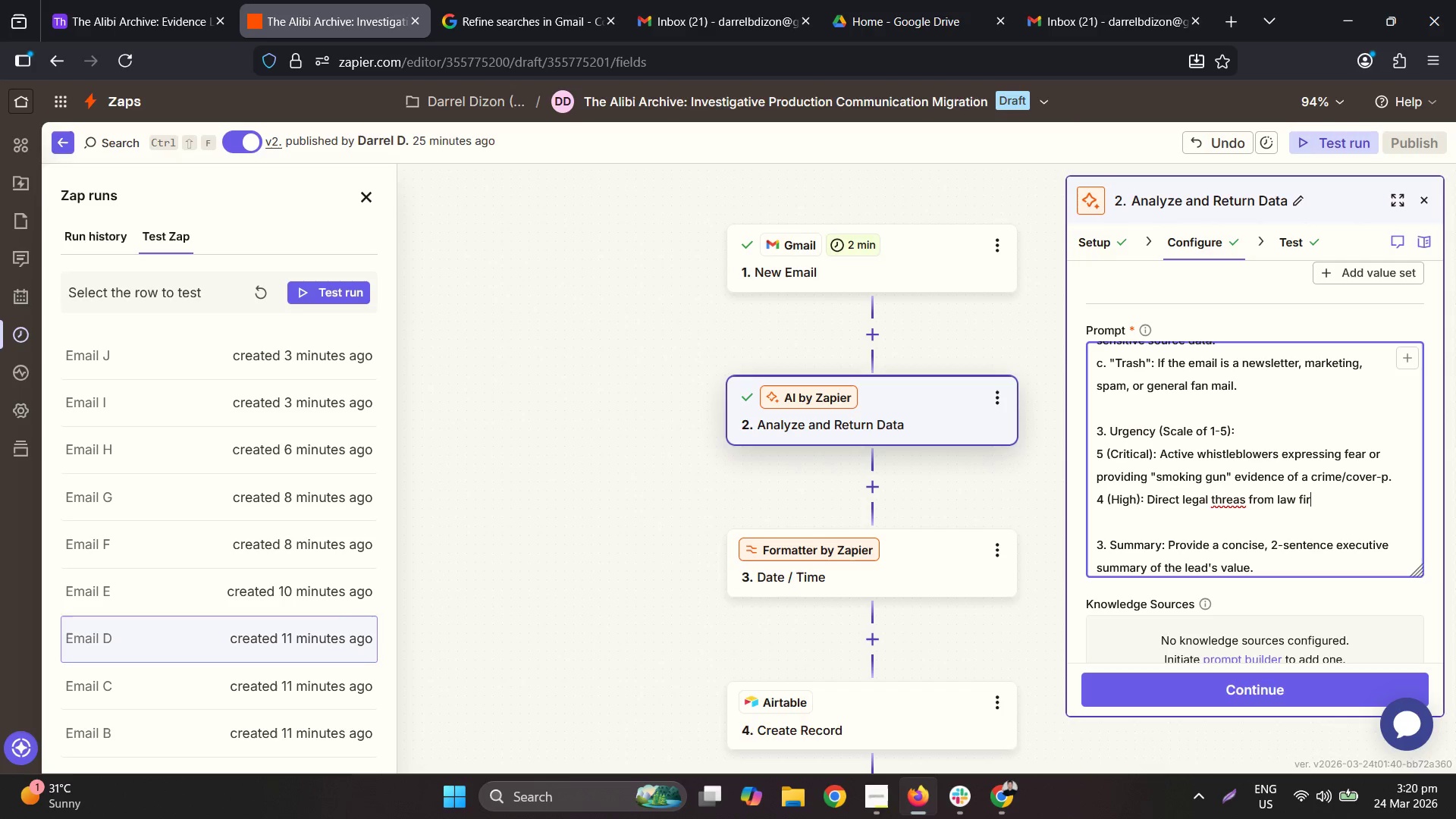 
key(Enter)
 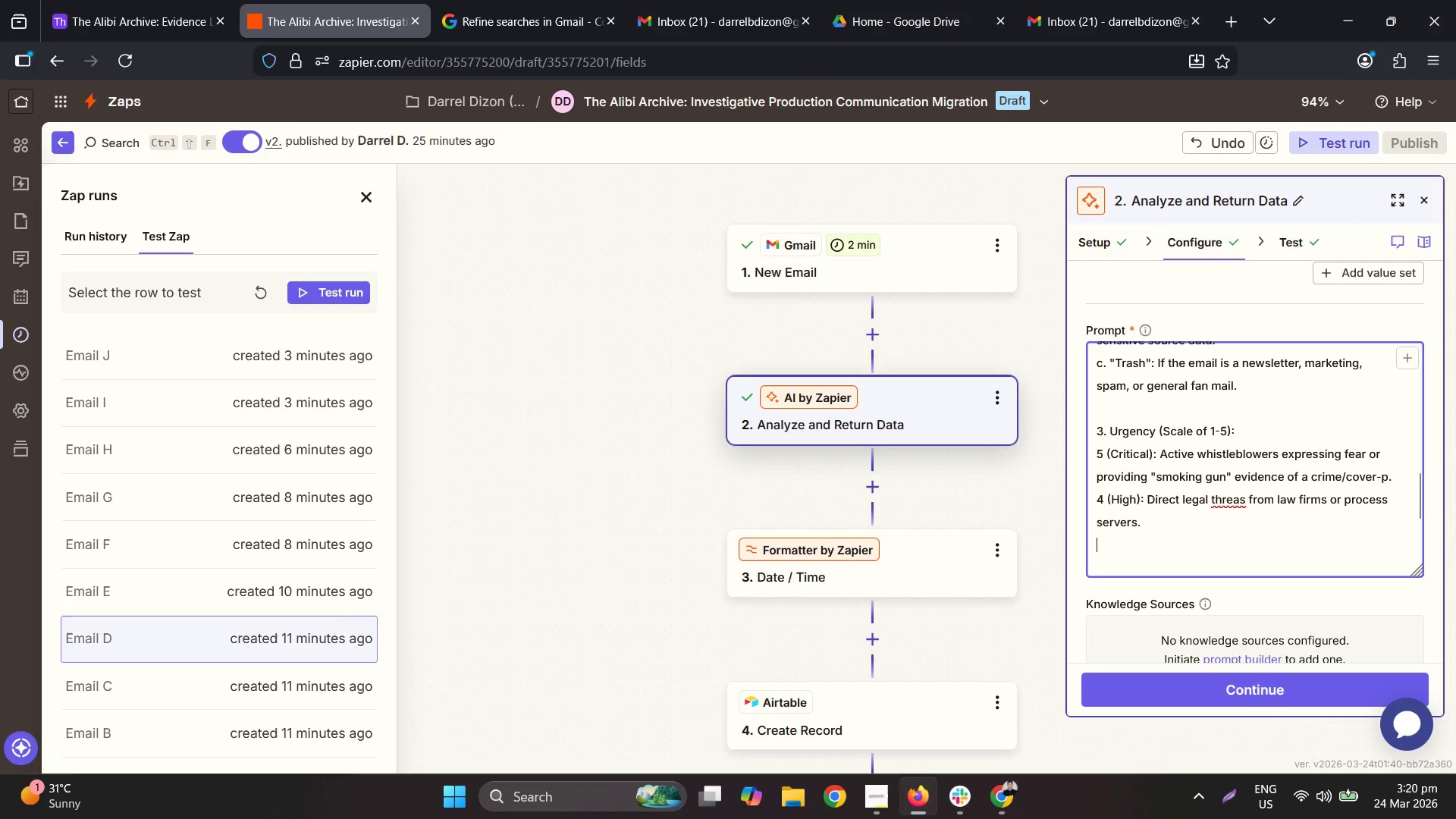 
type(3:)
key(Backspace)
type( (m)
key(Backspace)
type(Medium): sources asking about legal standing org )
key(Backspace)
key(Backspace)
type( general D)
key(Backspace)
type(NDA qusetions.)
 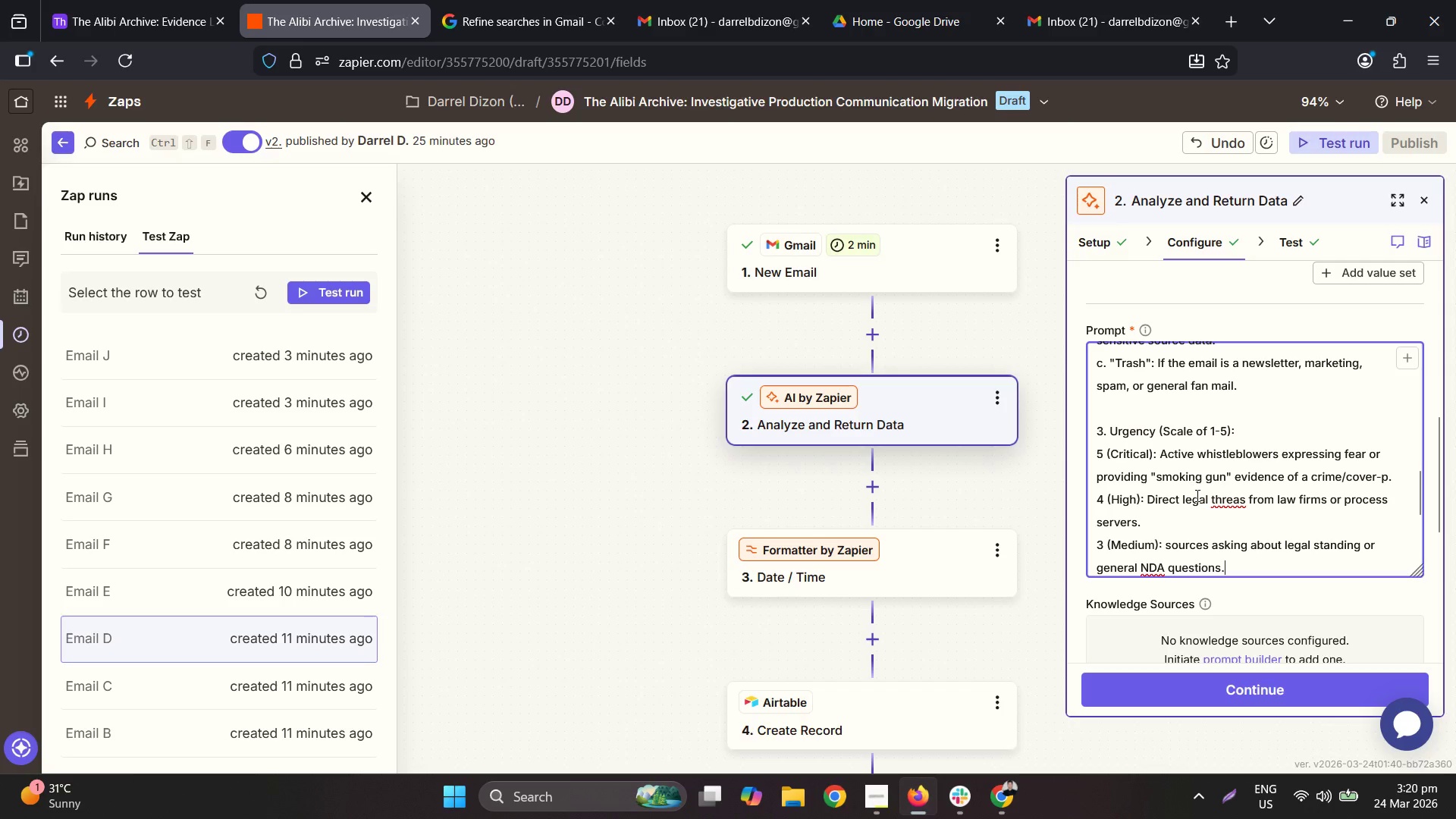 
right_click([1229, 507])
 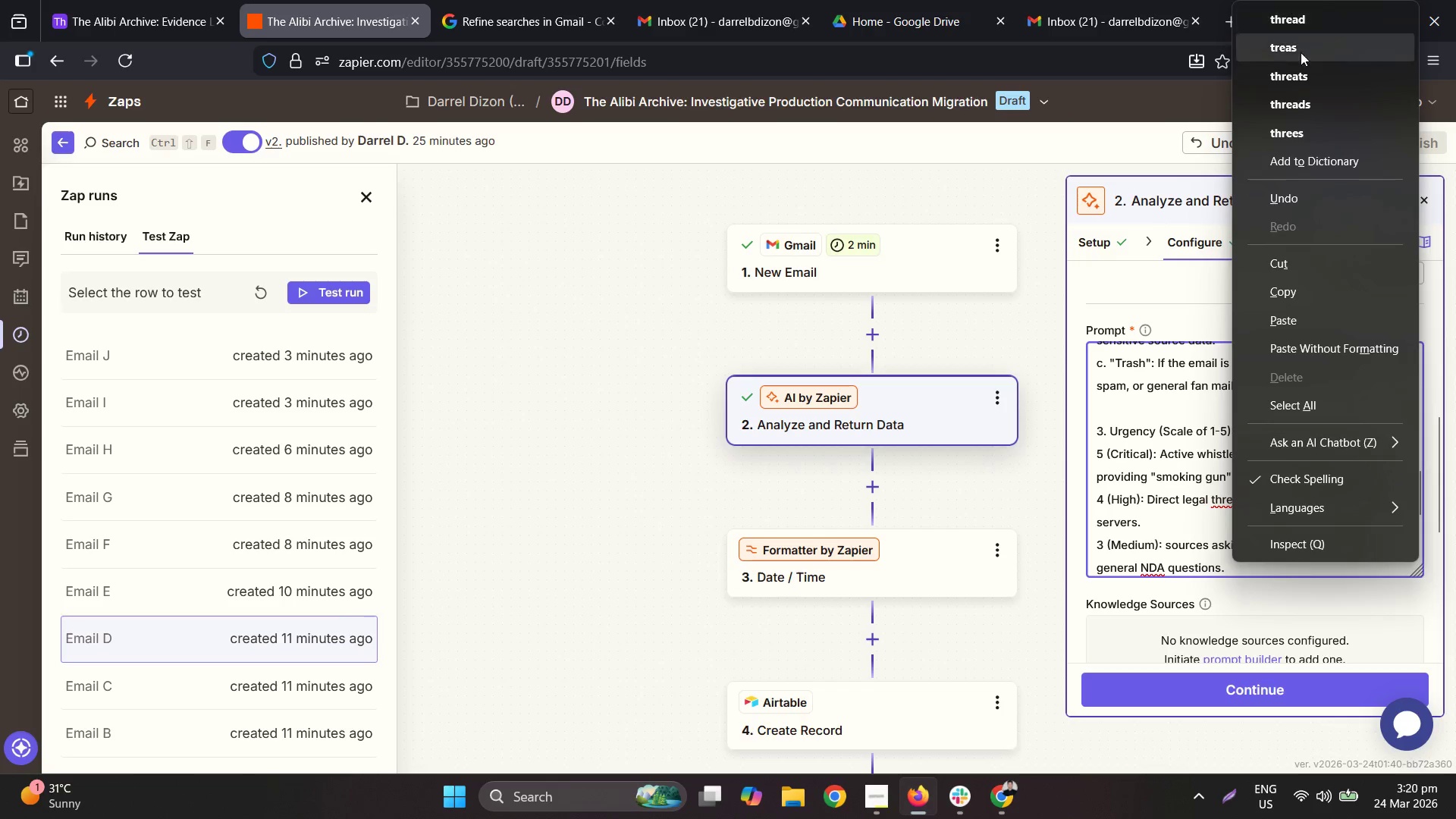 
left_click([1313, 75])
 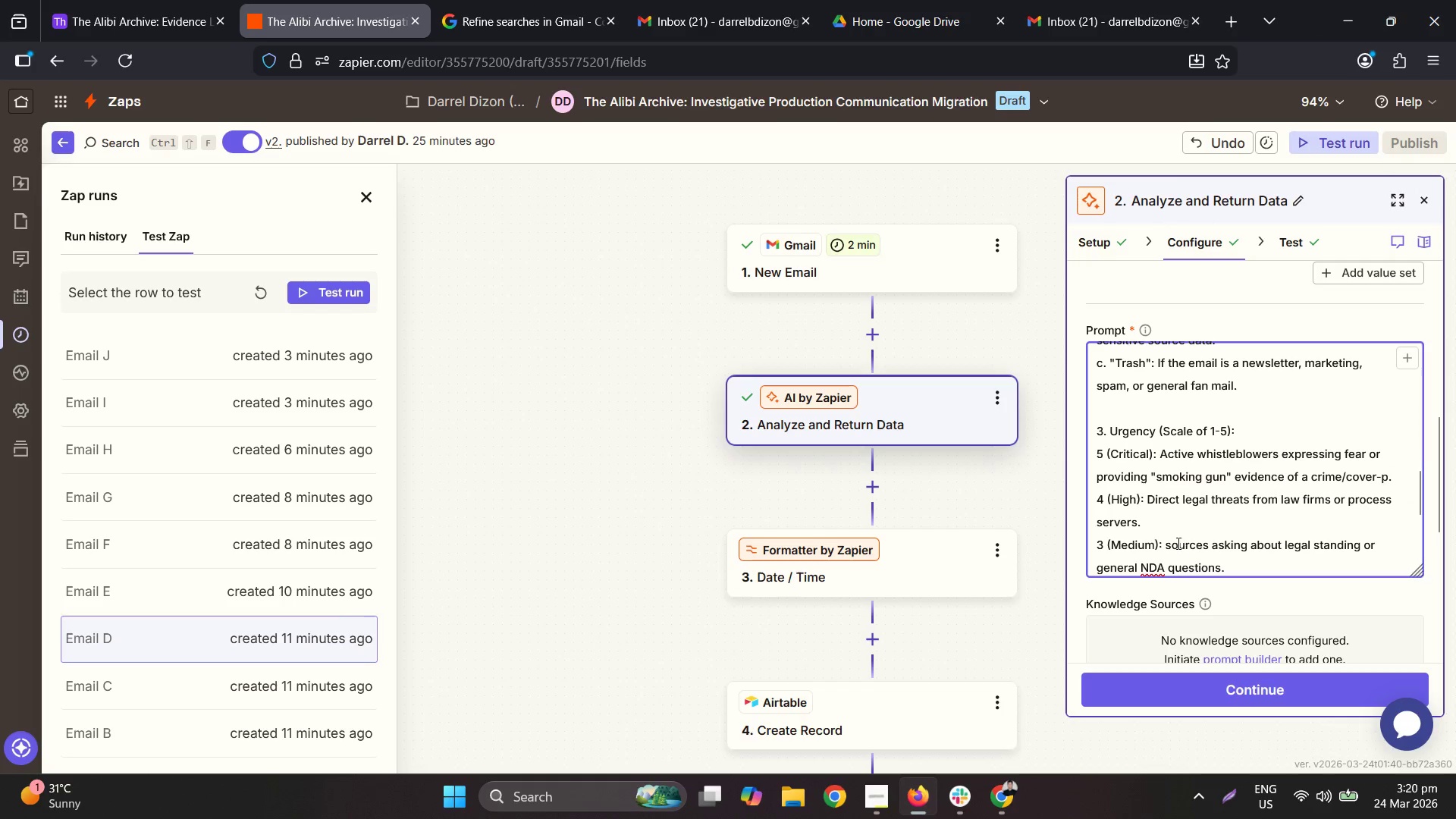 
left_click([1176, 543])
 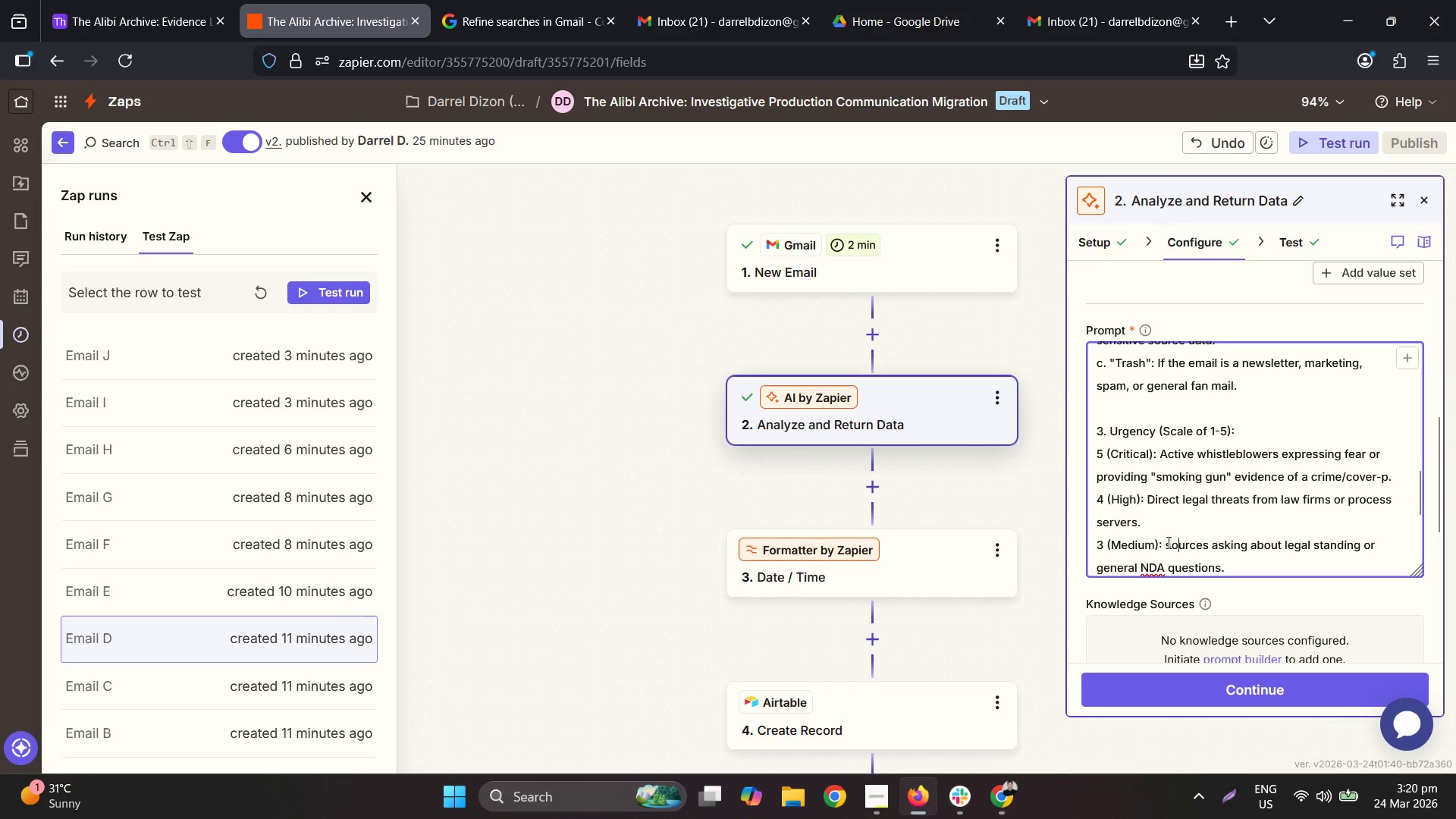 
left_click_drag(start_coordinate=[1167, 541], to_coordinate=[1172, 540])
 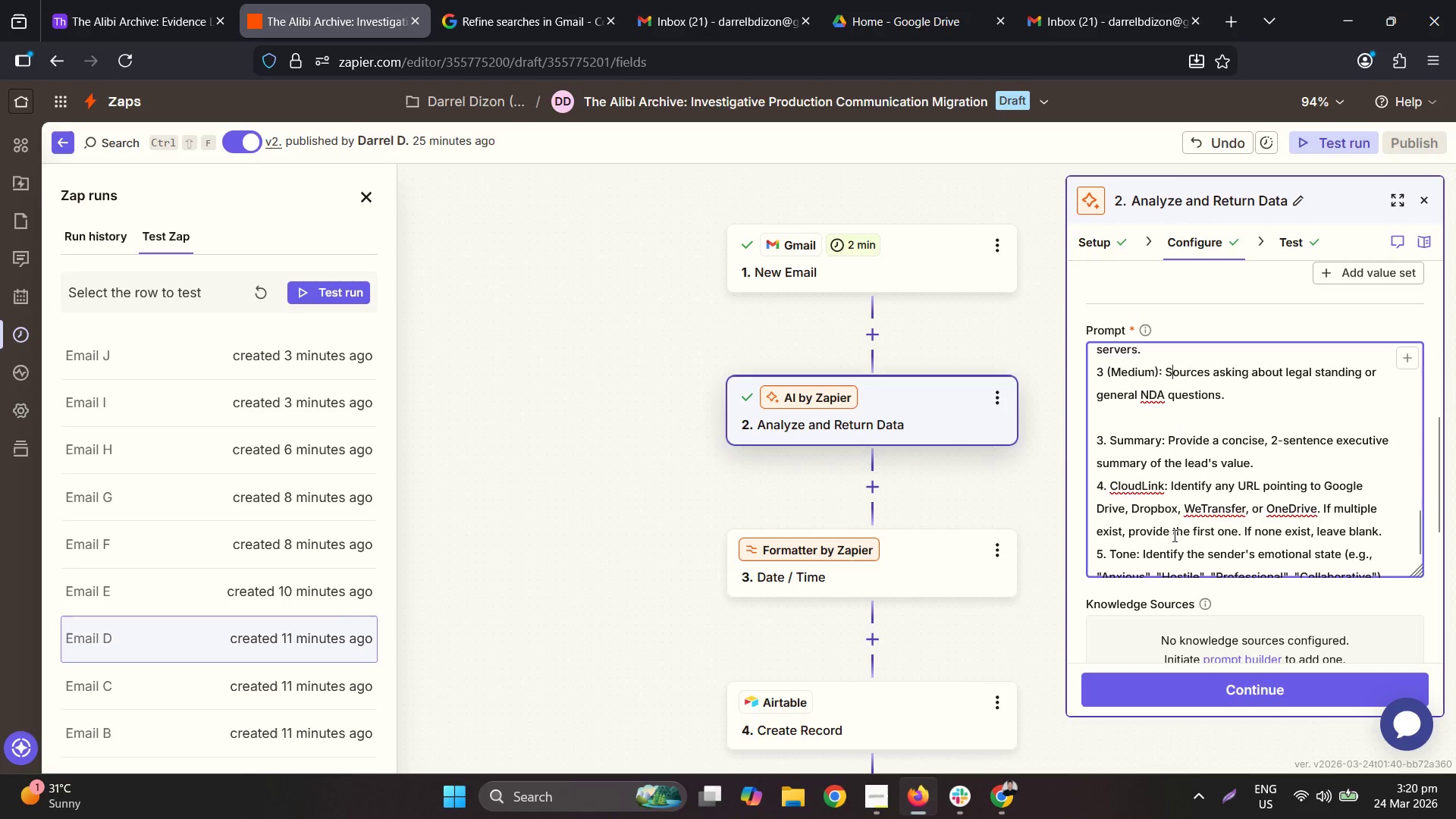 
key(Shift+ShiftLeft)
 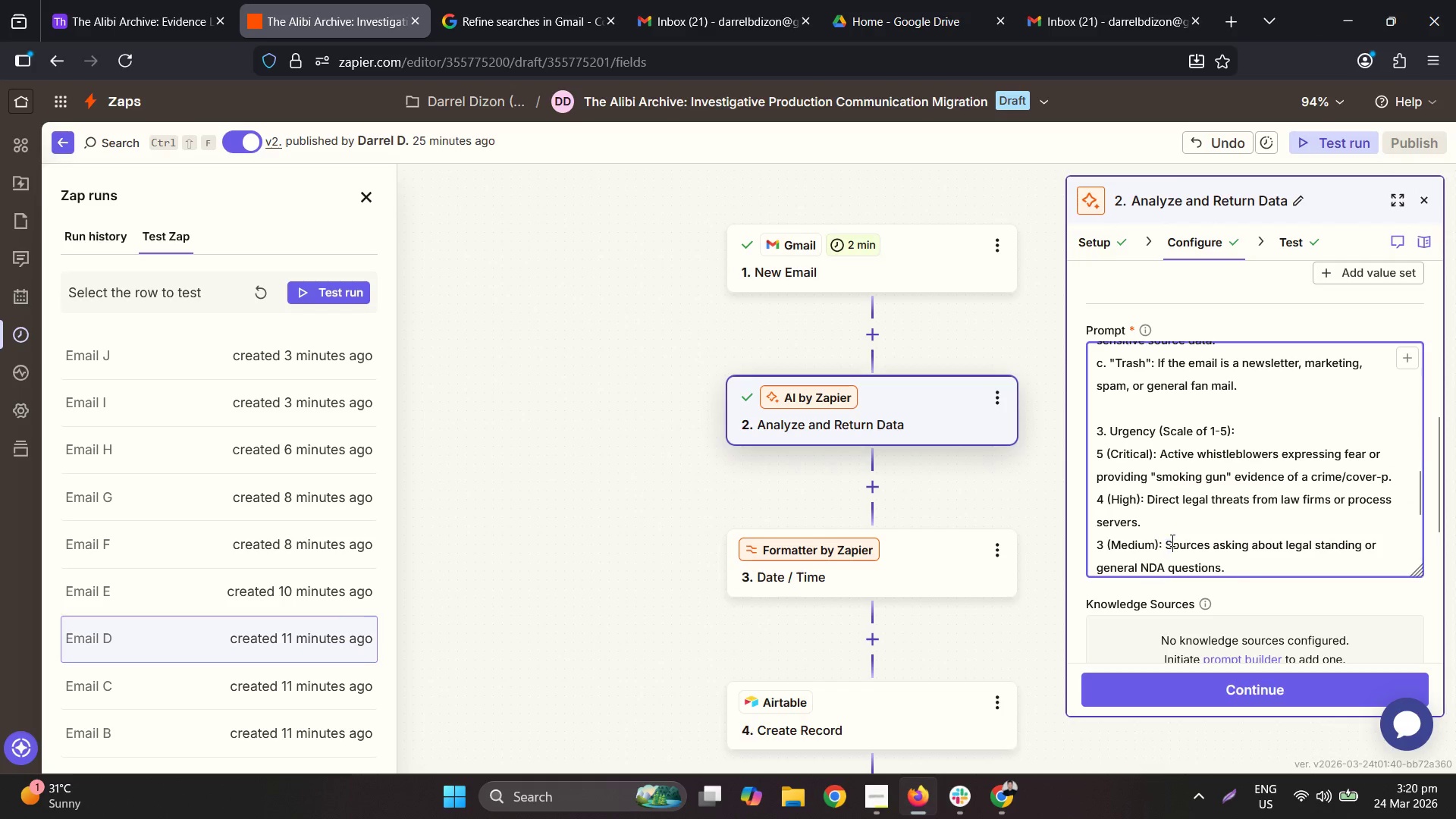 
key(Shift+S)
 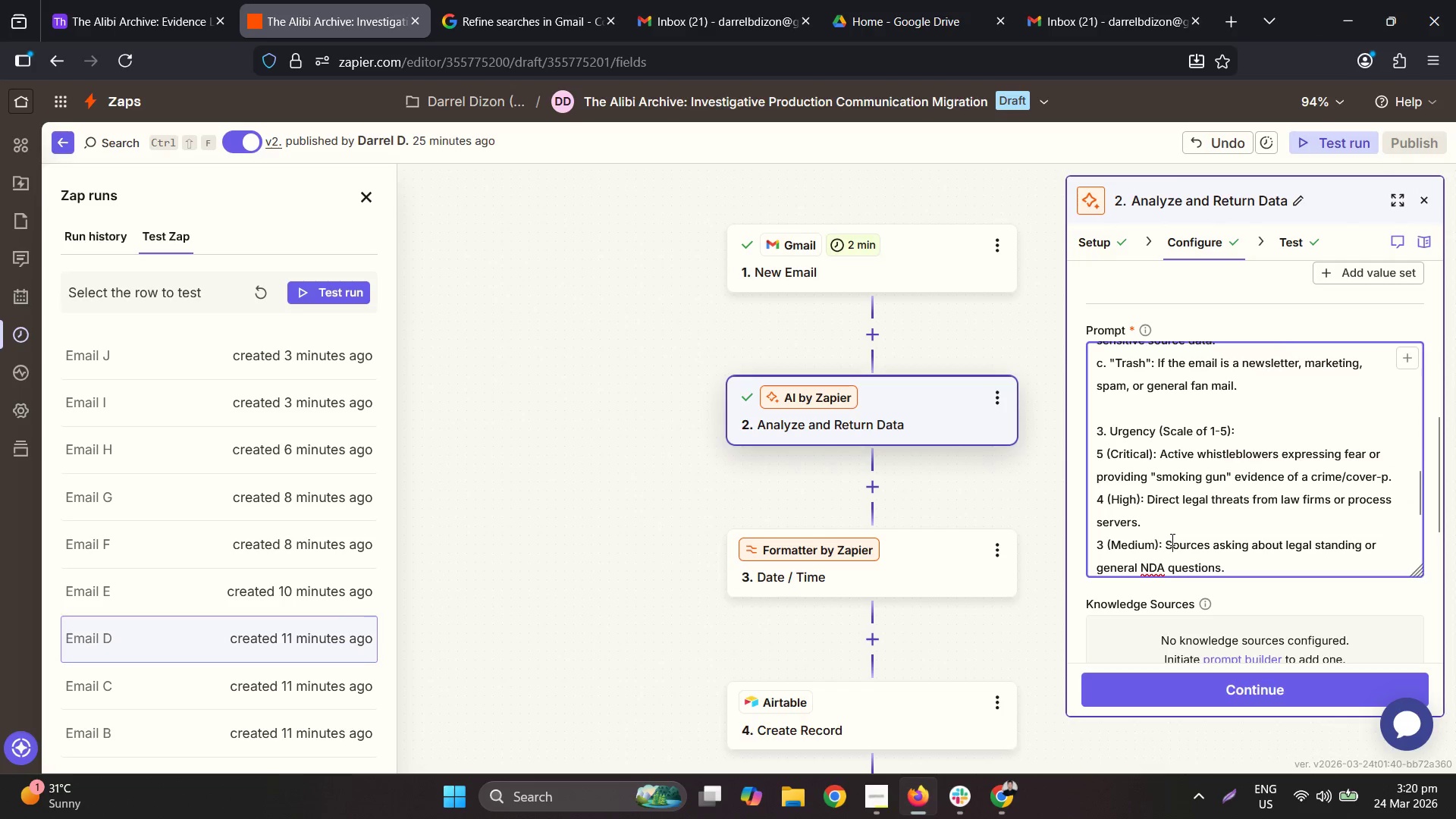 
scroll: coordinate [1171, 539], scroll_direction: down, amount: 2.0
 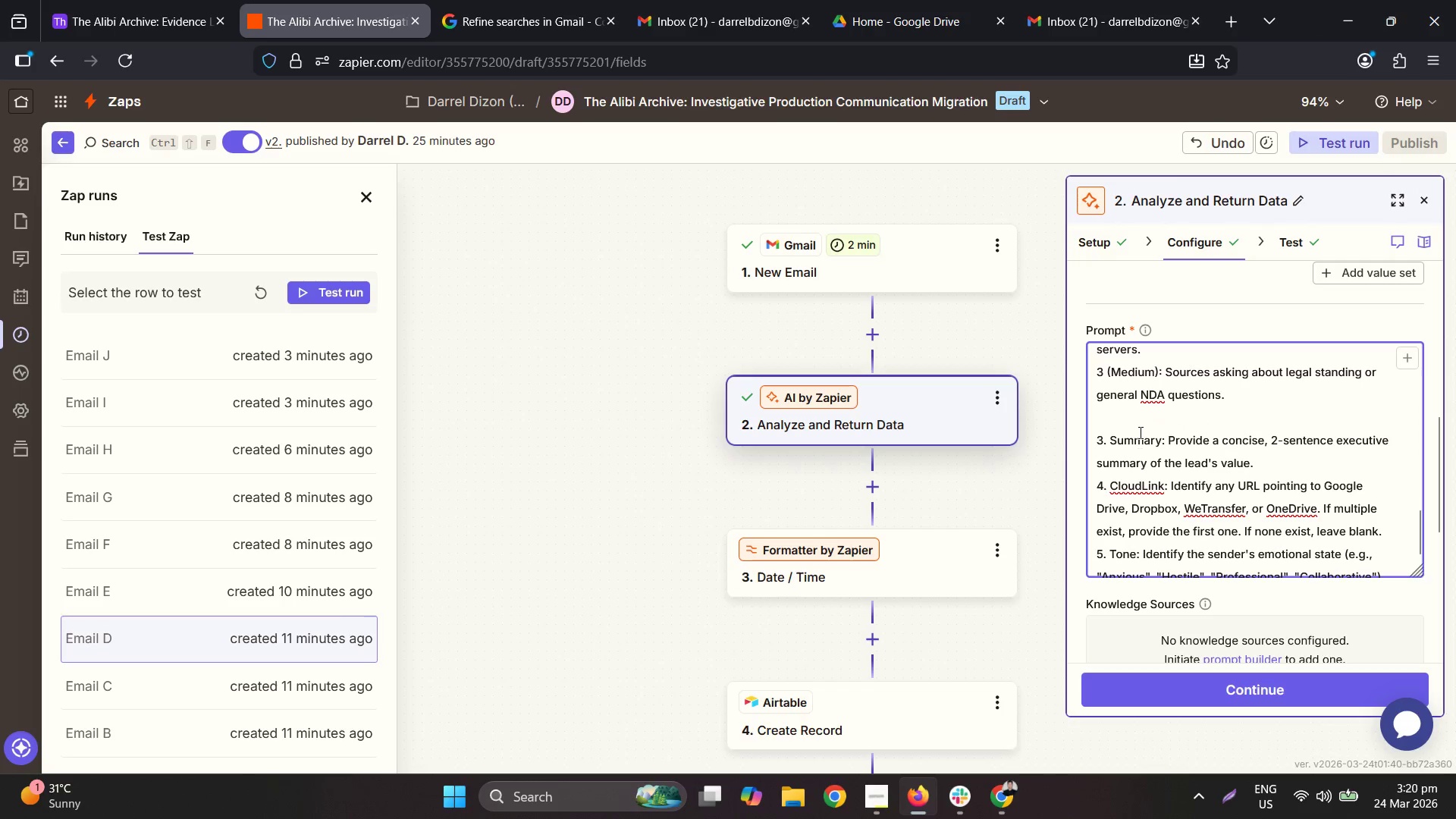 
left_click([1138, 423])
 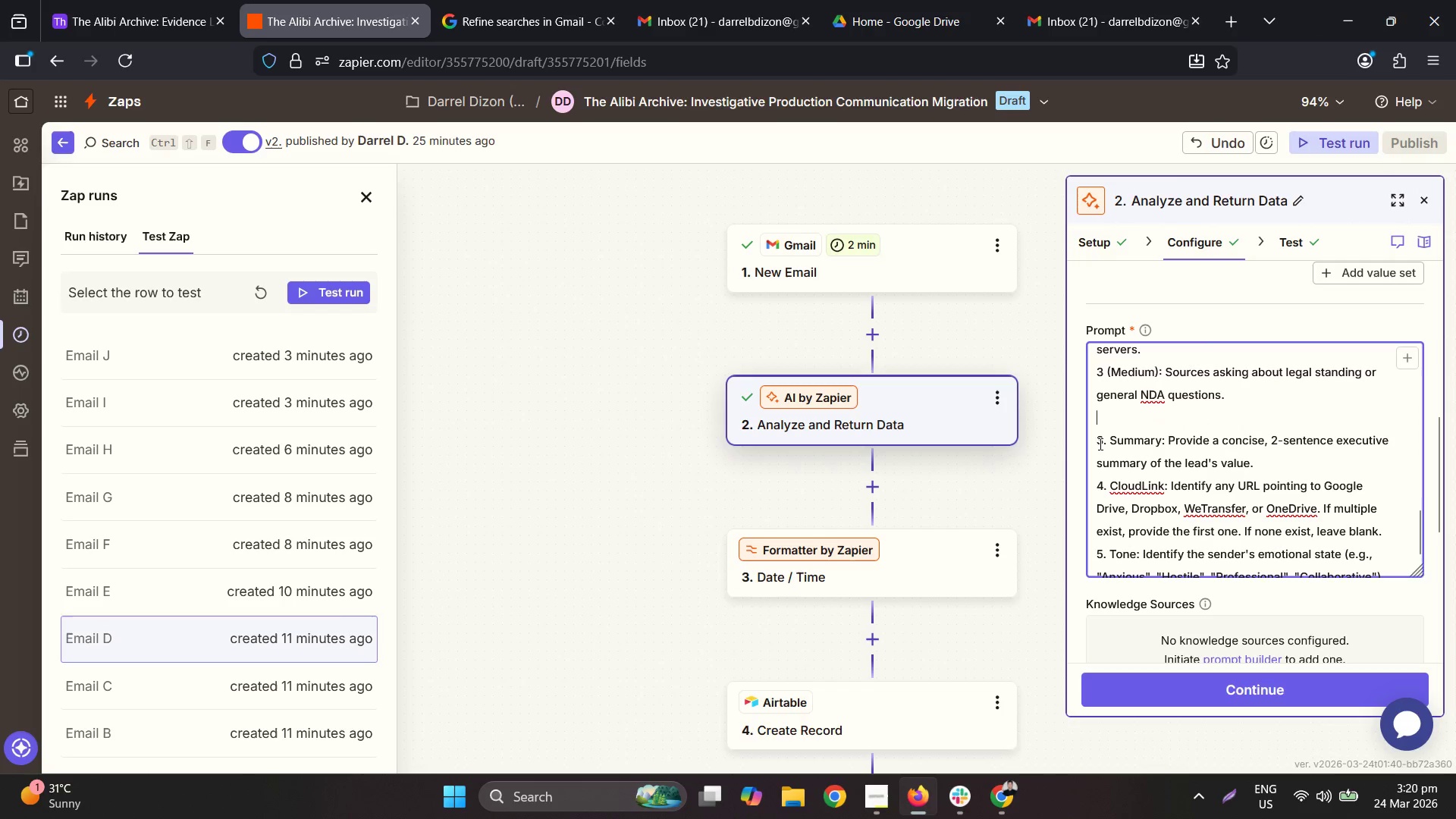 
left_click_drag(start_coordinate=[1099, 444], to_coordinate=[1102, 438])
 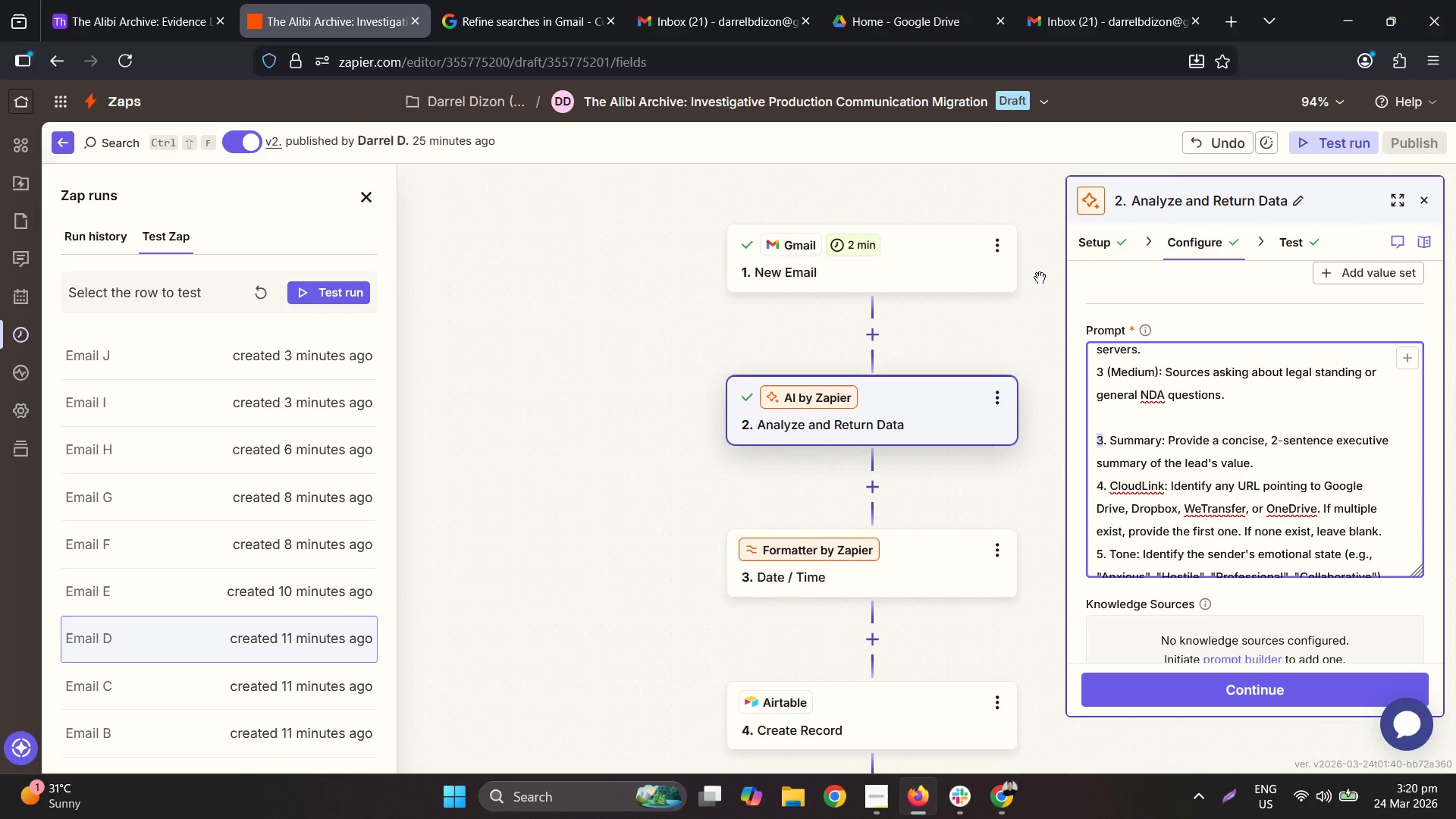 
wait(5.12)
 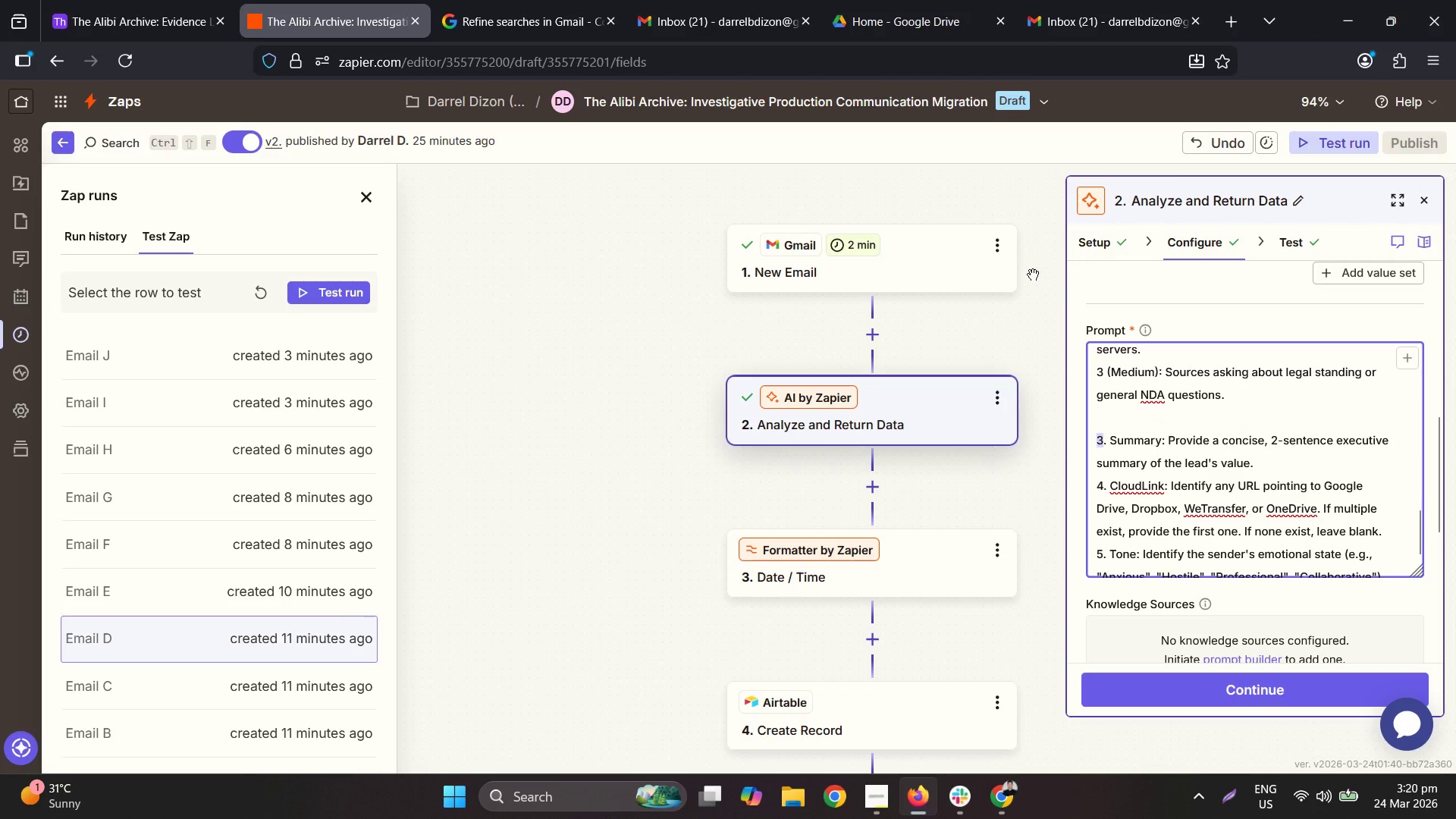 
left_click([1104, 428])
 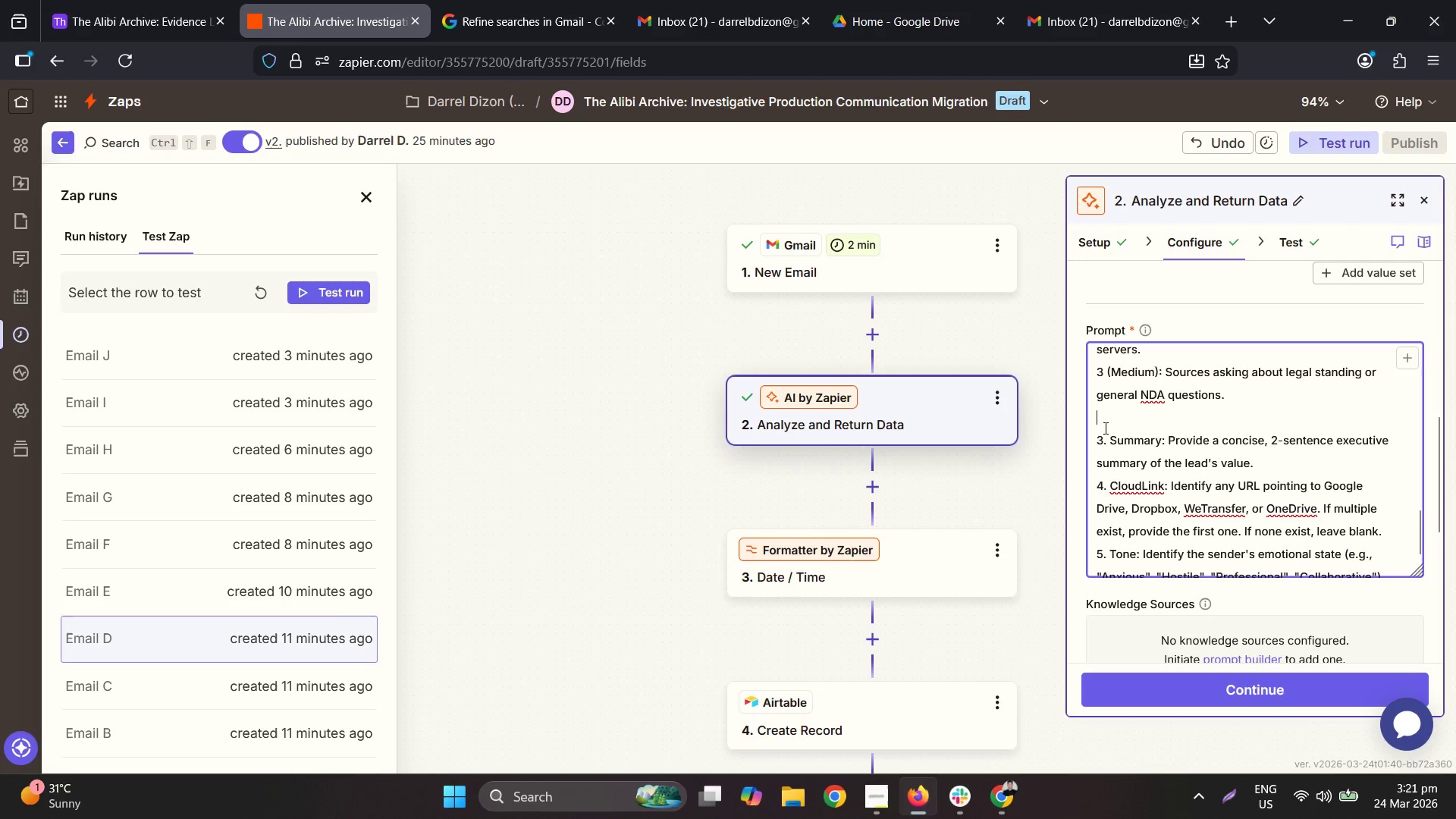 
scroll: coordinate [1241, 437], scroll_direction: up, amount: 2.0
 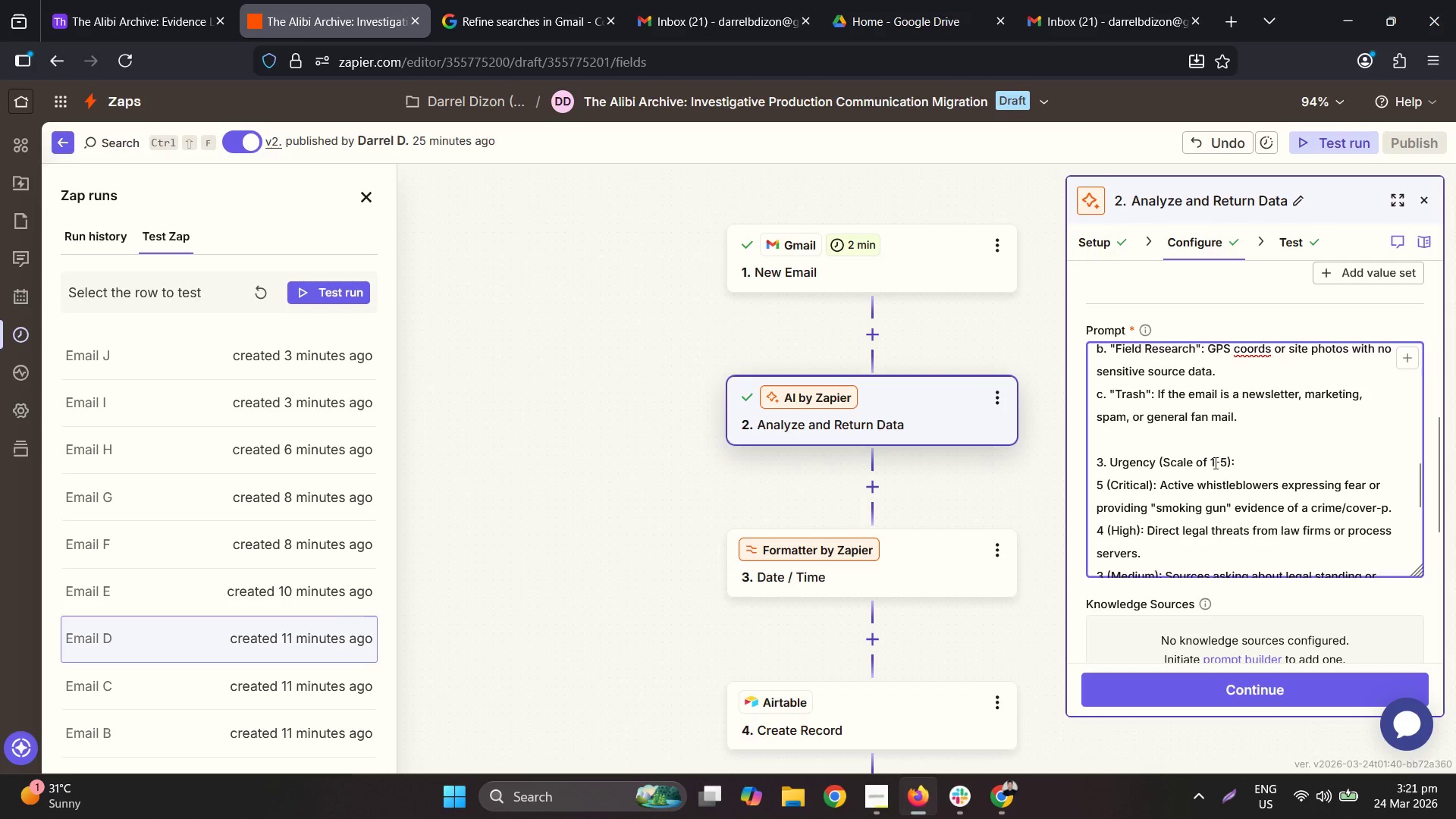 
scroll: coordinate [1214, 463], scroll_direction: down, amount: 1.0
 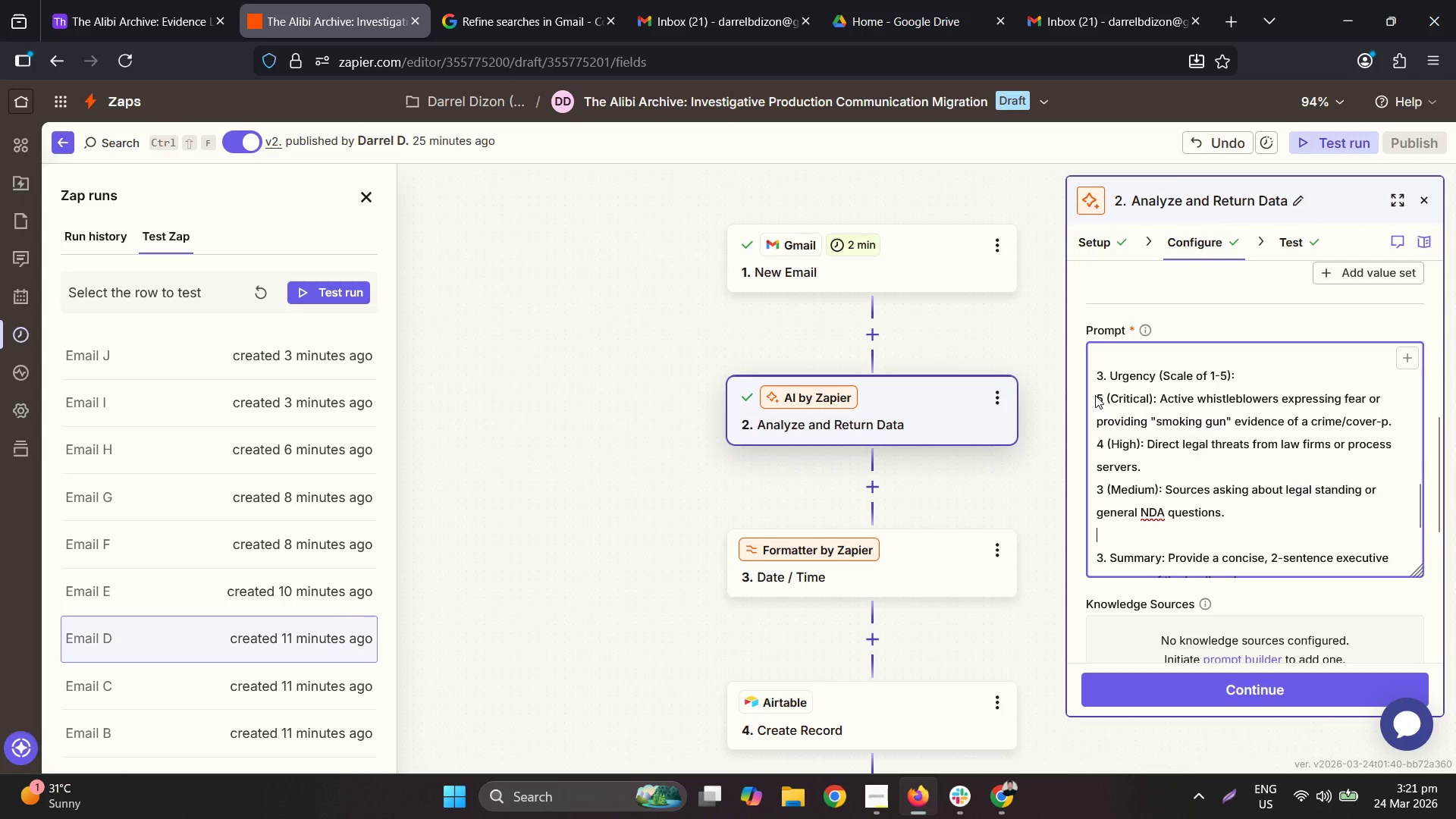 
left_click([1097, 396])
 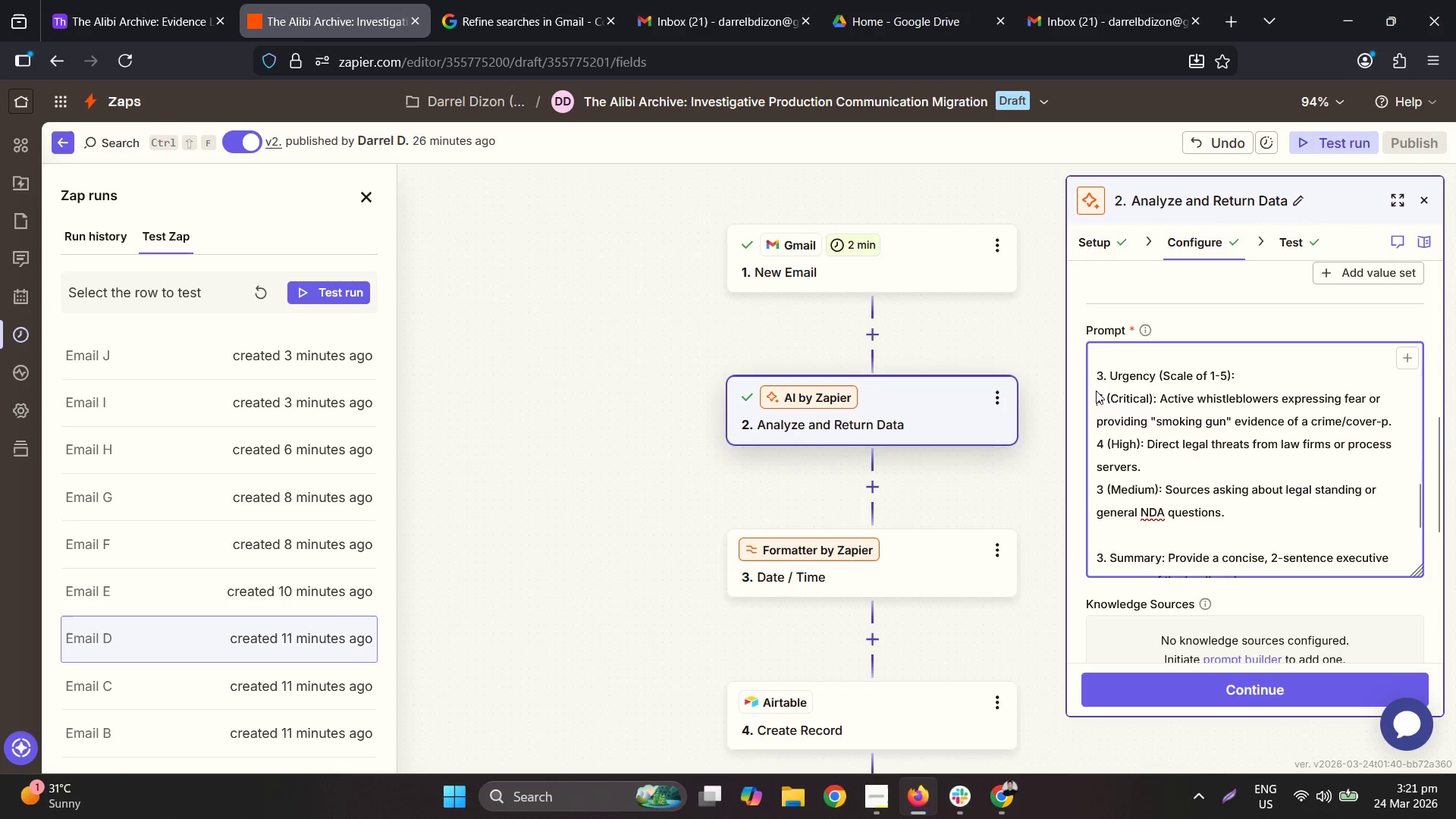 
key(A)
 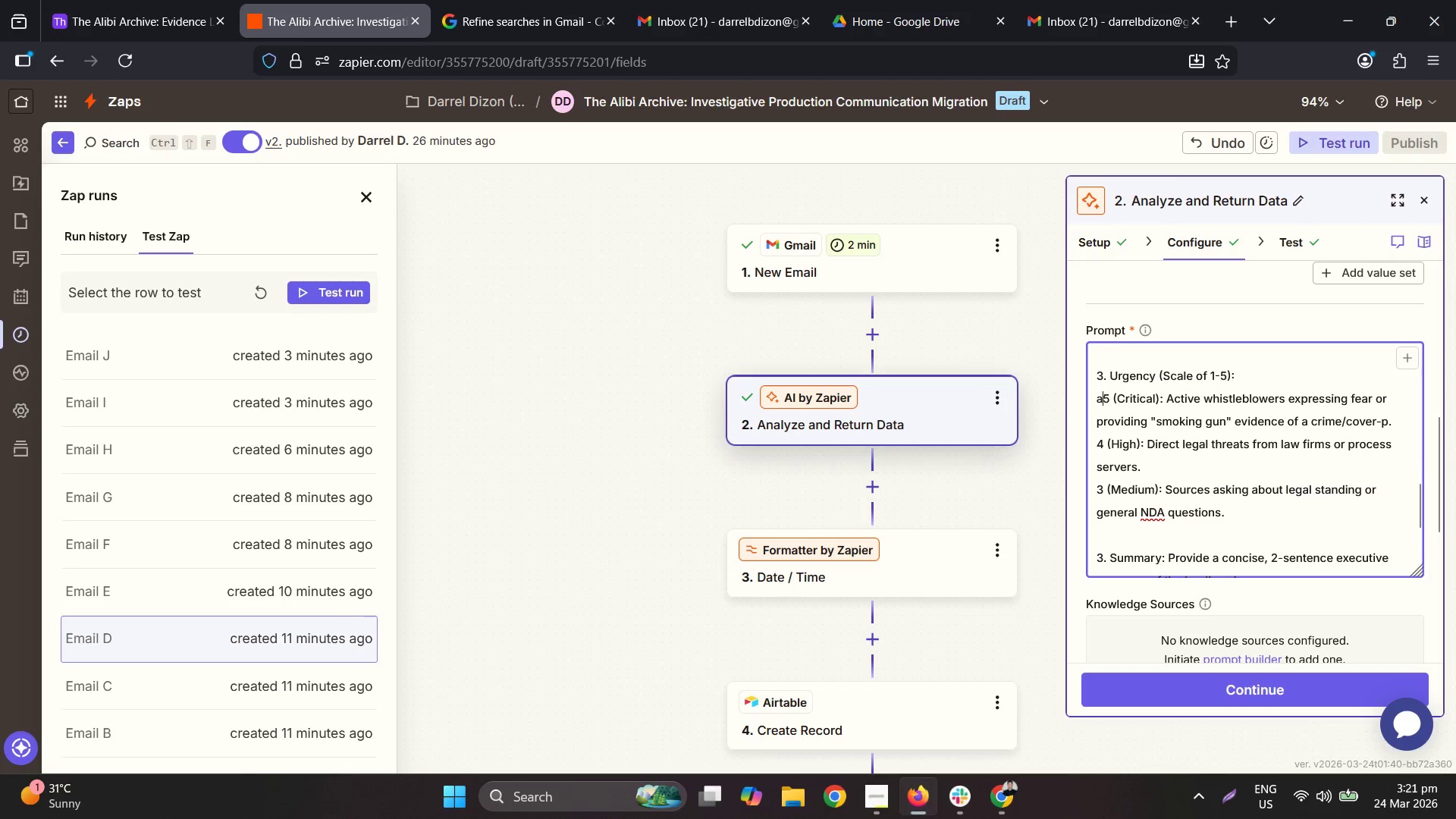 
key(Period)
 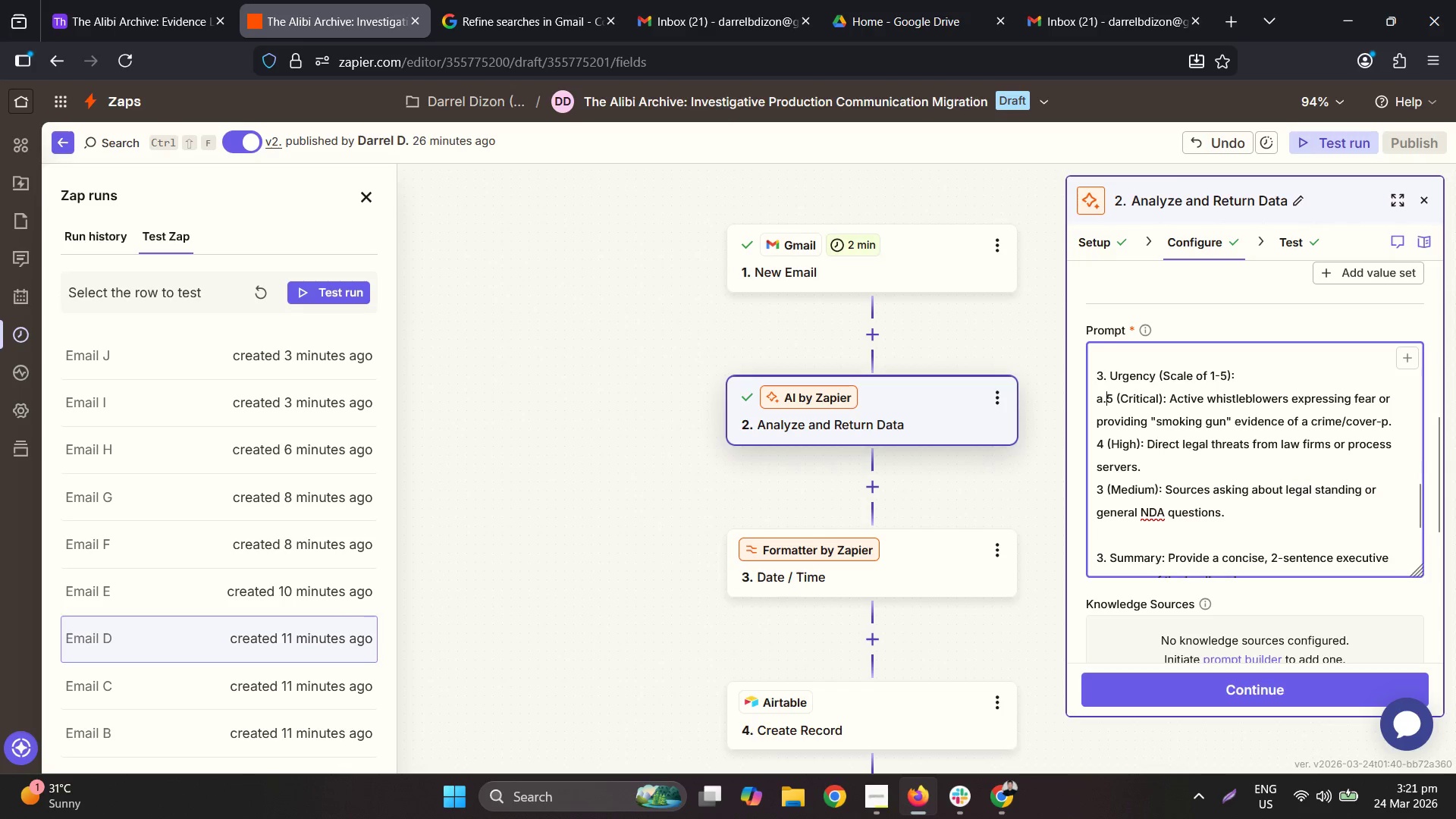 
key(Space)
 